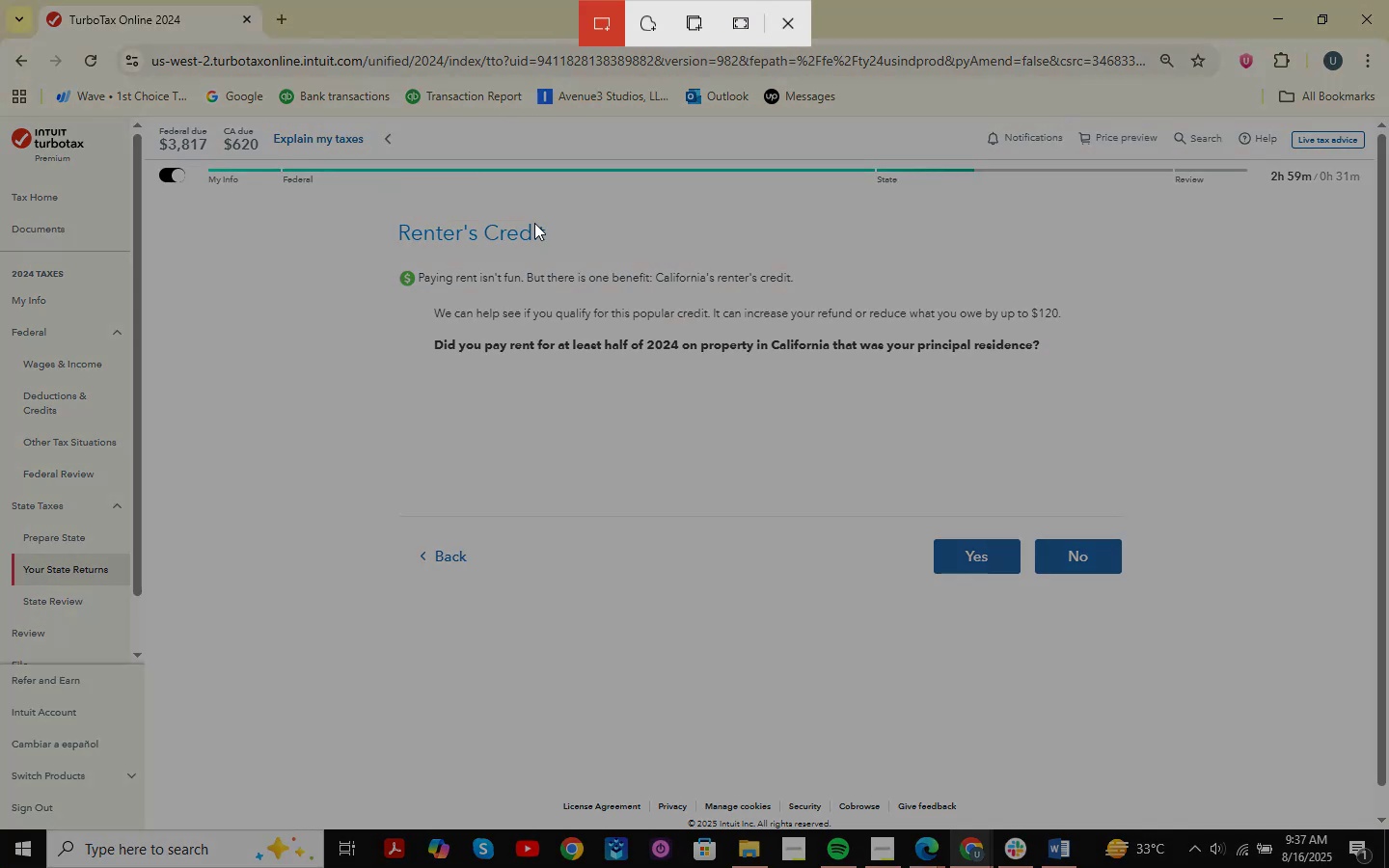 
left_click_drag(start_coordinate=[326, 210], to_coordinate=[1245, 676])
 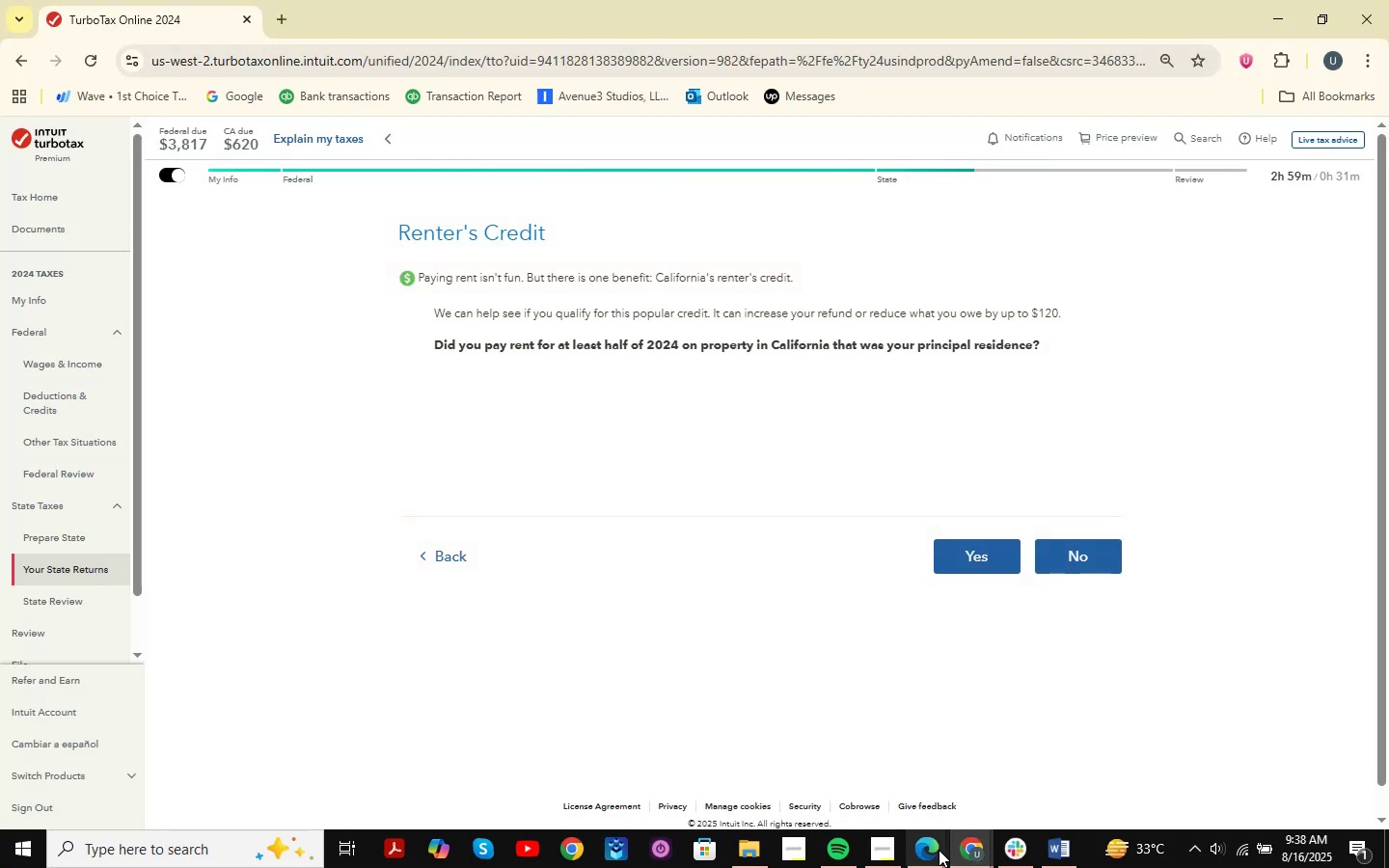 
left_click([986, 848])
 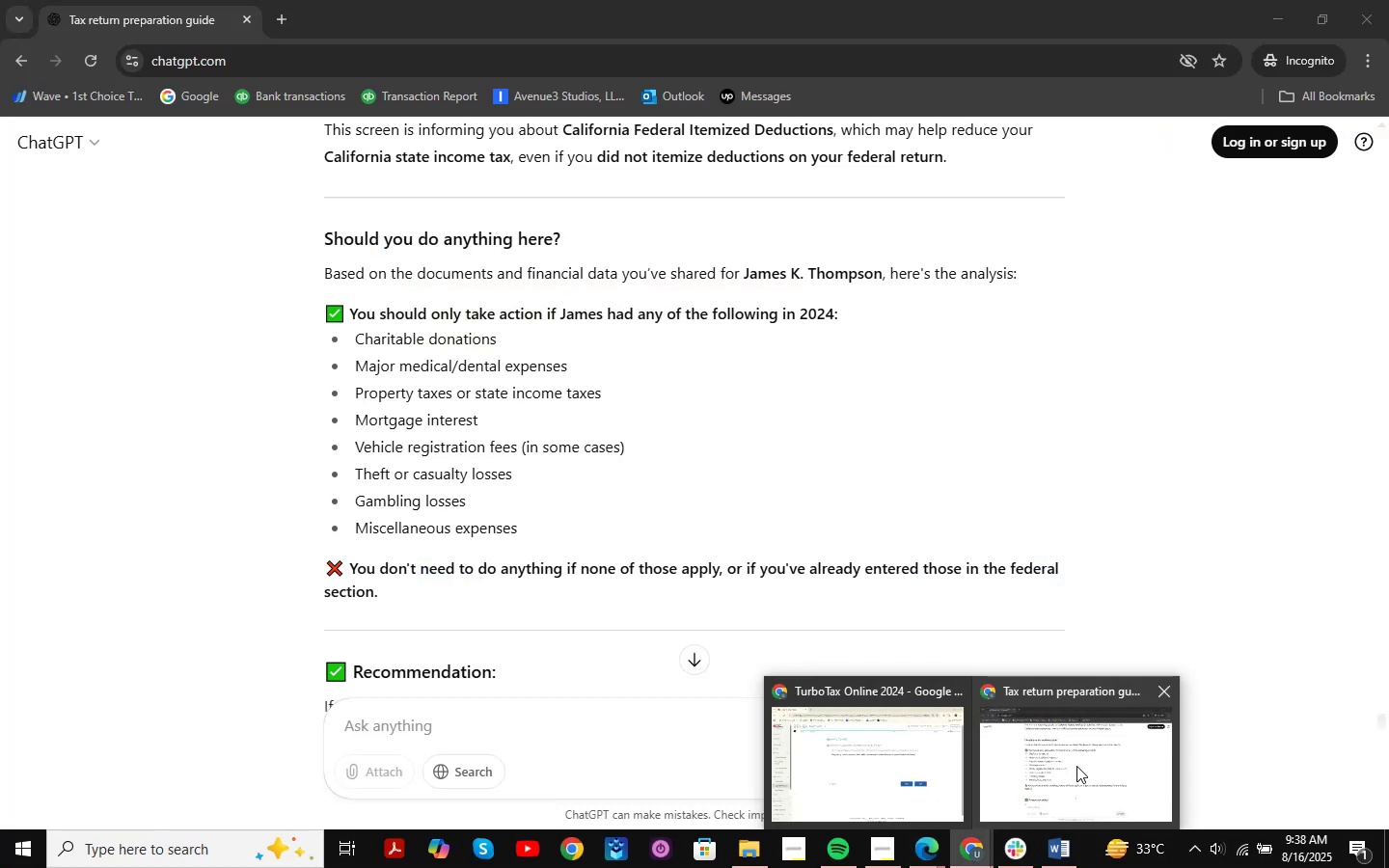 
left_click([1076, 766])
 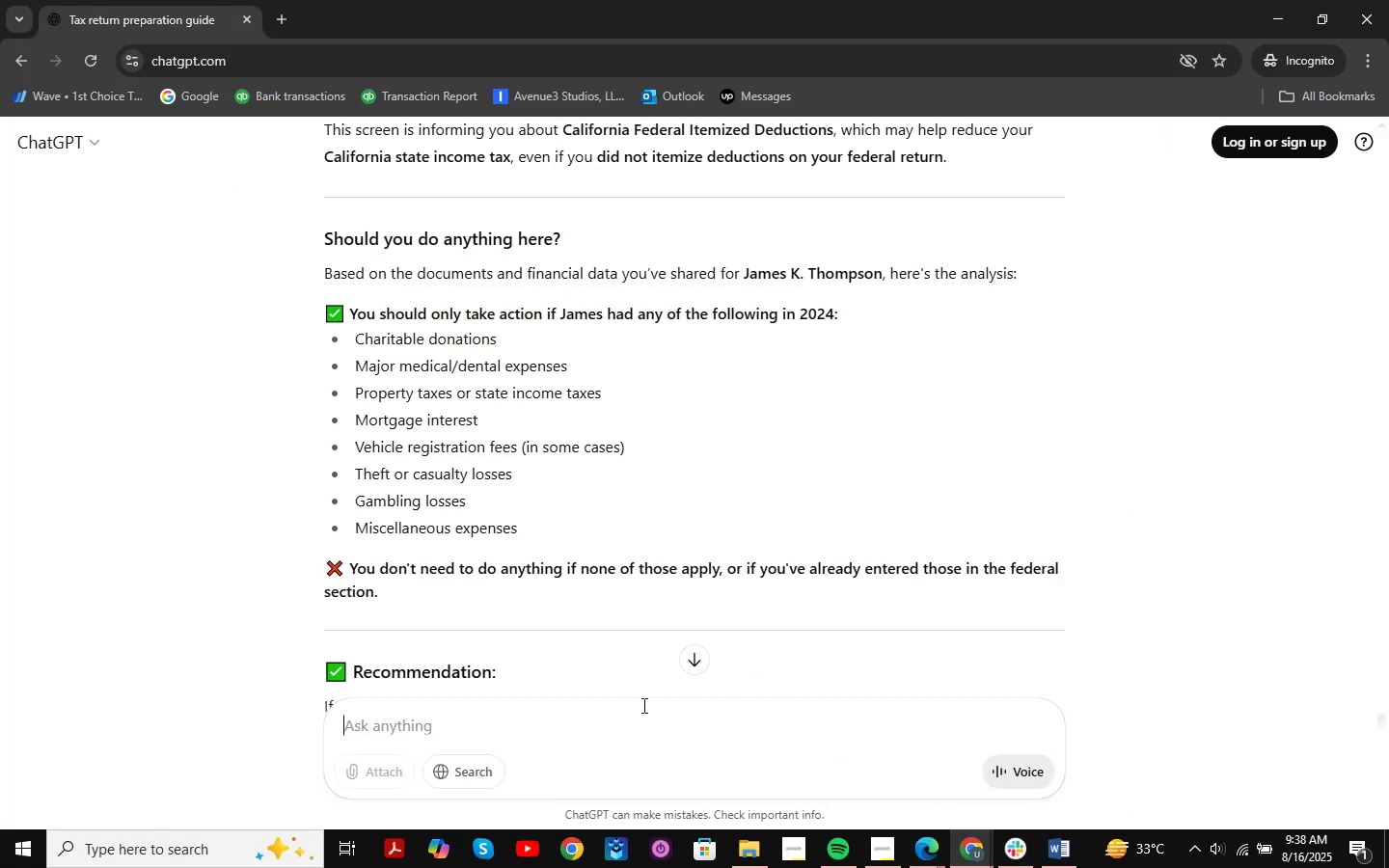 
key(Control+V)
 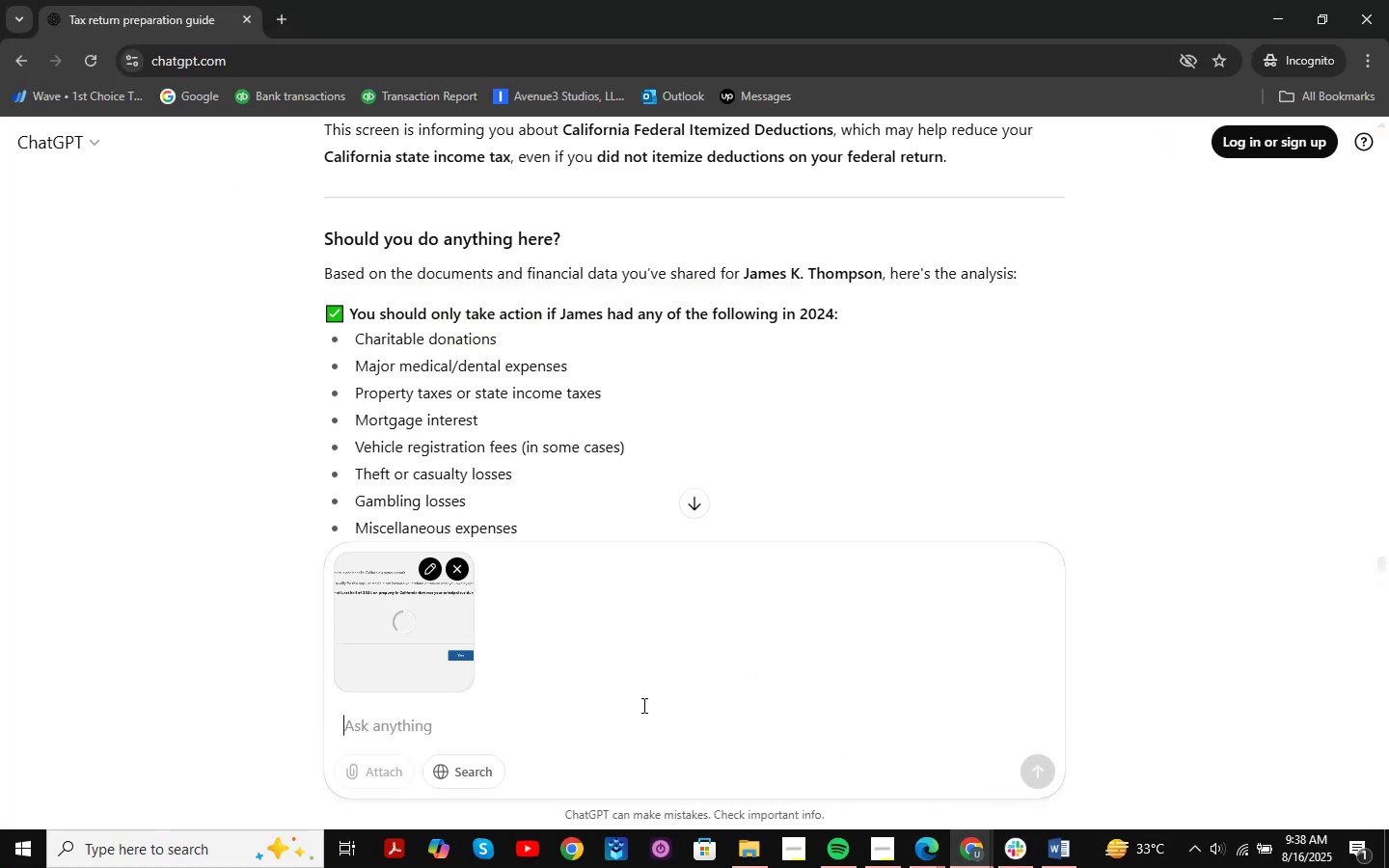 
key(NumpadEnter)
 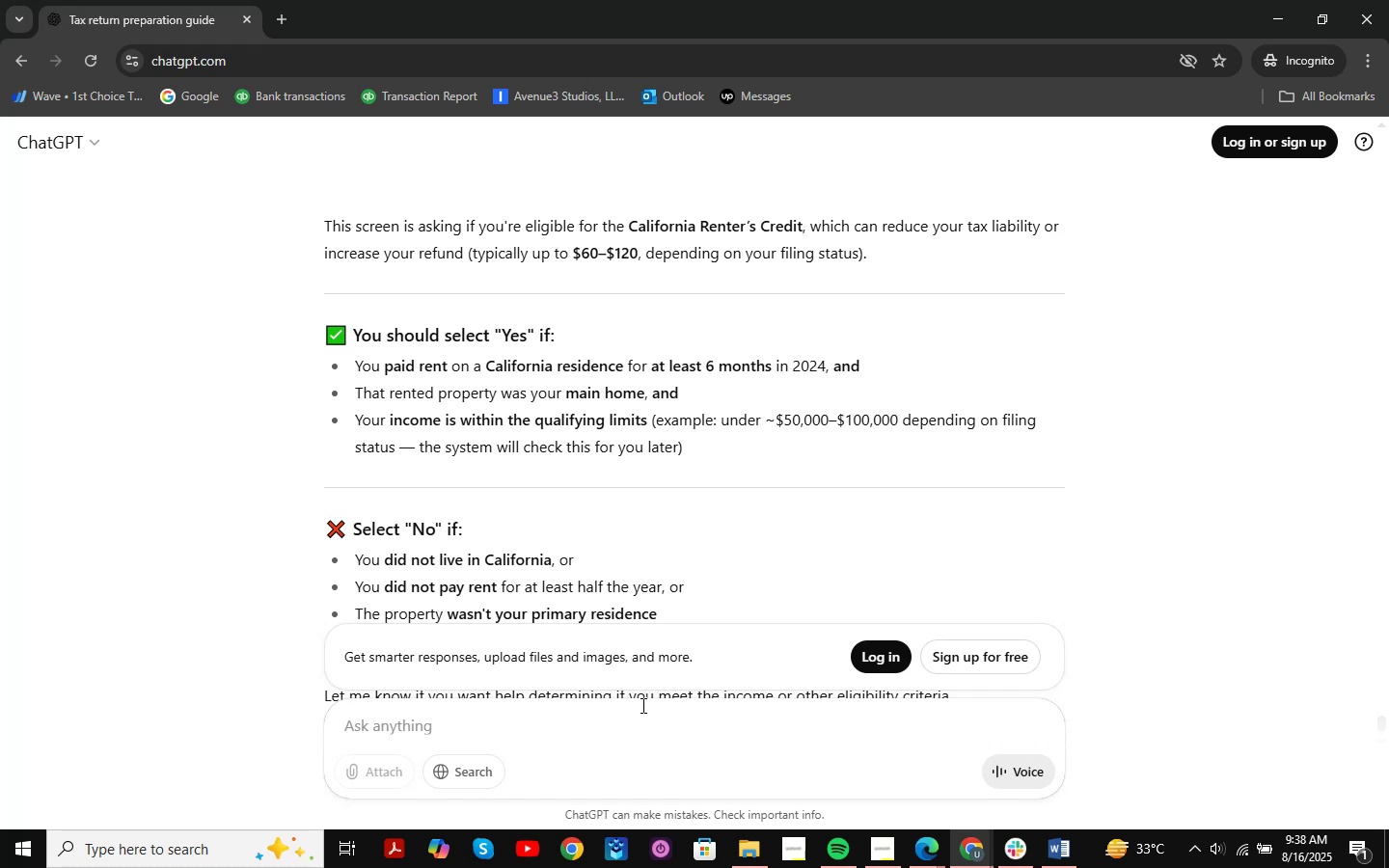 
wait(17.57)
 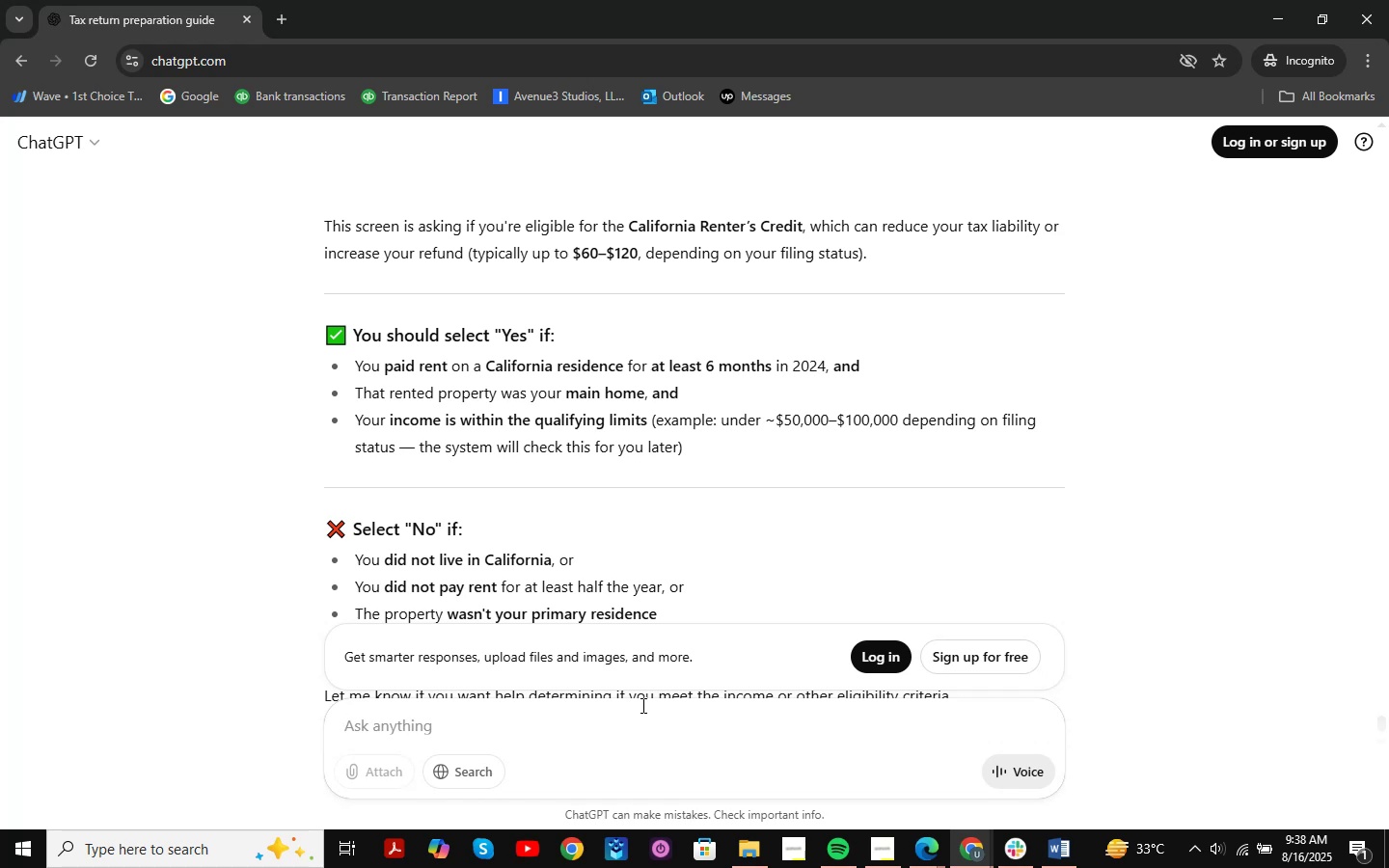 
scroll: coordinate [536, 375], scroll_direction: down, amount: 10.0
 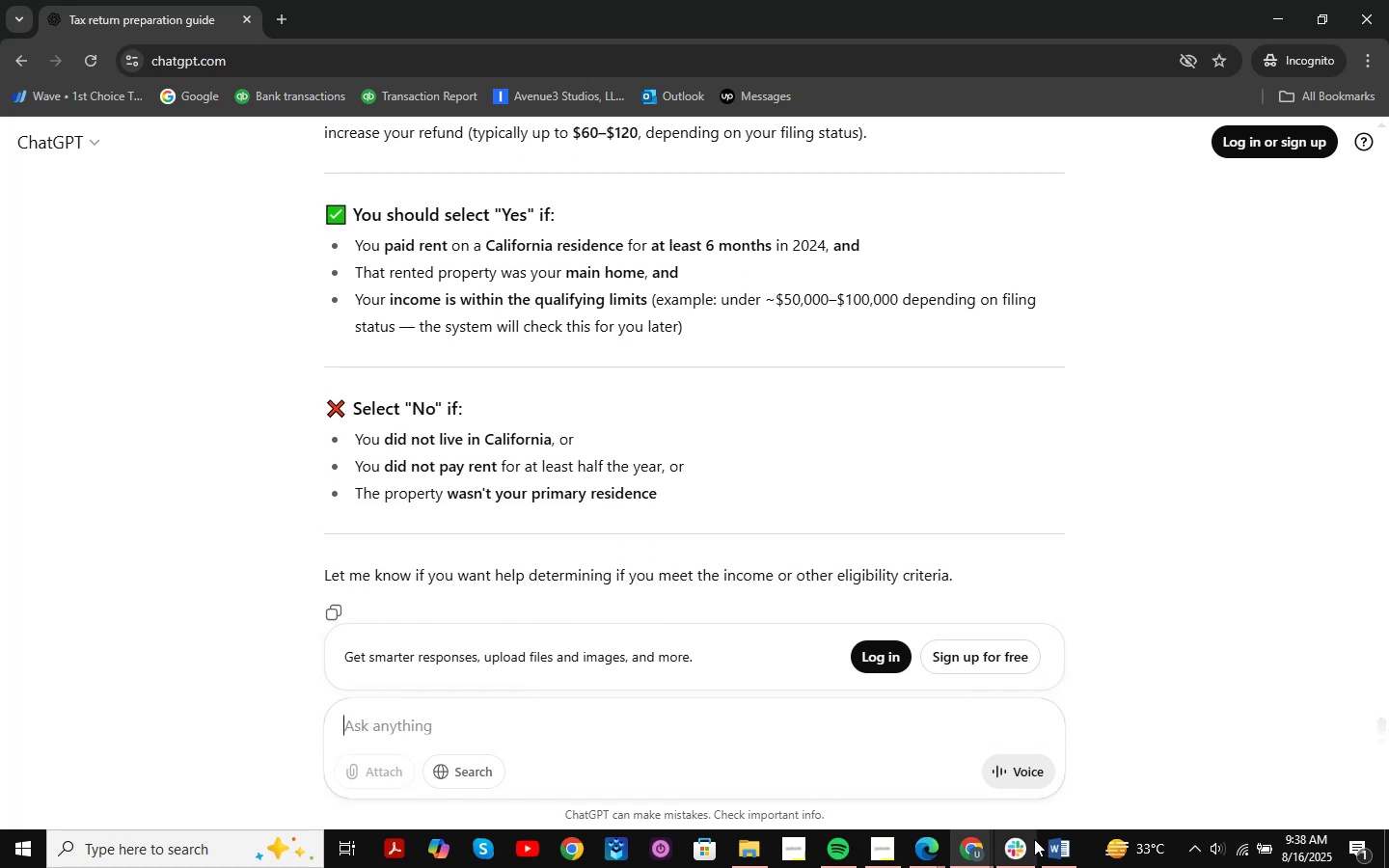 
left_click([1057, 854])
 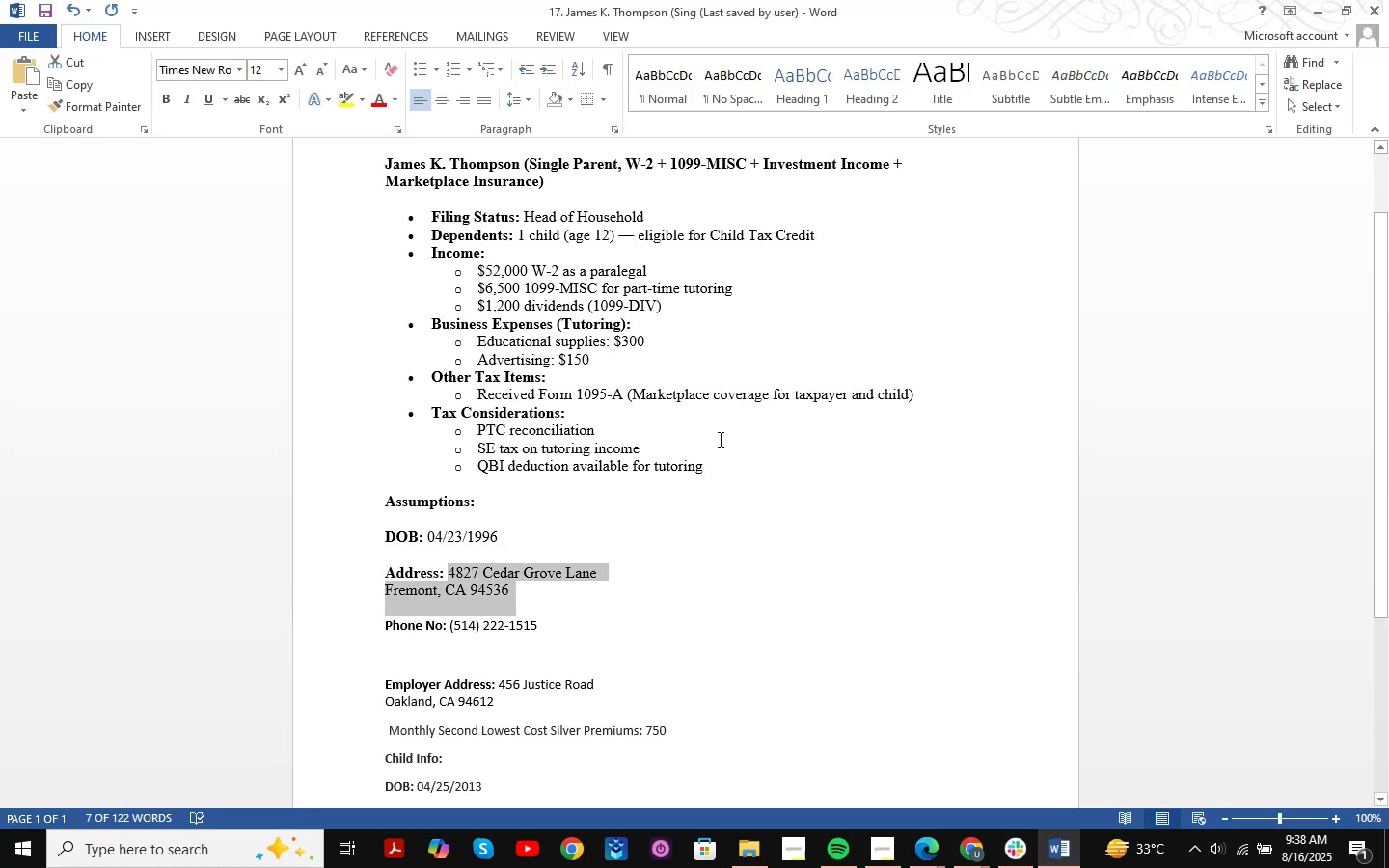 
scroll: coordinate [725, 487], scroll_direction: up, amount: 2.0
 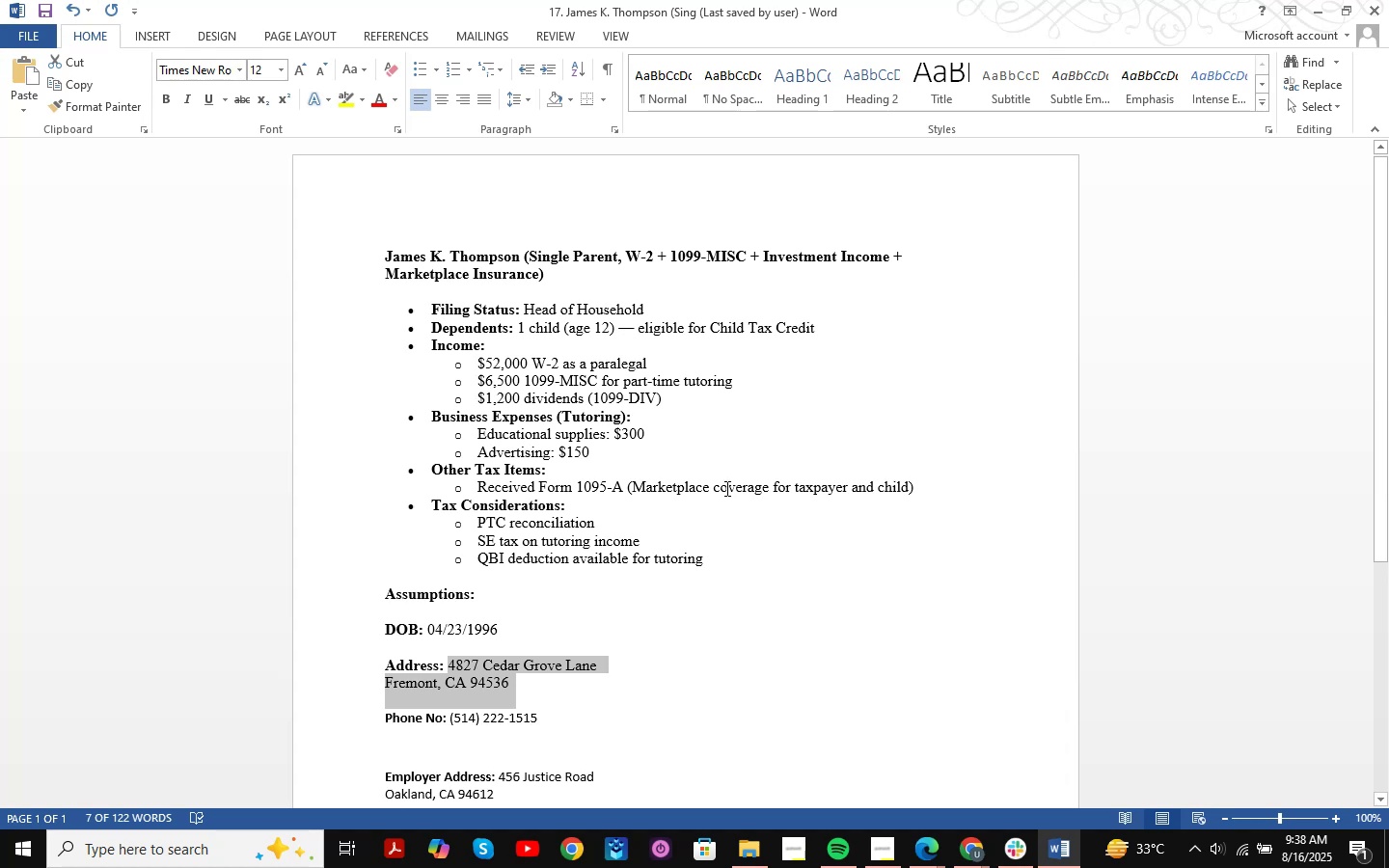 
key(Shift+ShiftLeft)
 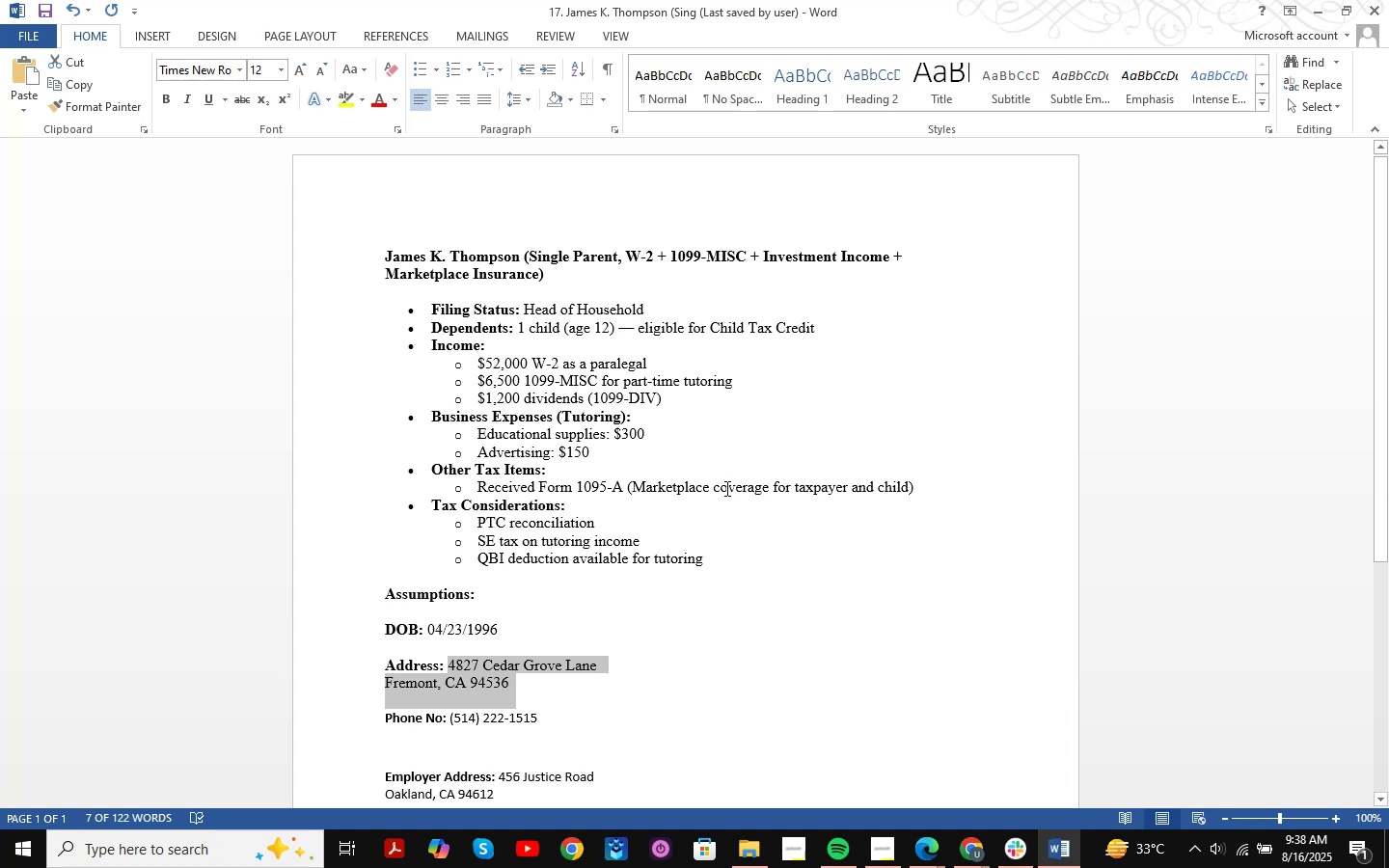 
key(Meta+Shift+MetaLeft)
 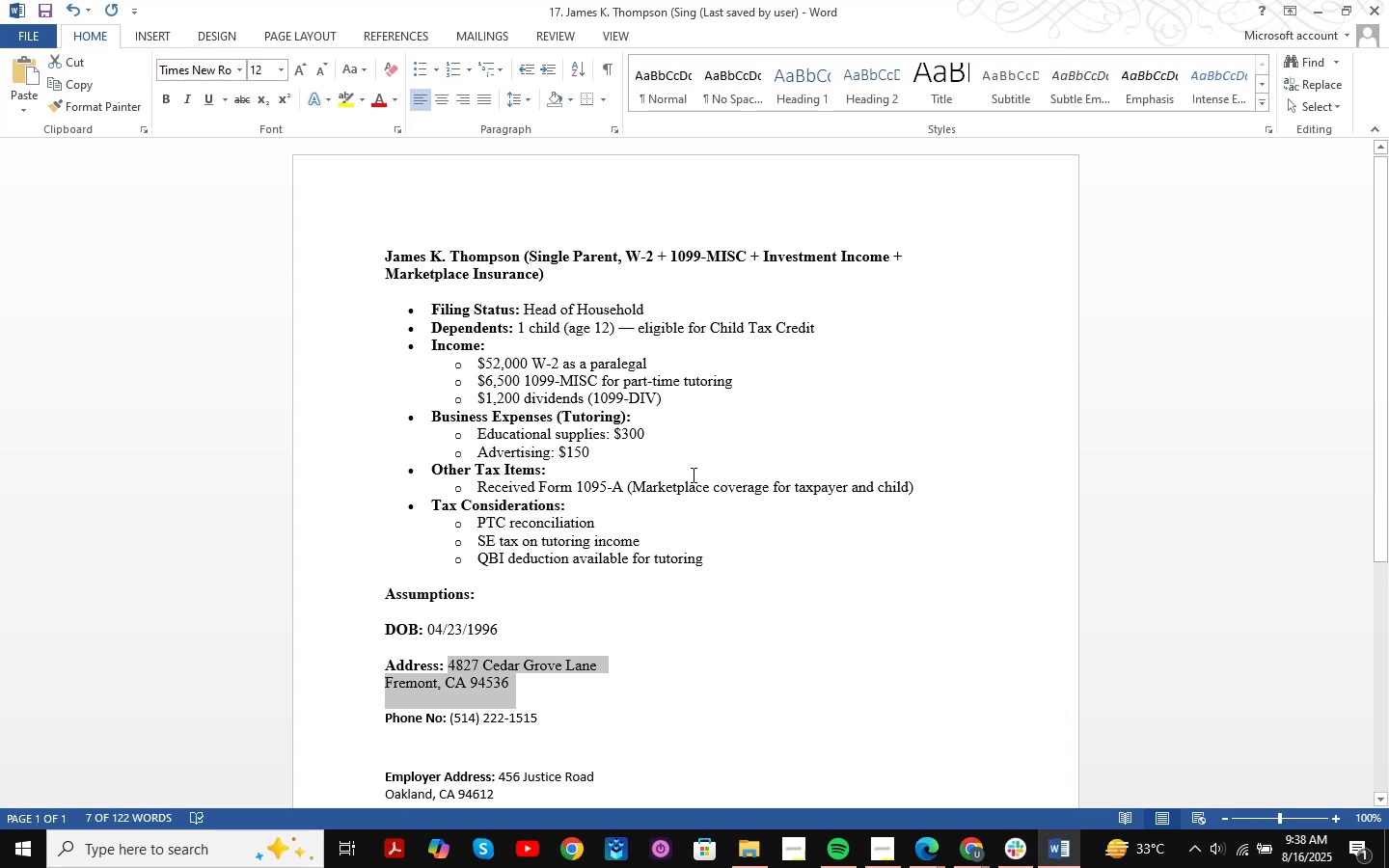 
key(S)
 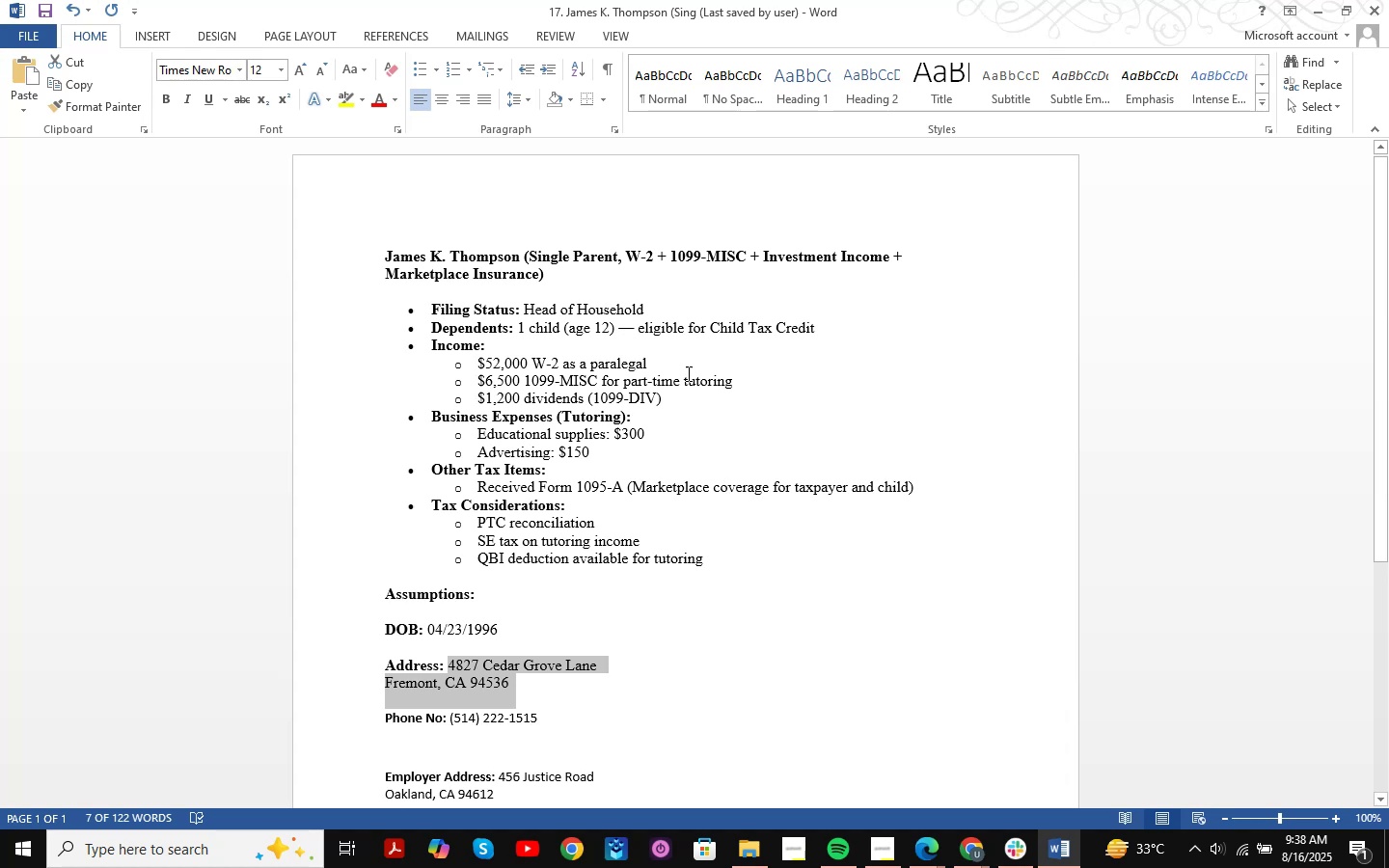 
key(Shift+ShiftLeft)
 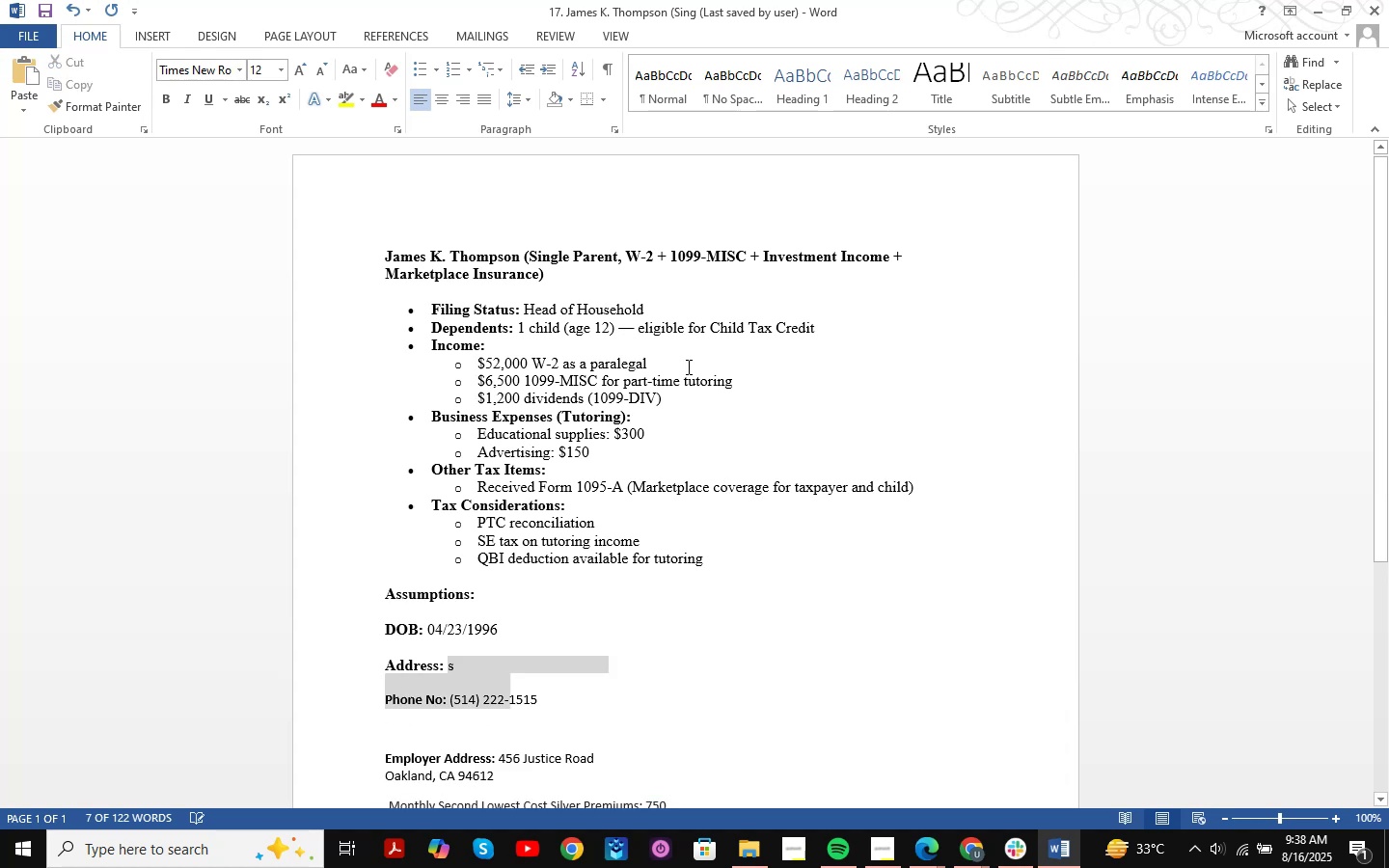 
key(Meta+Shift+MetaLeft)
 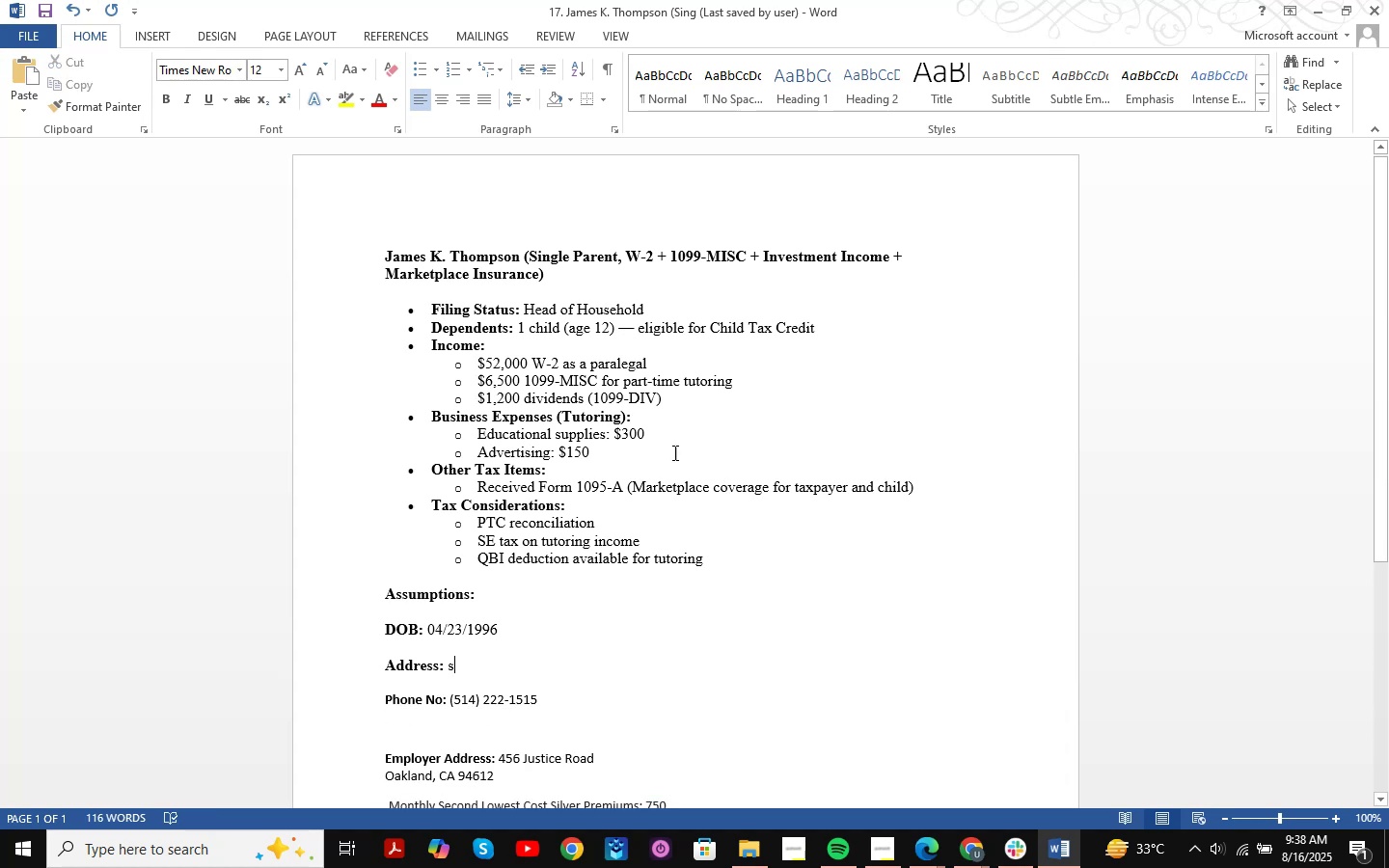 
key(Control+Z)
 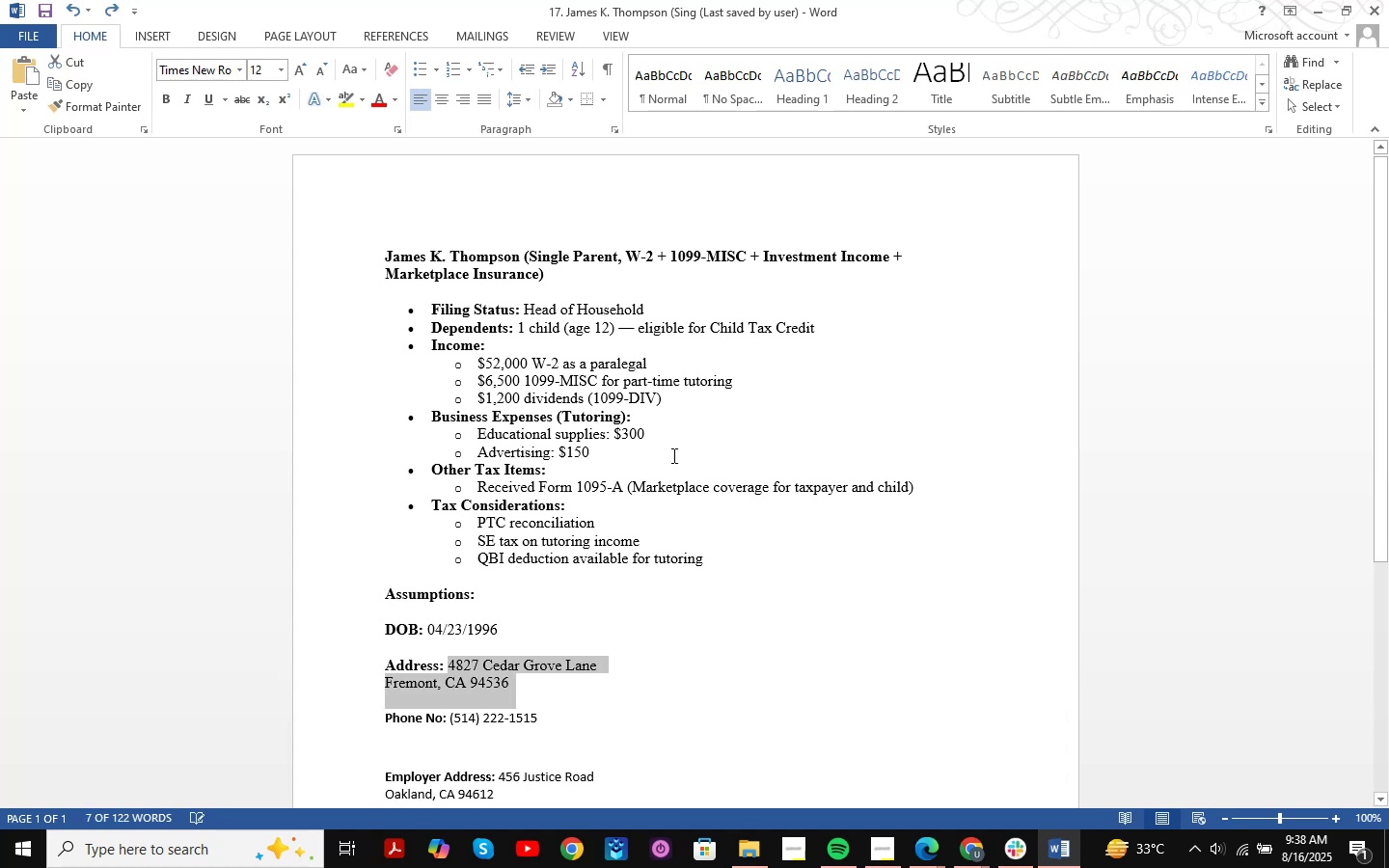 
left_click([850, 485])
 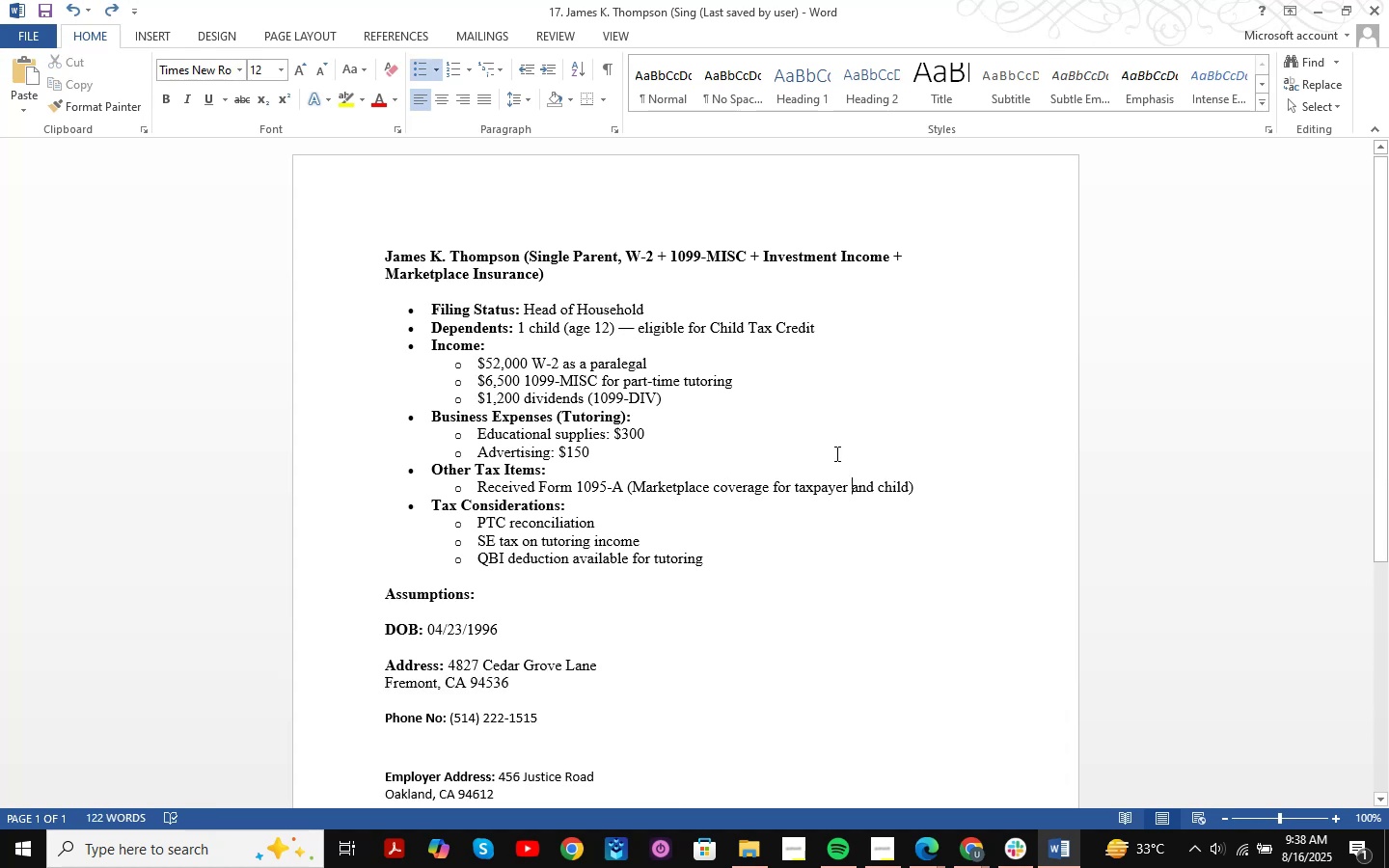 
key(Shift+ShiftLeft)
 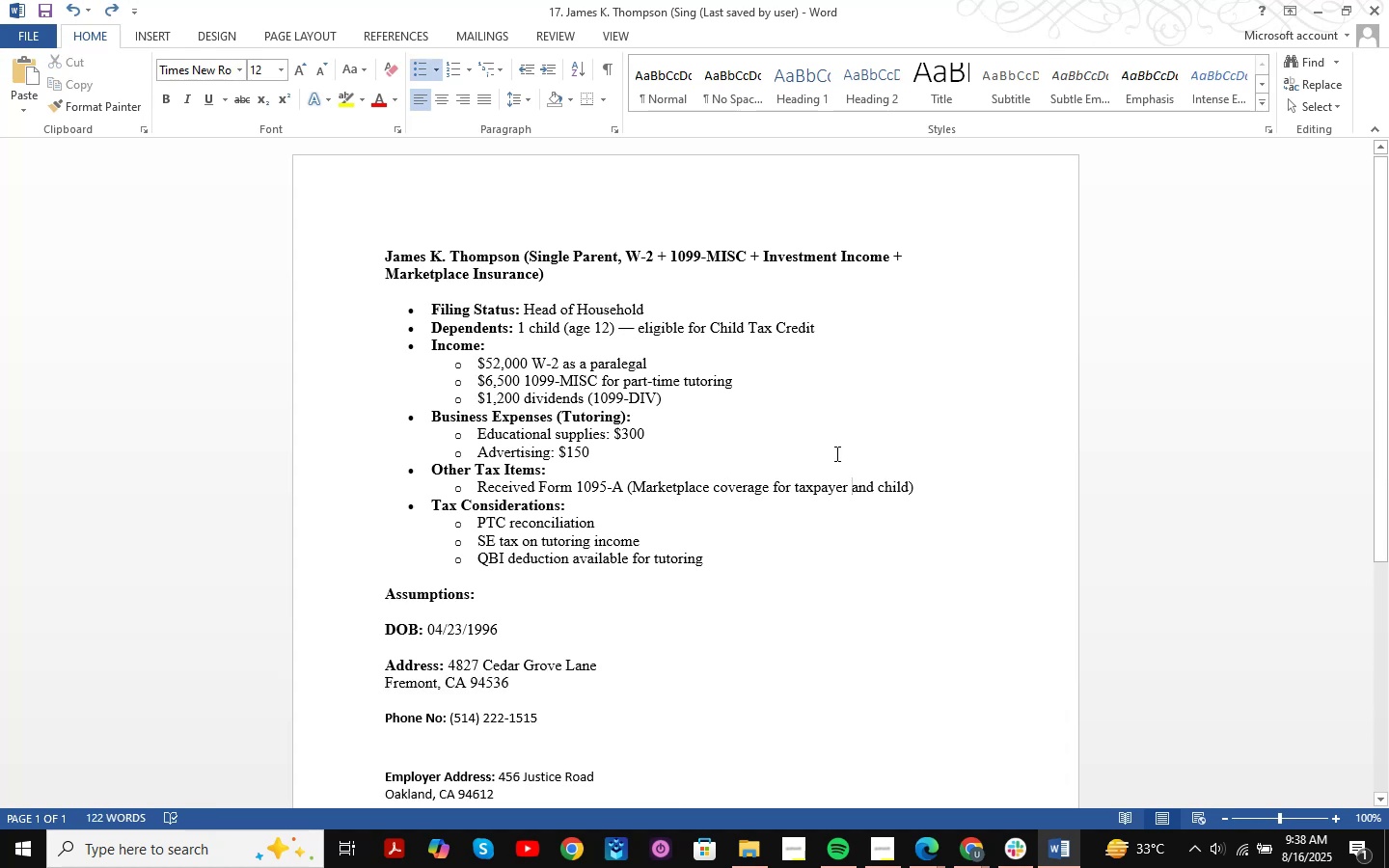 
key(Meta+Shift+MetaLeft)
 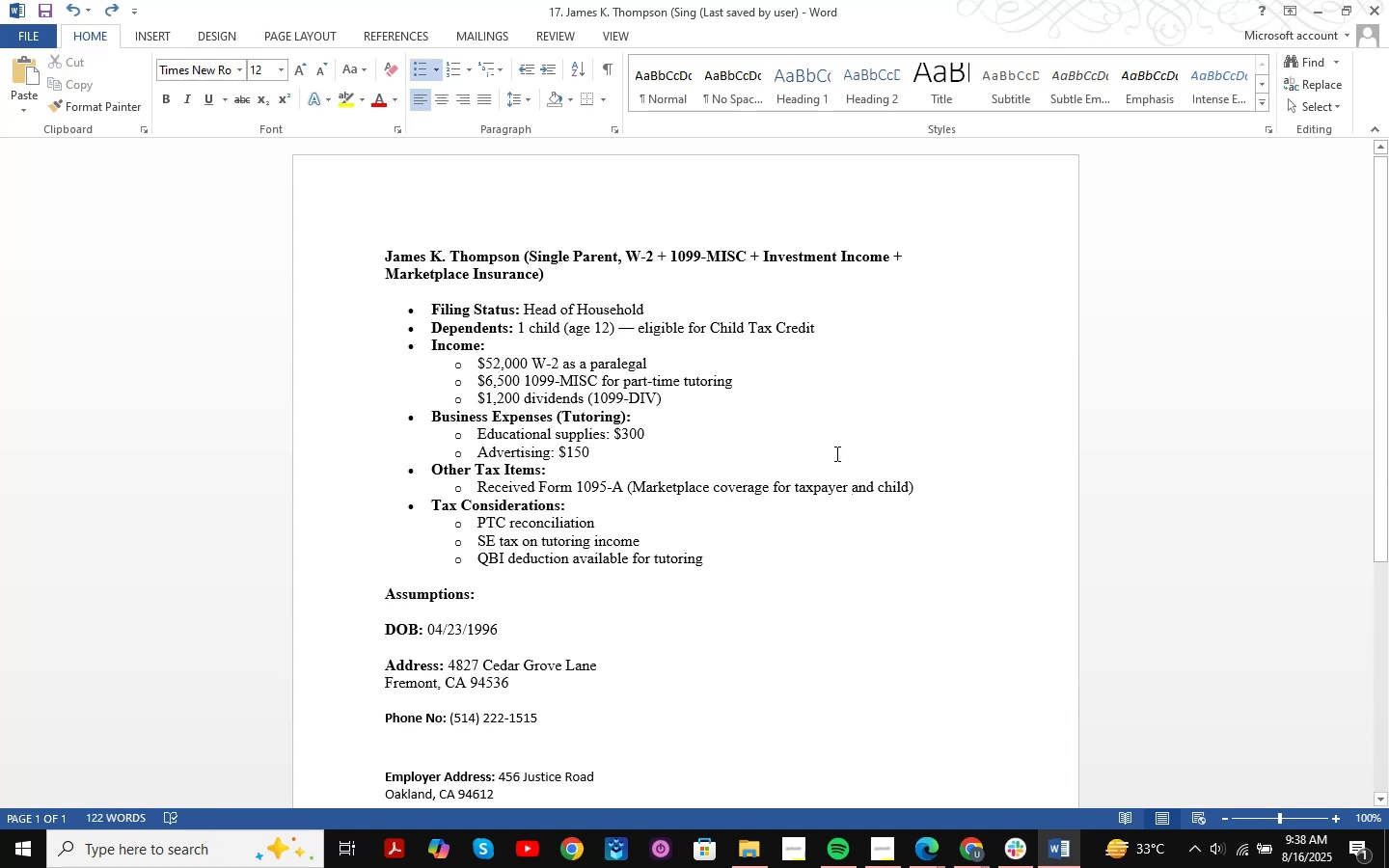 
key(Meta+Shift+S)
 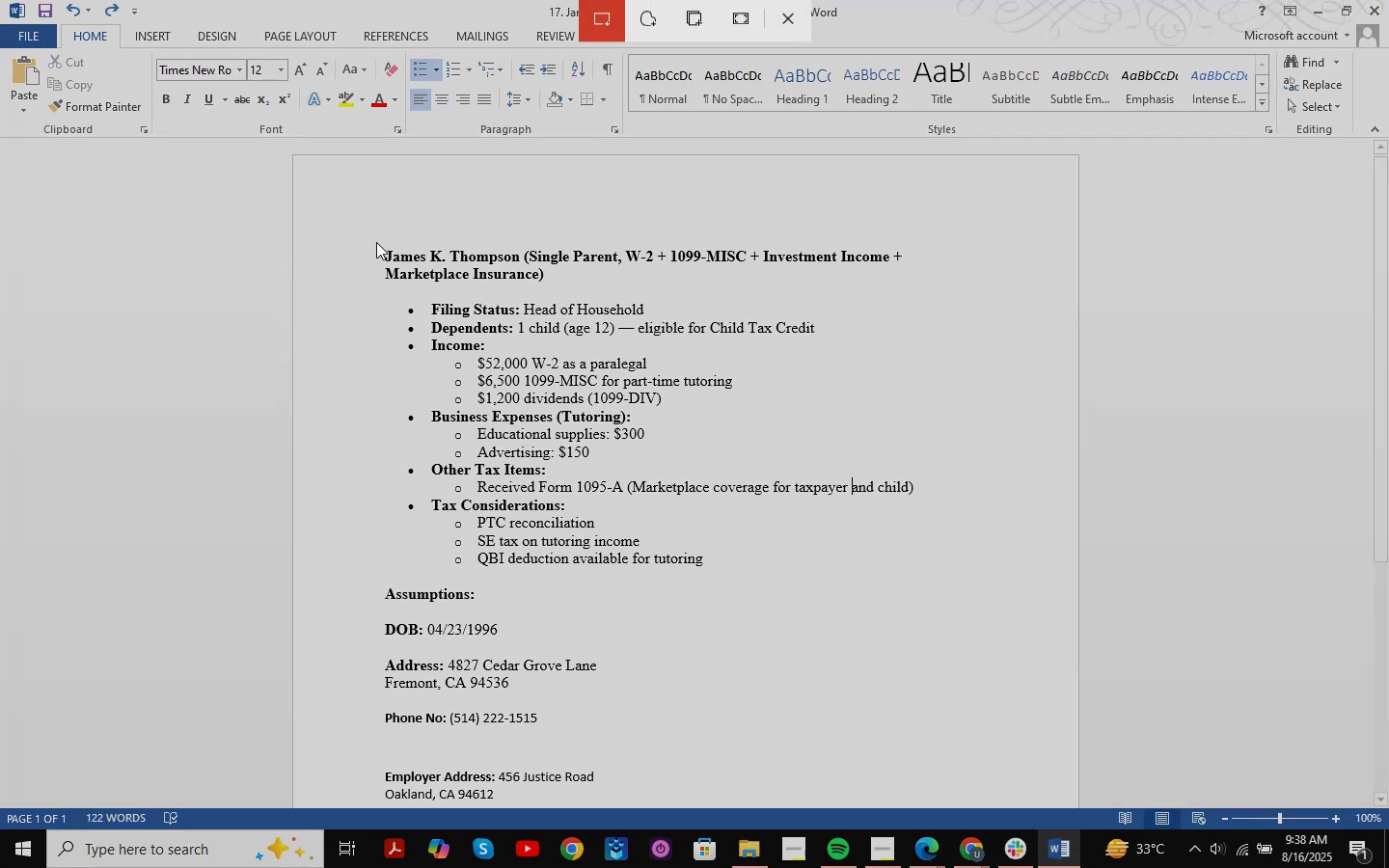 
left_click_drag(start_coordinate=[331, 207], to_coordinate=[1004, 601])
 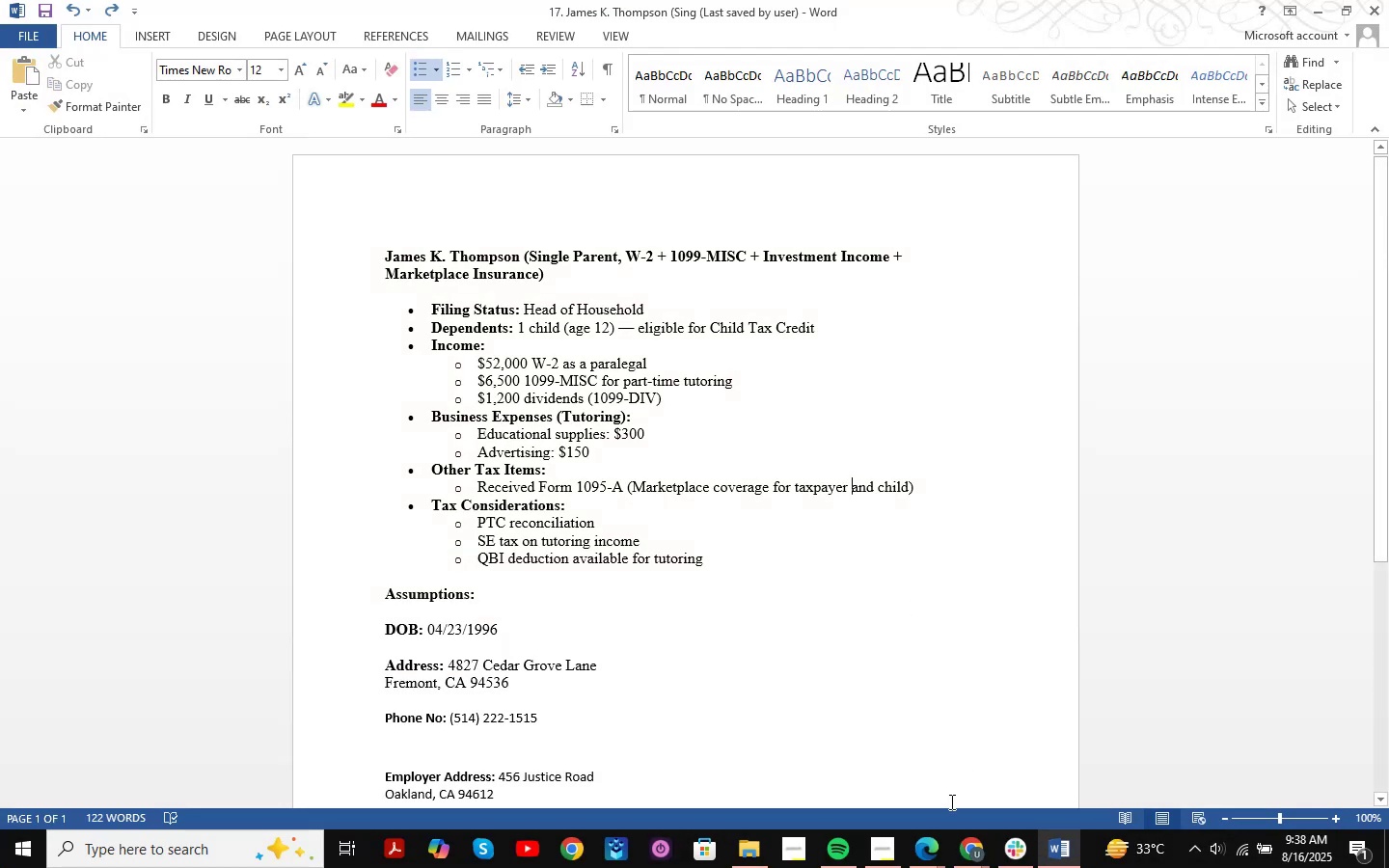 
left_click([976, 867])
 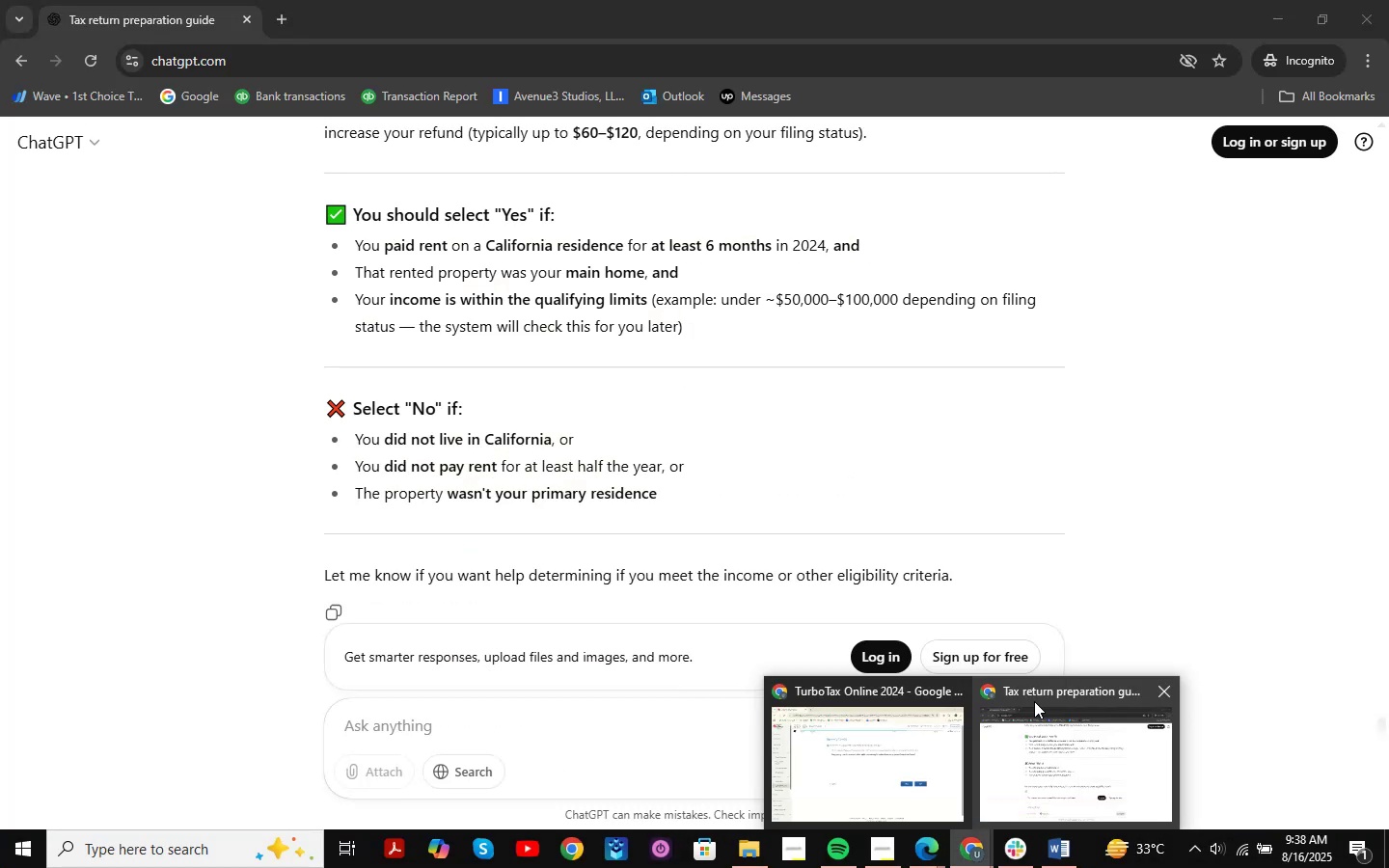 
left_click([1034, 701])
 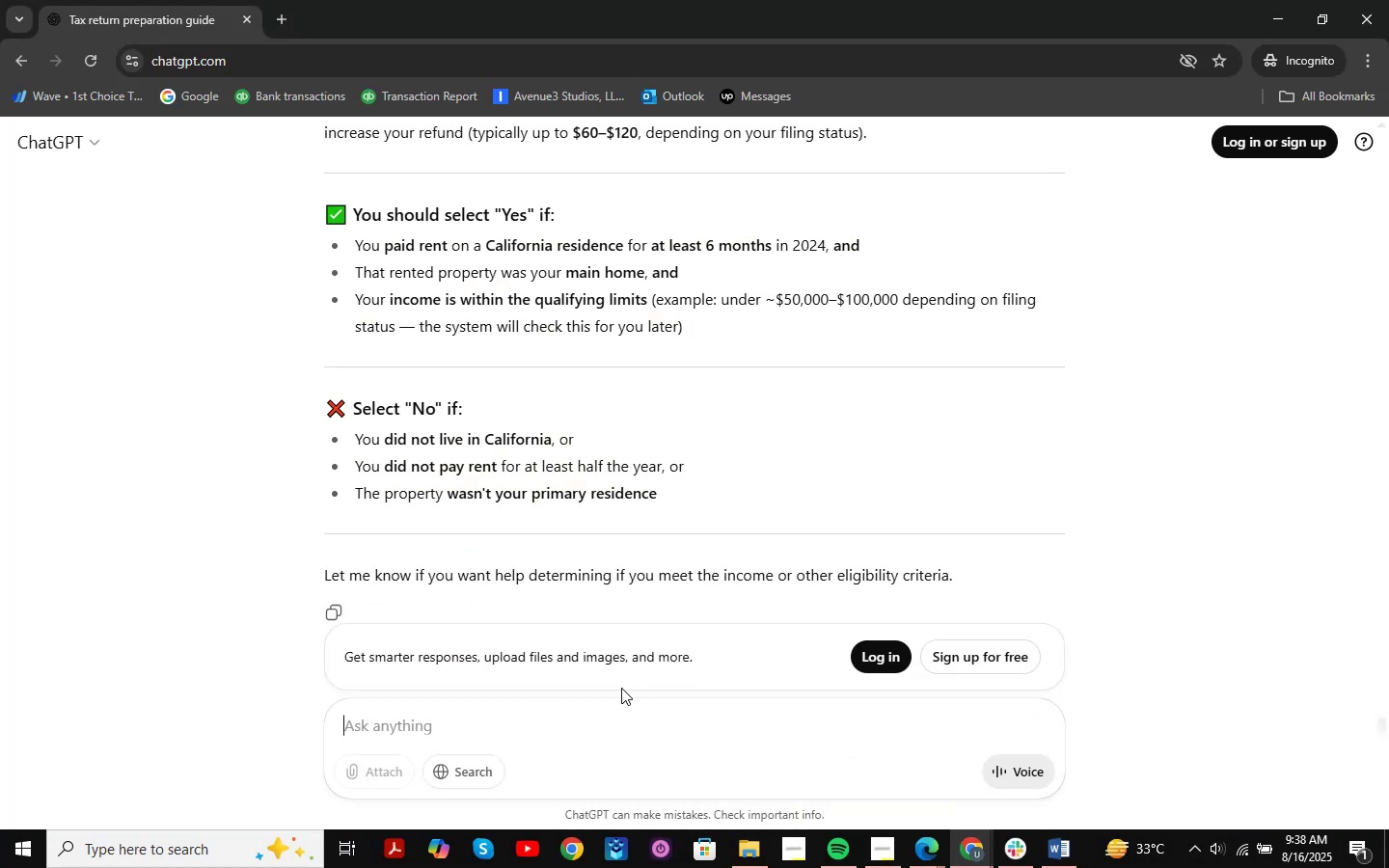 
key(Control+V)
 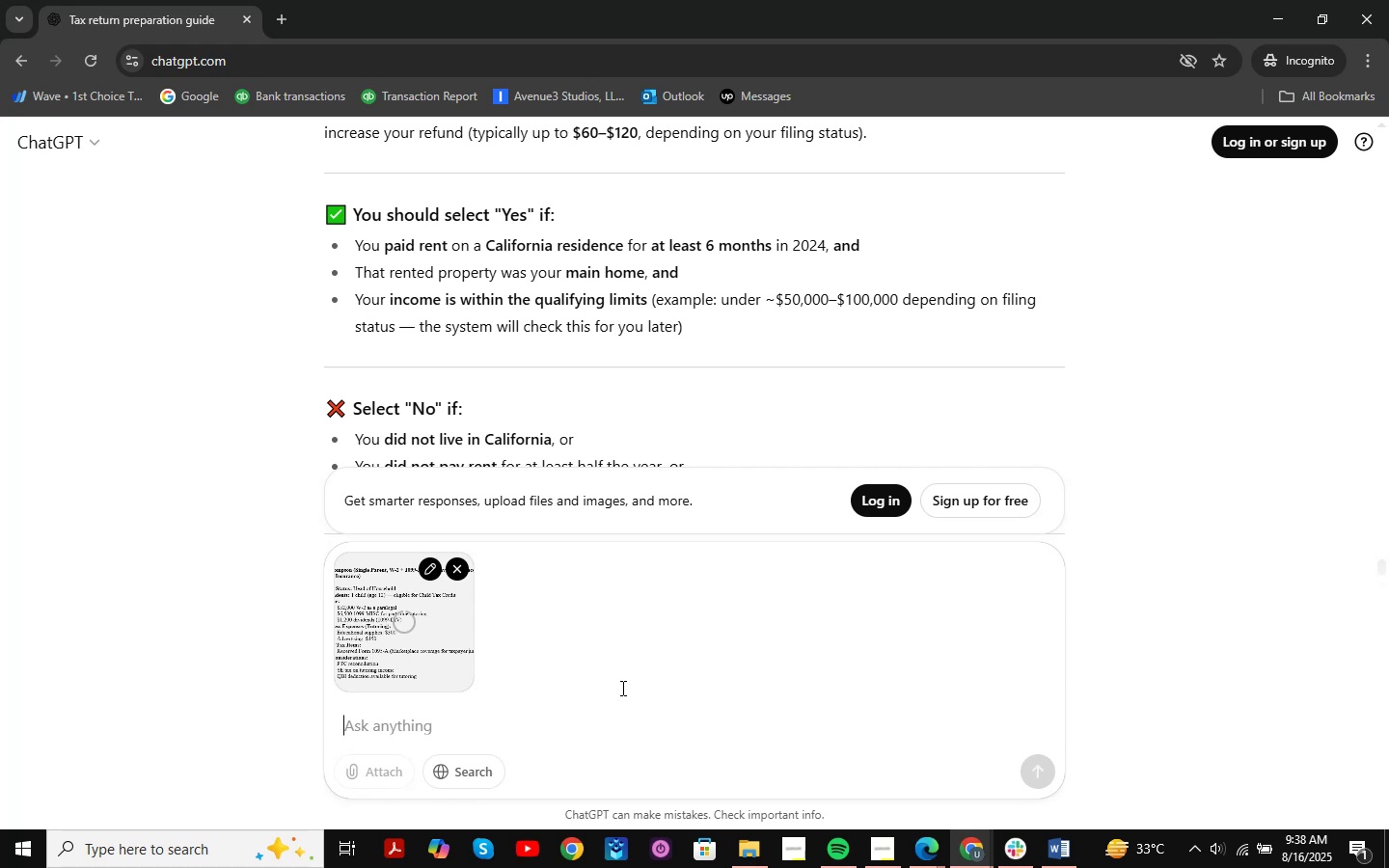 
type(based on the selection which should i select?)
 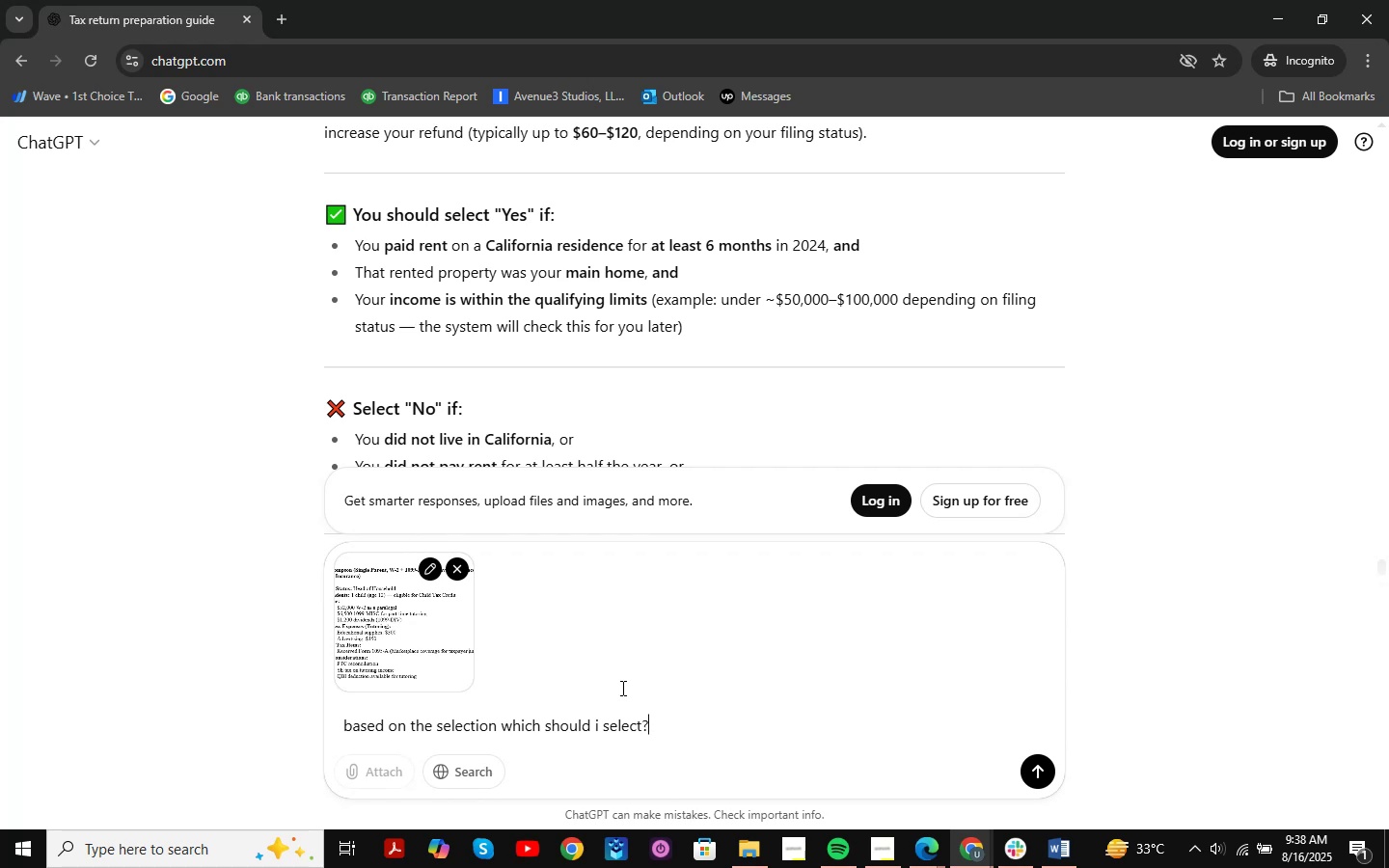 
key(Enter)
 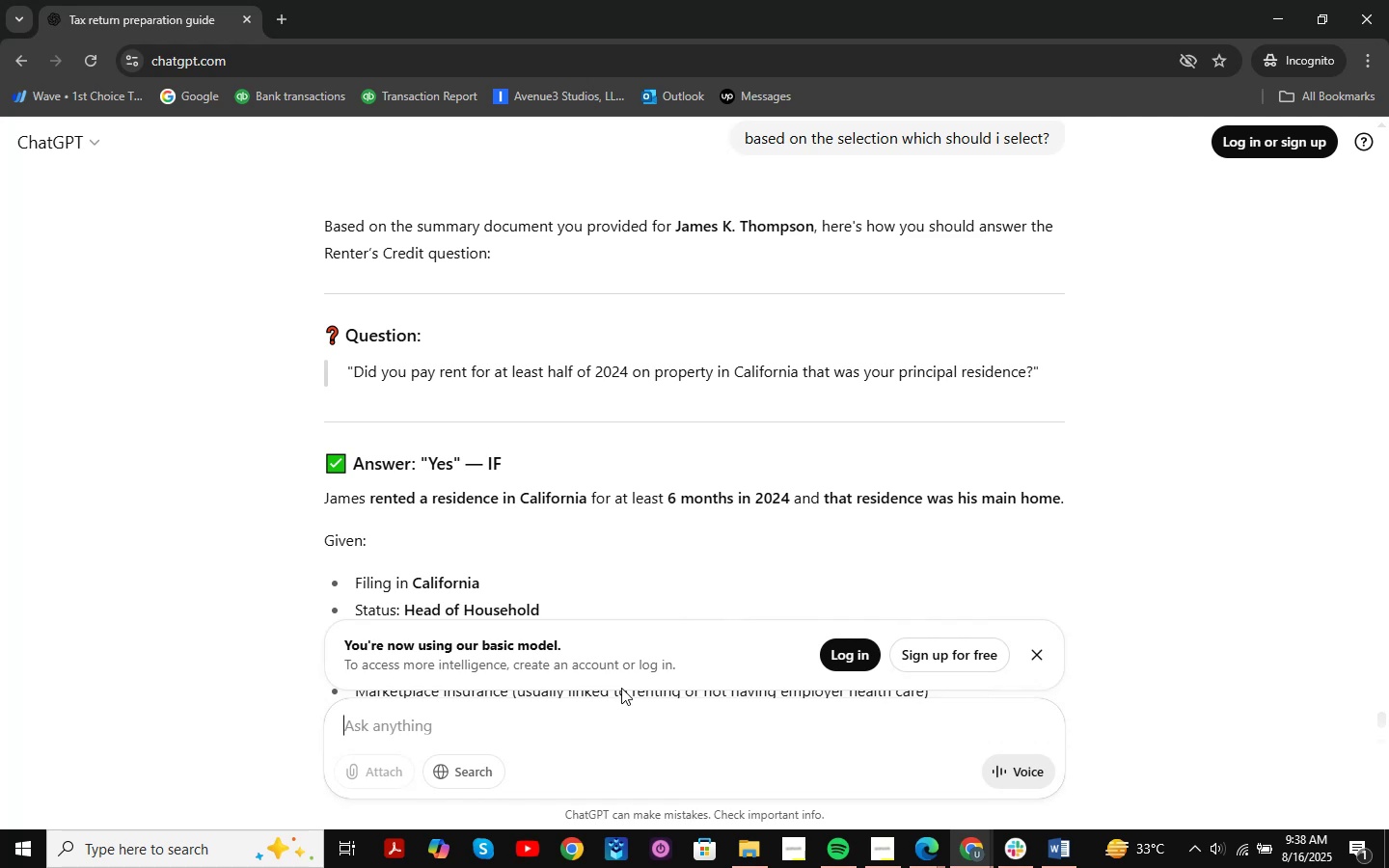 
wait(15.61)
 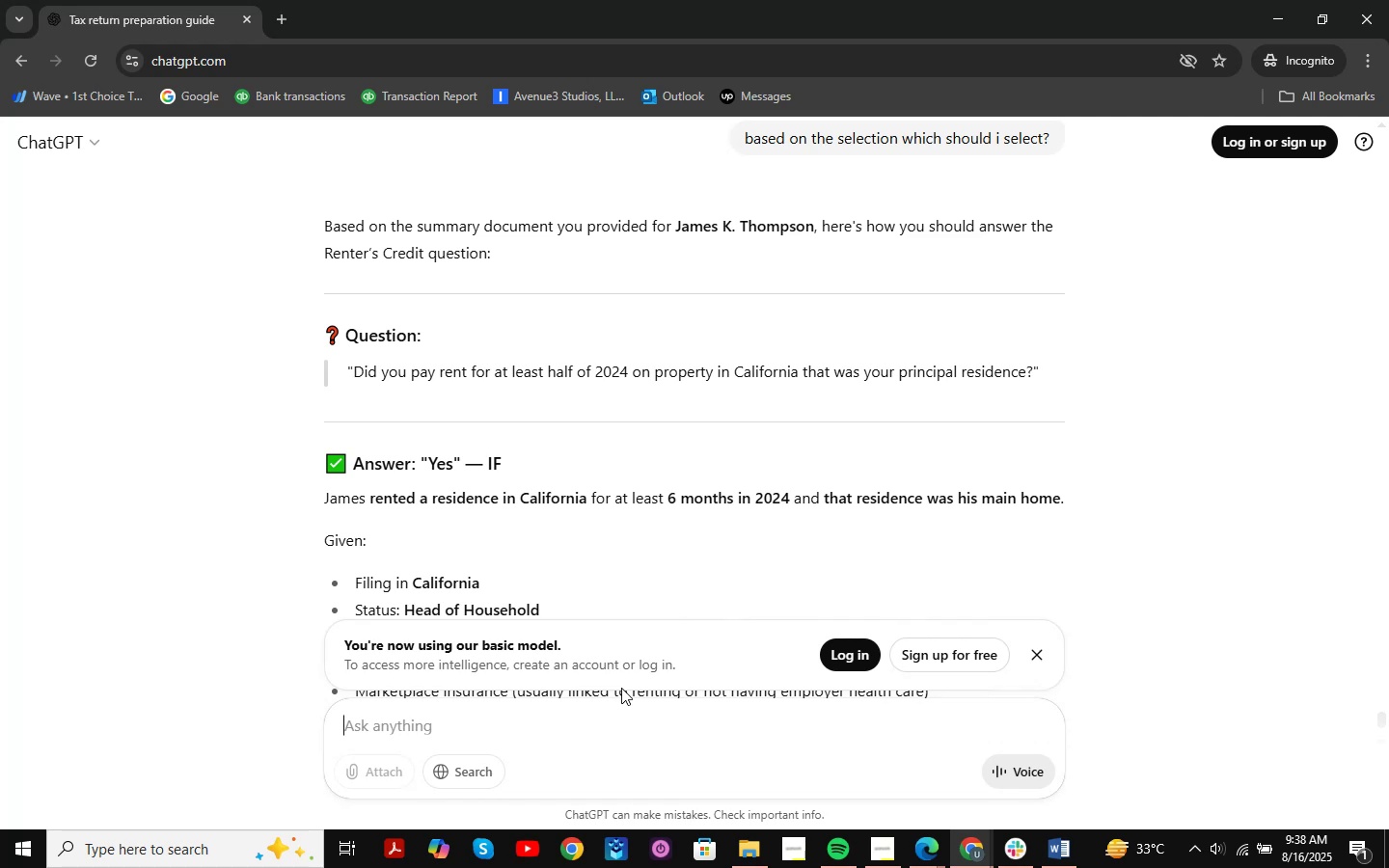 
left_click_drag(start_coordinate=[529, 371], to_coordinate=[967, 355])
 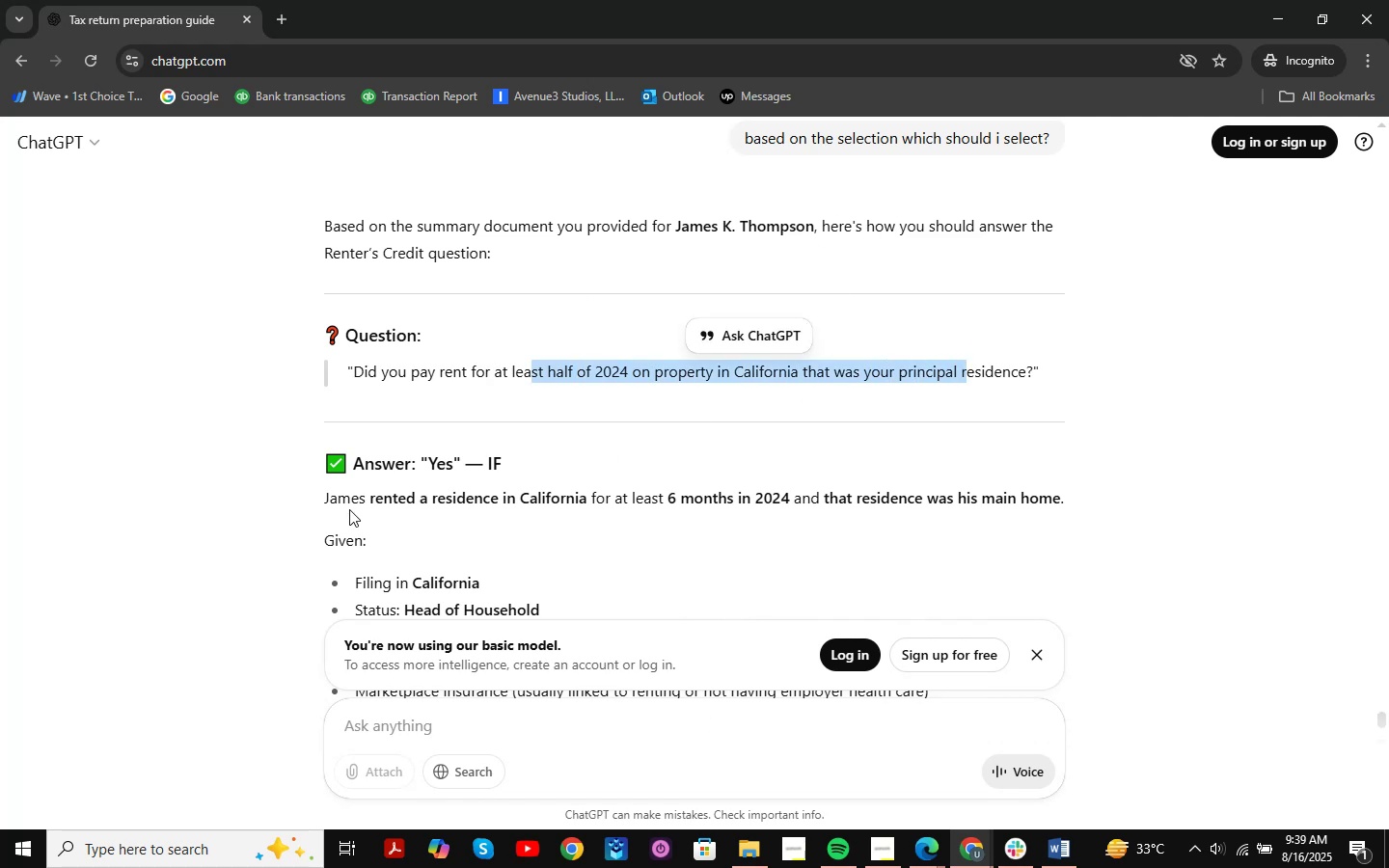 
scroll: coordinate [734, 465], scroll_direction: down, amount: 6.0
 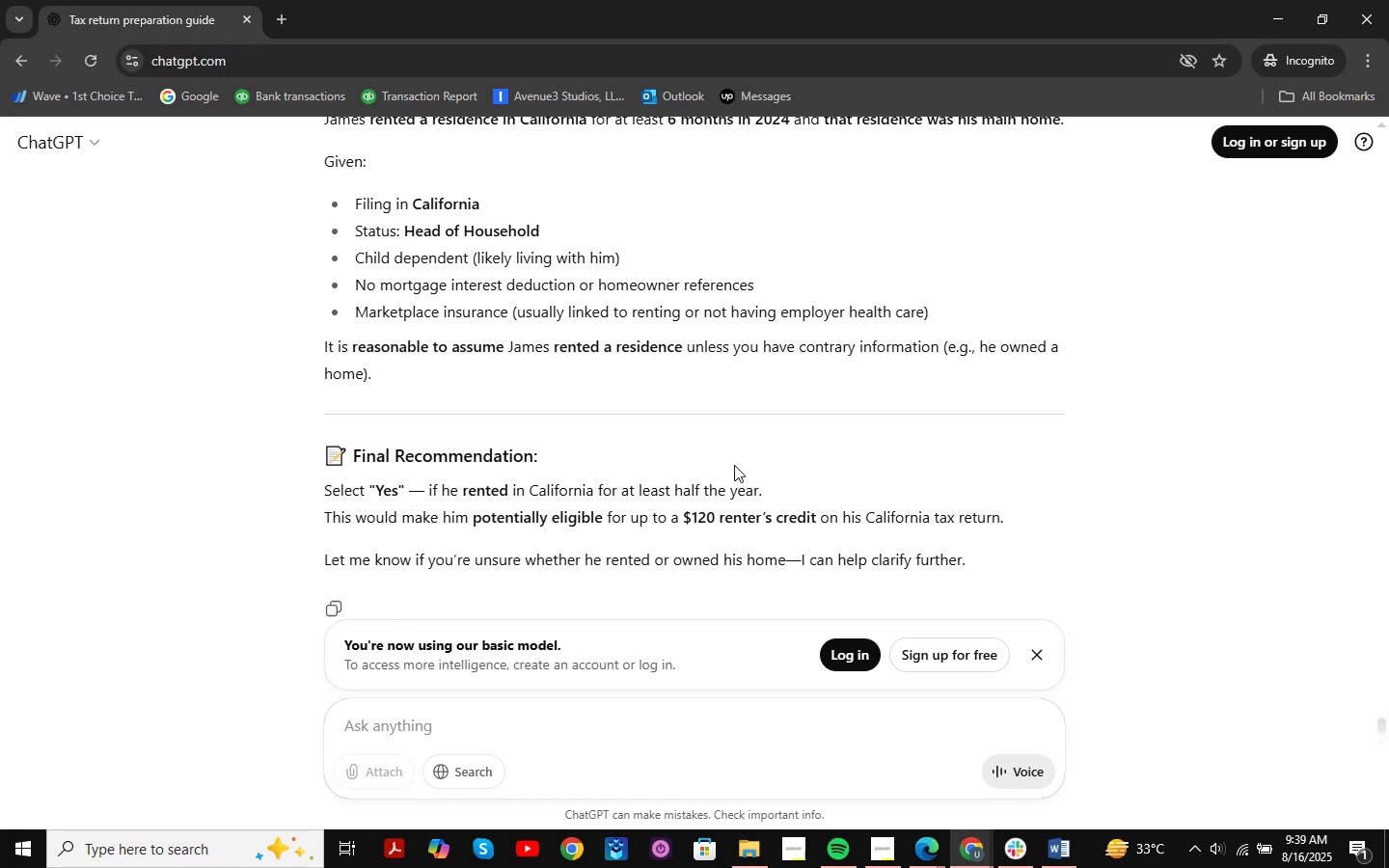 
scroll: coordinate [734, 465], scroll_direction: up, amount: 2.0
 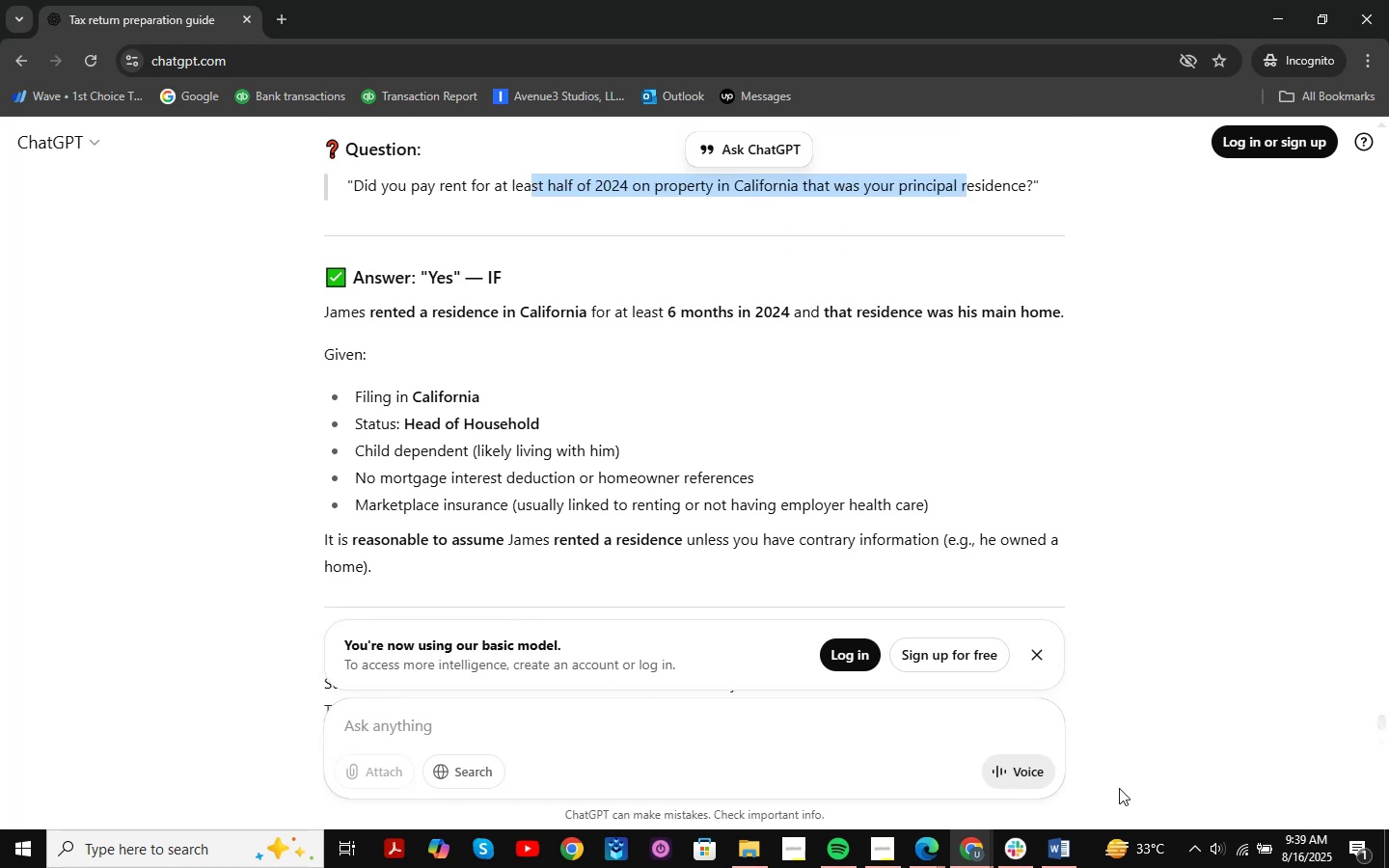 
left_click([1069, 867])
 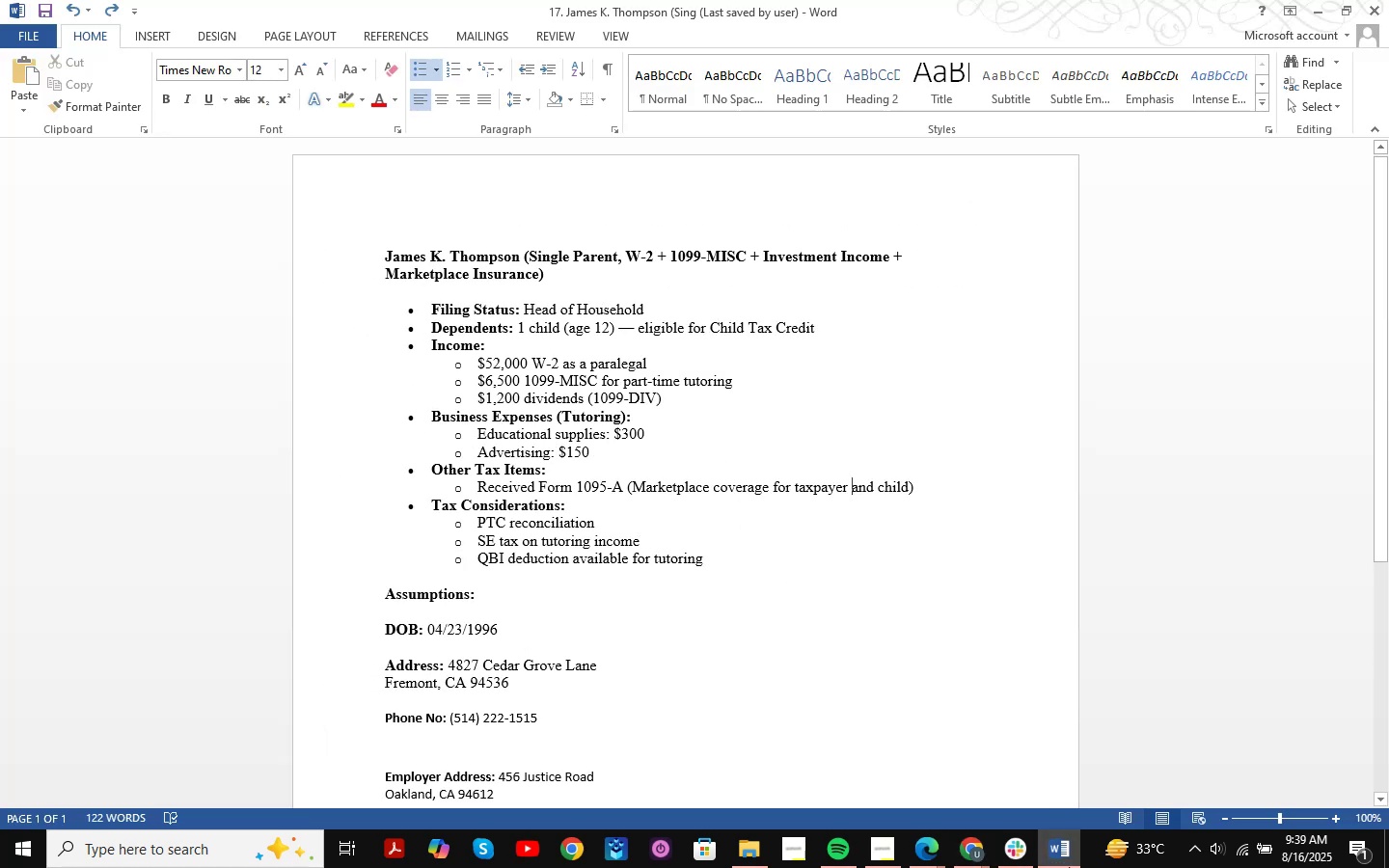 
left_click([1069, 867])
 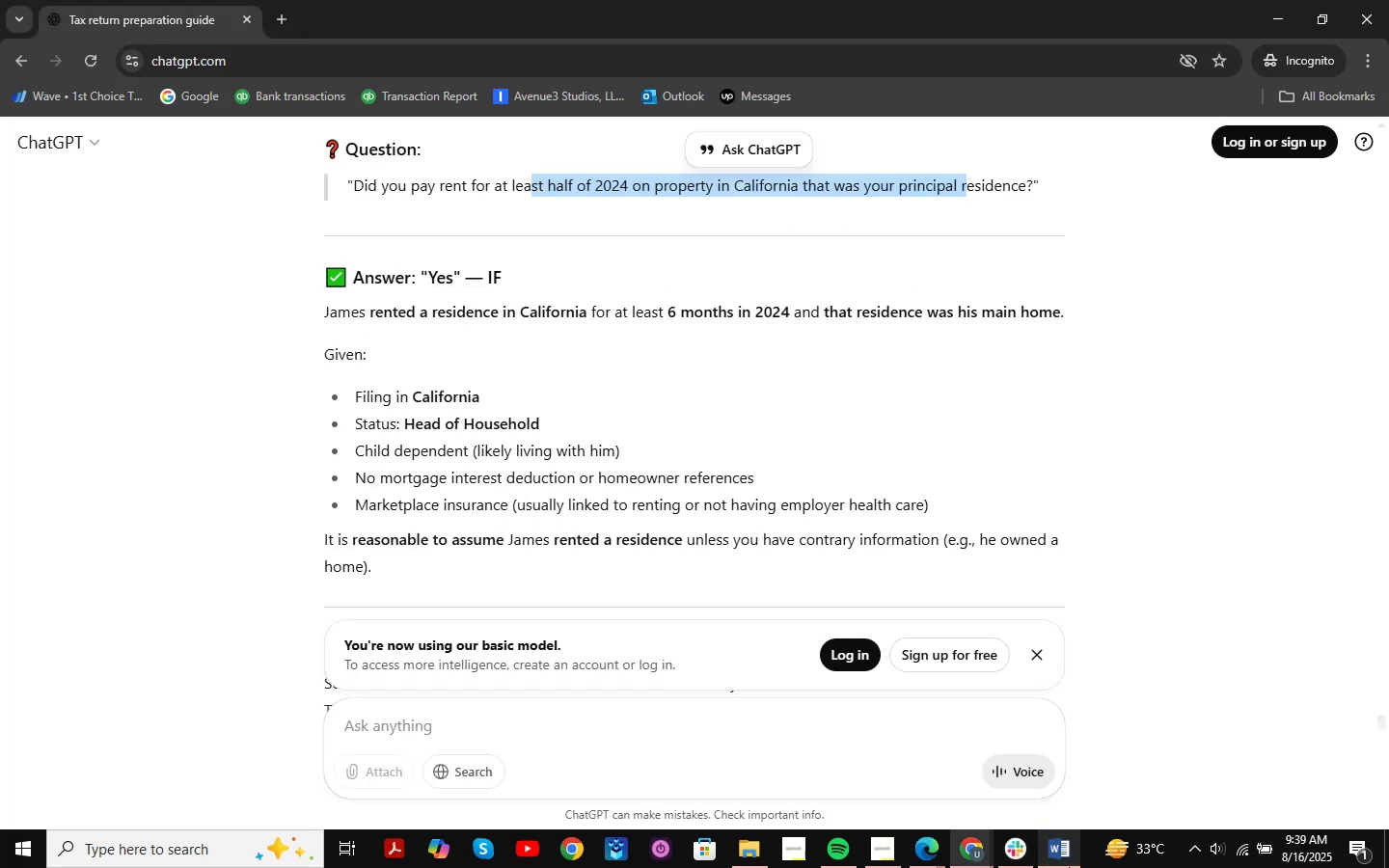 
left_click([1069, 867])
 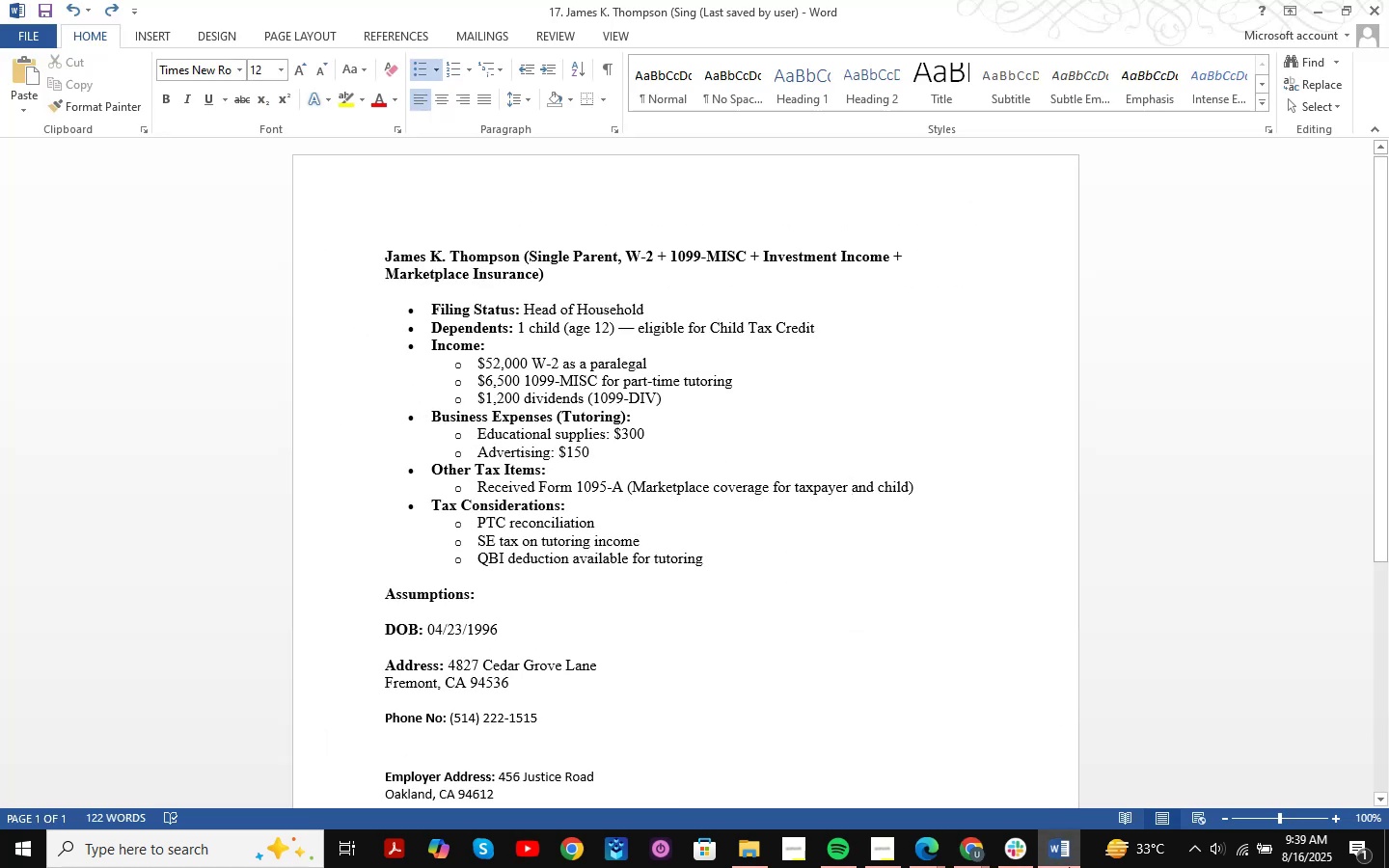 
left_click([1069, 867])
 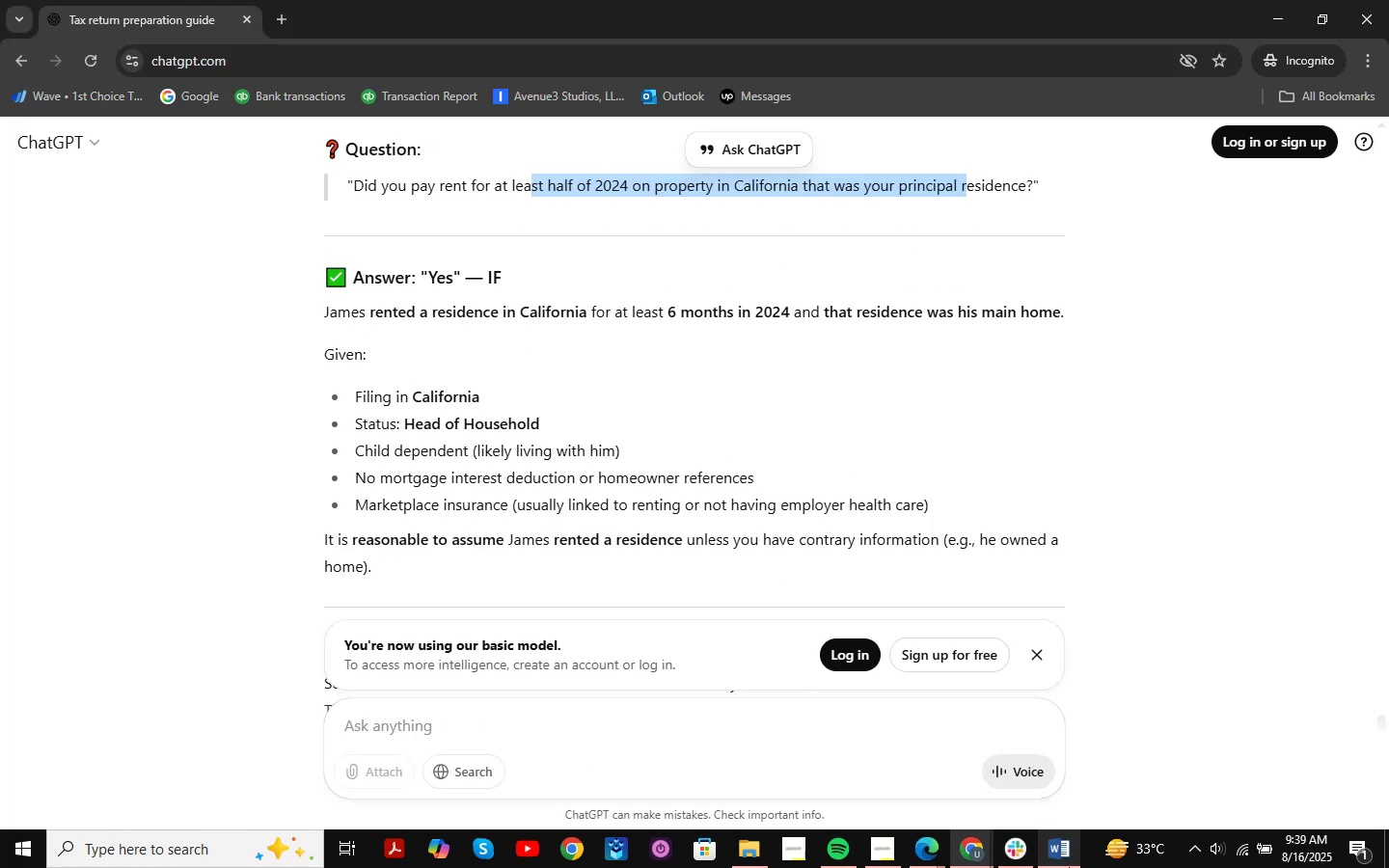 
wait(10.41)
 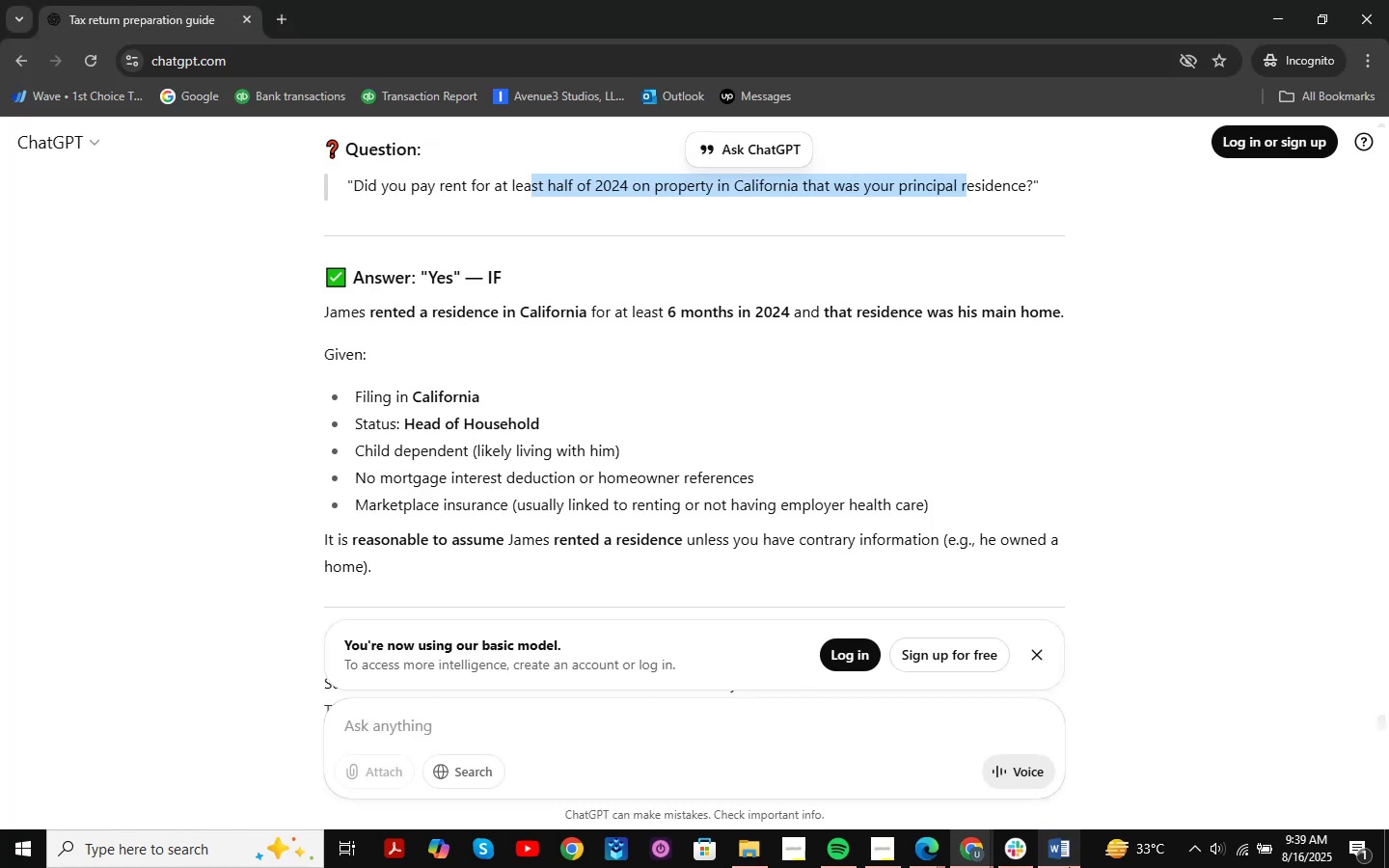 
scroll: coordinate [794, 452], scroll_direction: down, amount: 10.0
 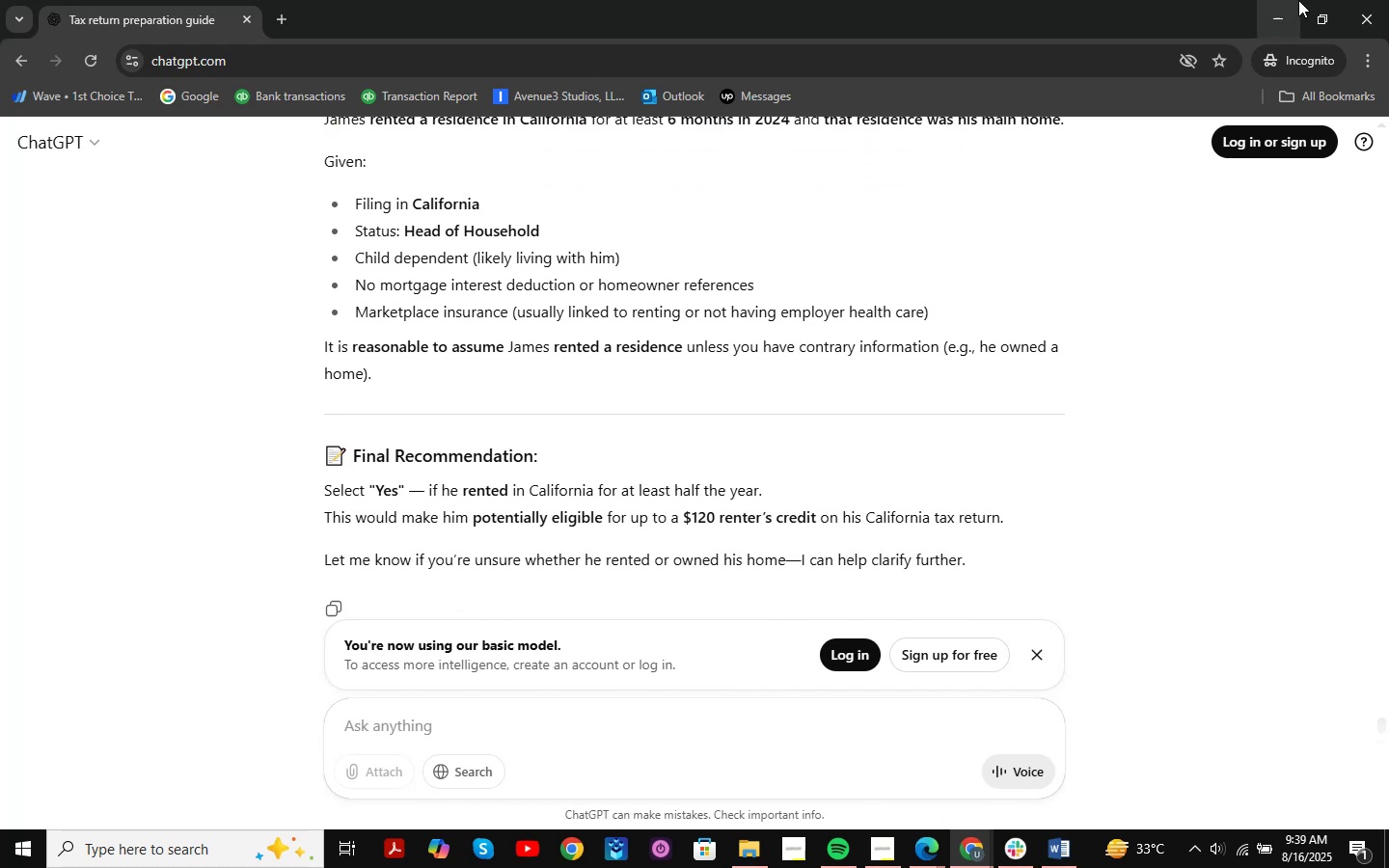 
left_click([1283, 8])
 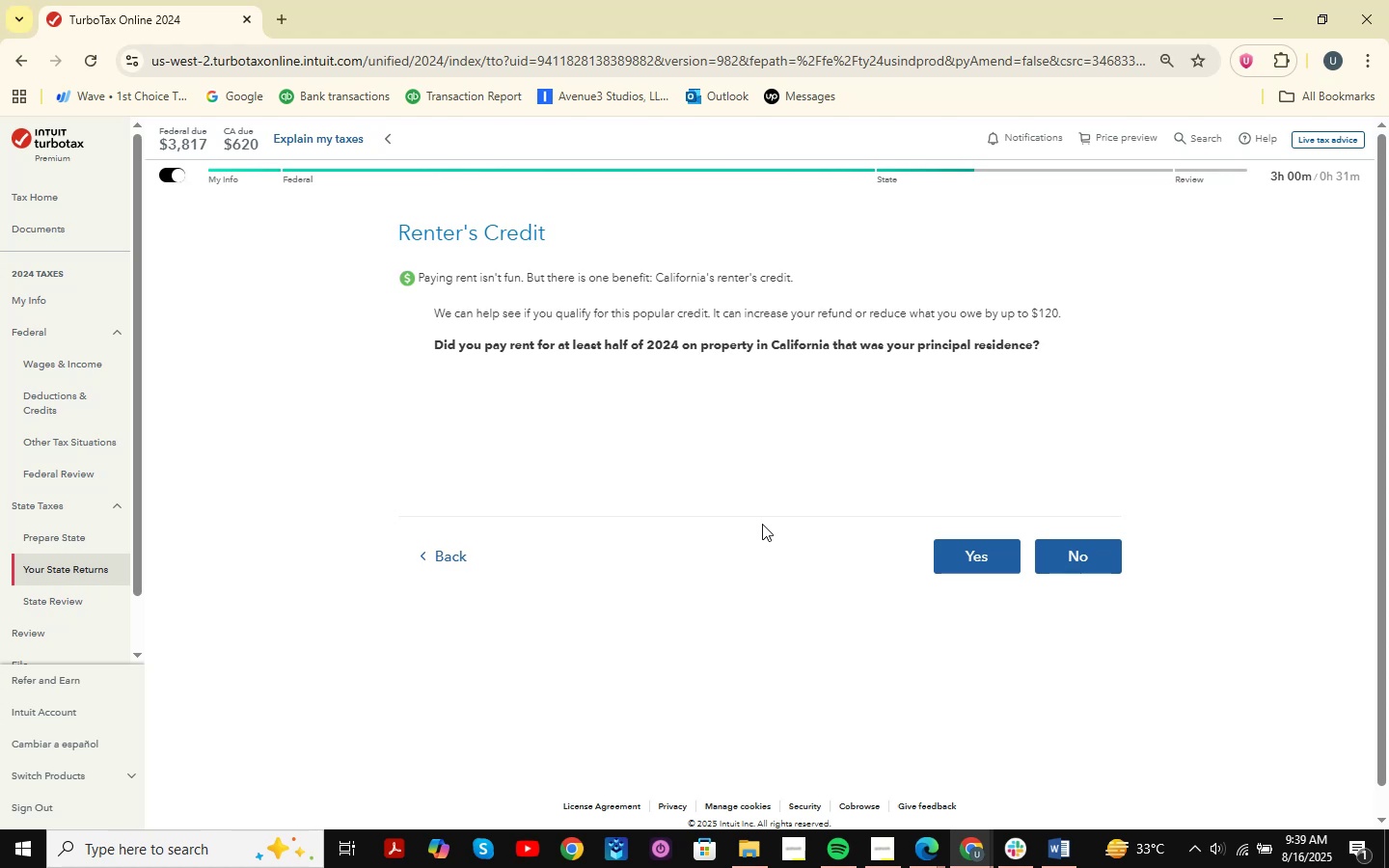 
wait(19.91)
 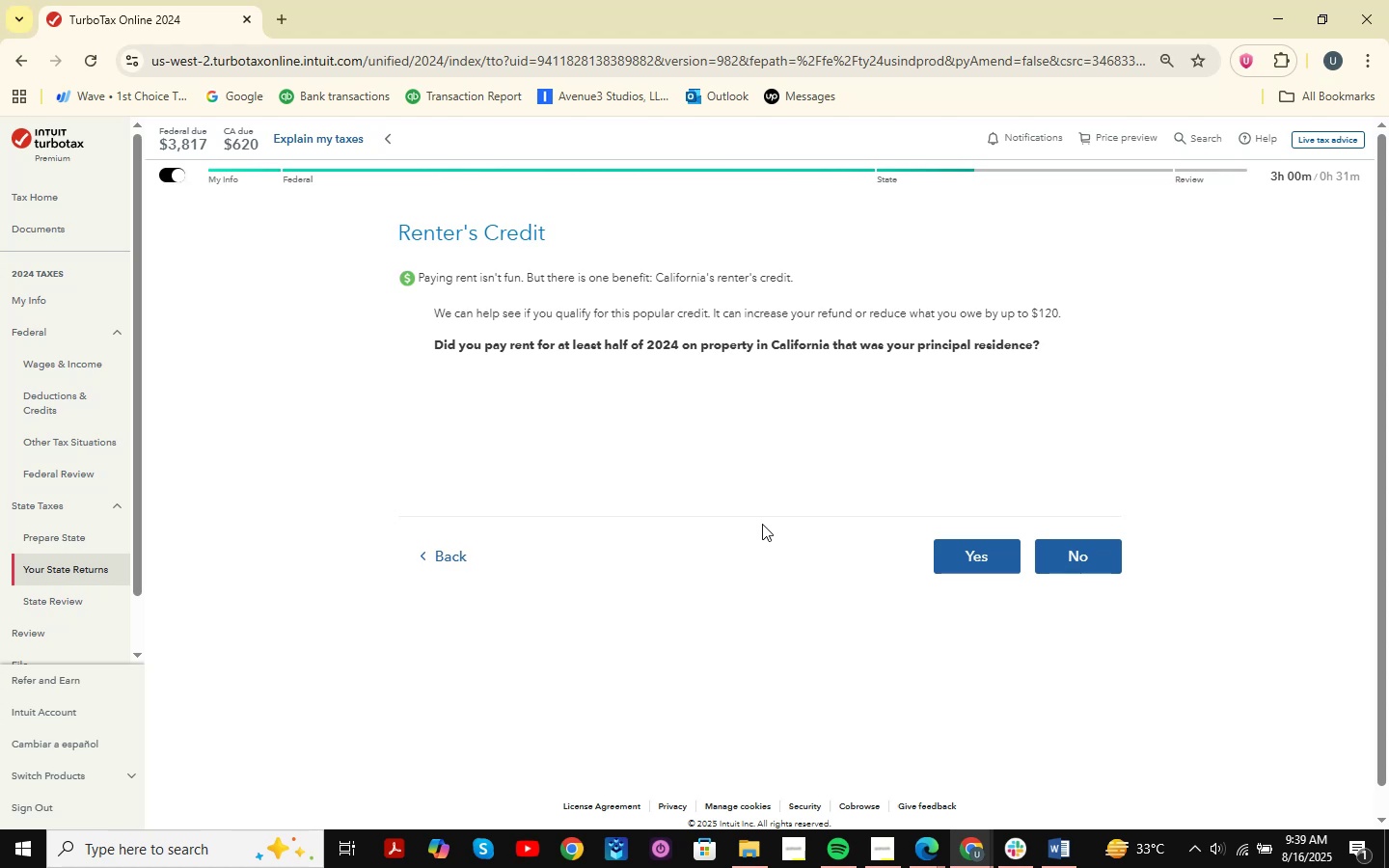 
left_click_drag(start_coordinate=[523, 351], to_coordinate=[1119, 377])
 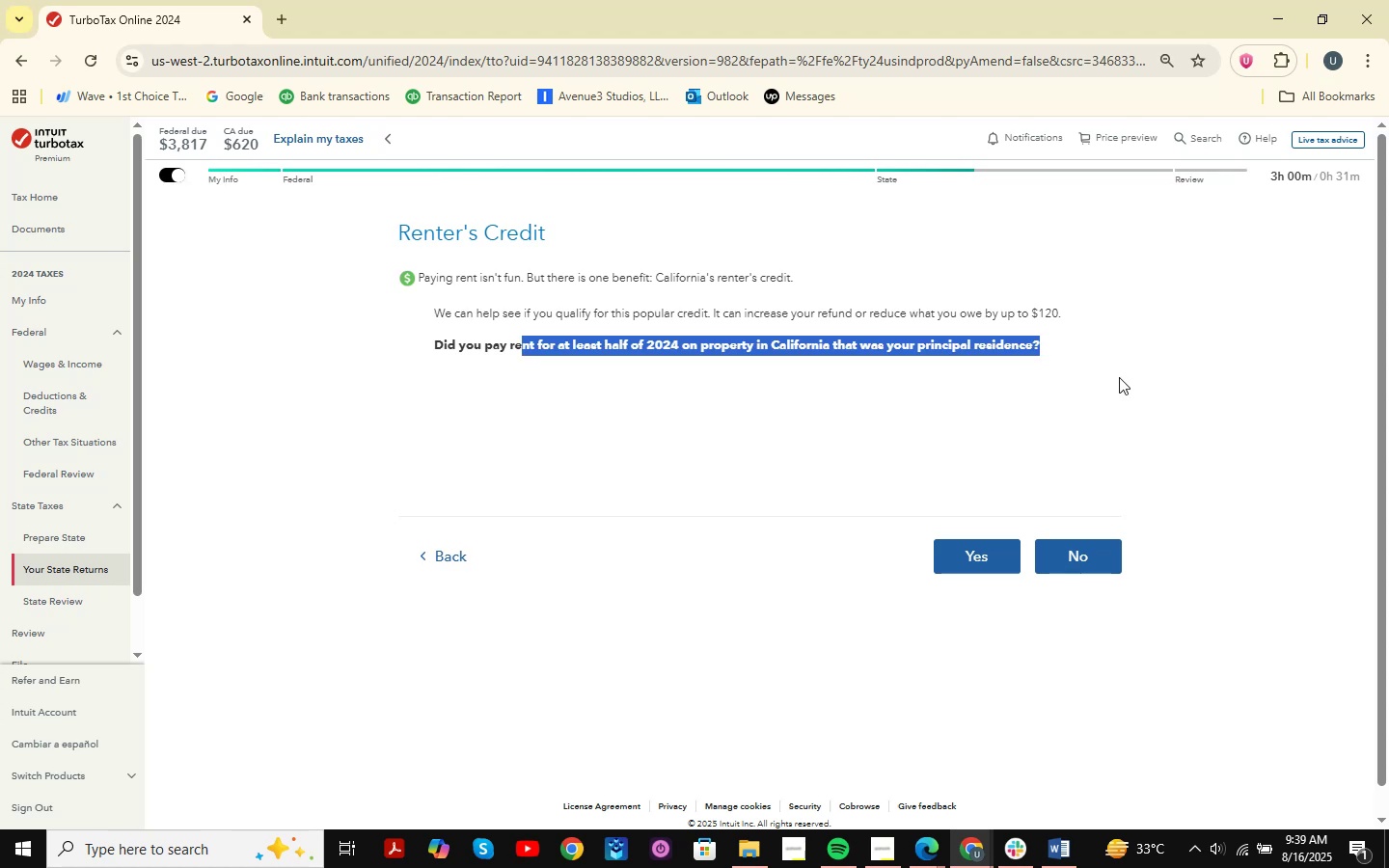 
left_click([1119, 377])
 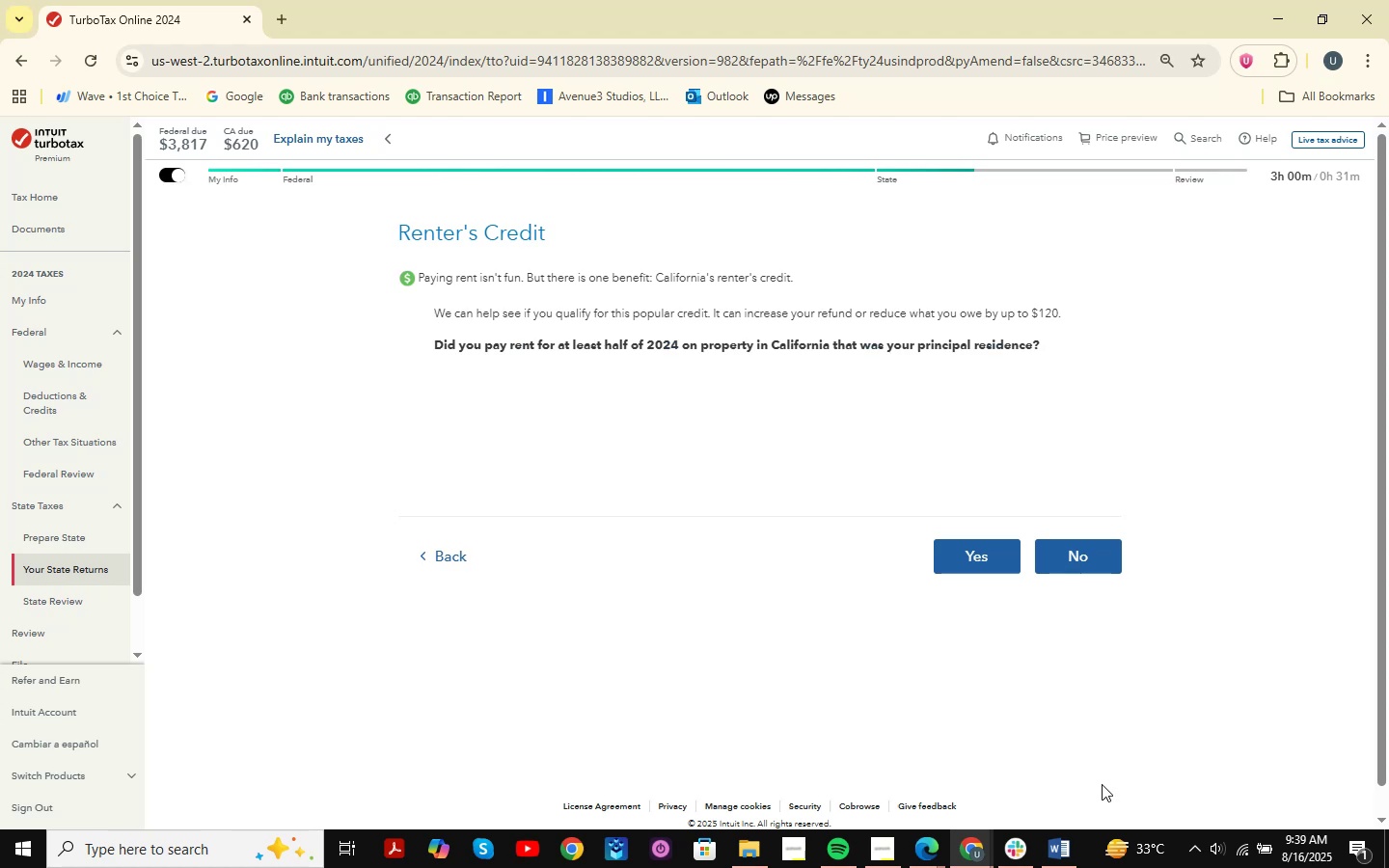 
left_click([1070, 854])
 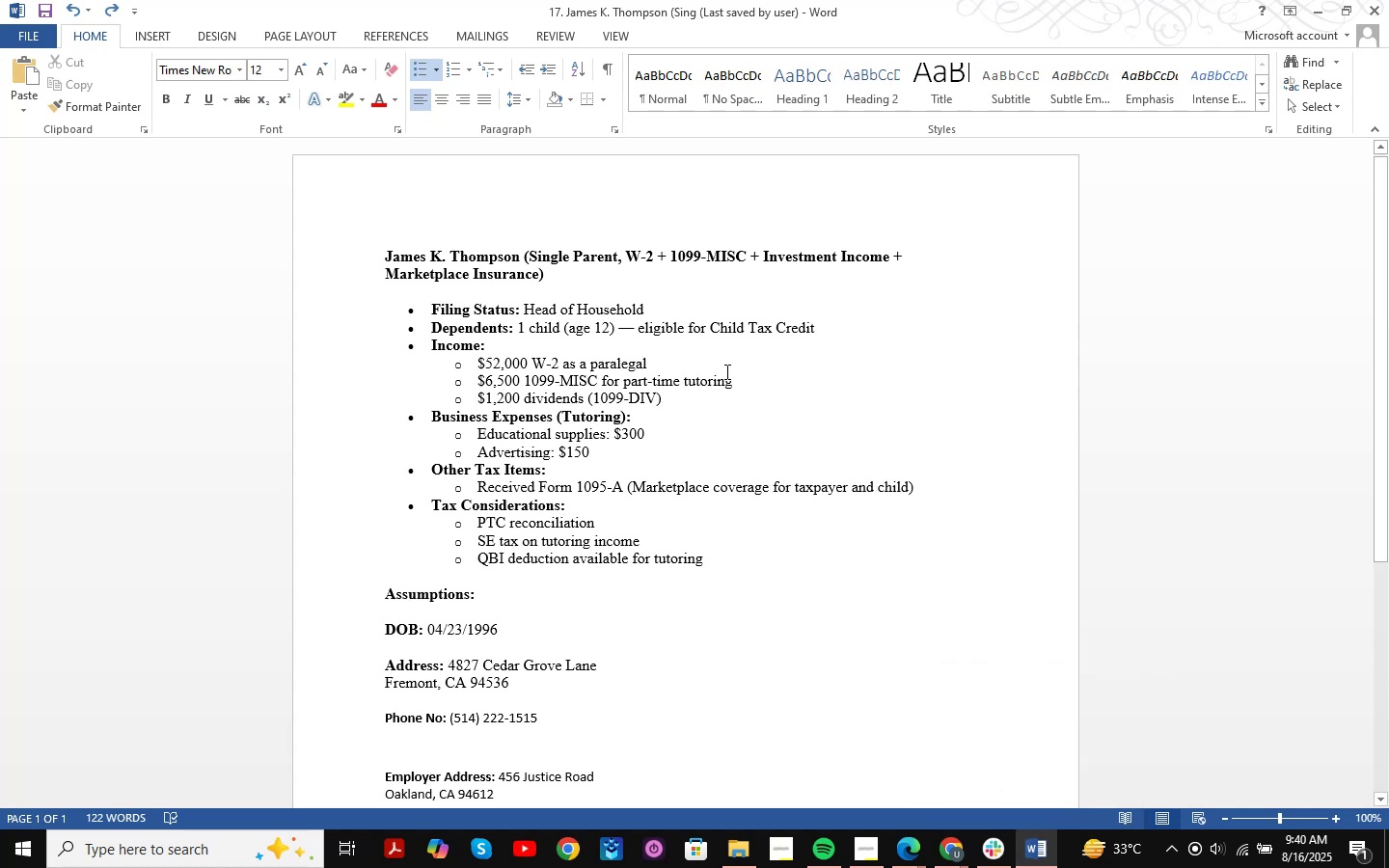 
wait(40.49)
 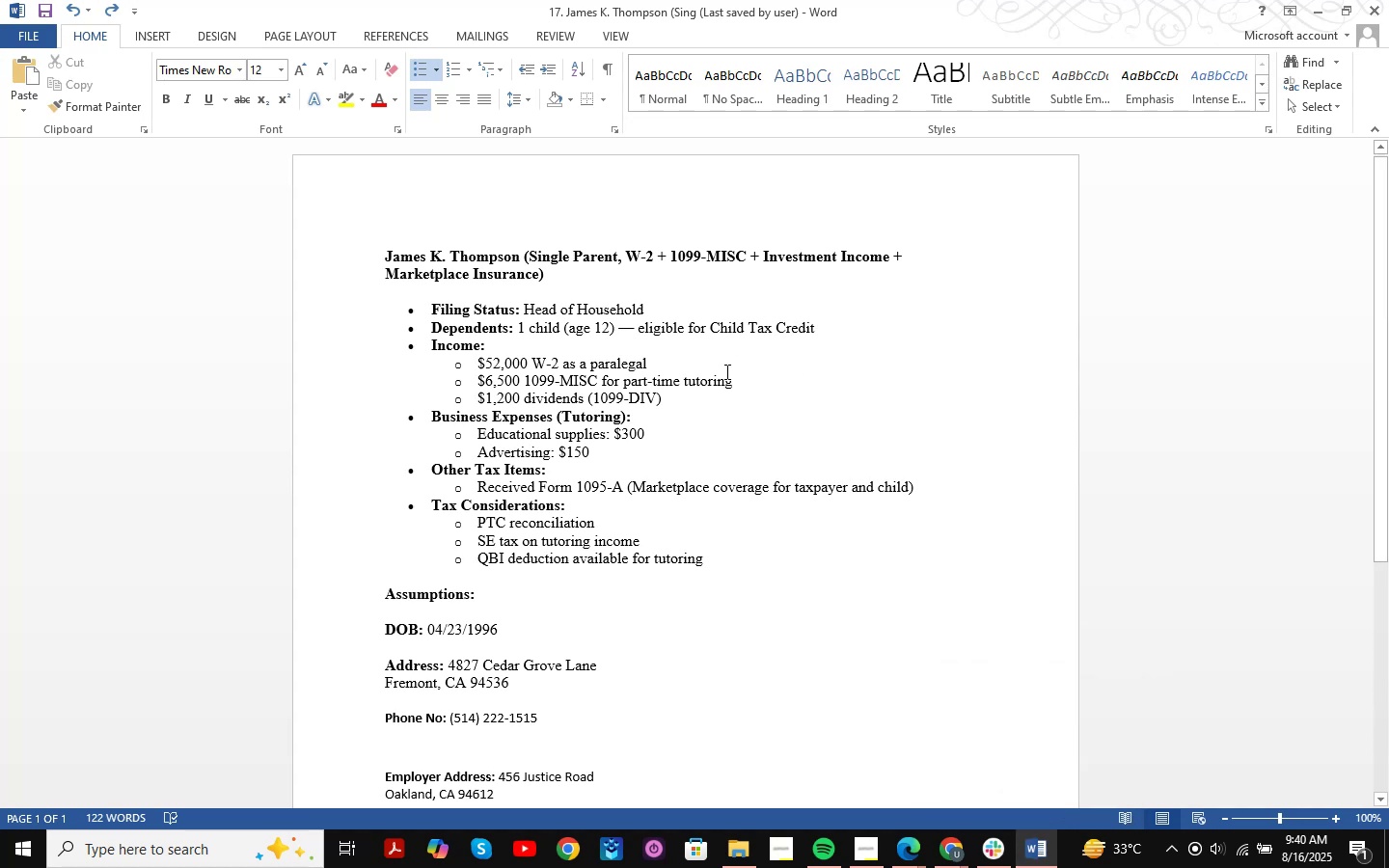 
scroll: coordinate [738, 395], scroll_direction: up, amount: 1.0
 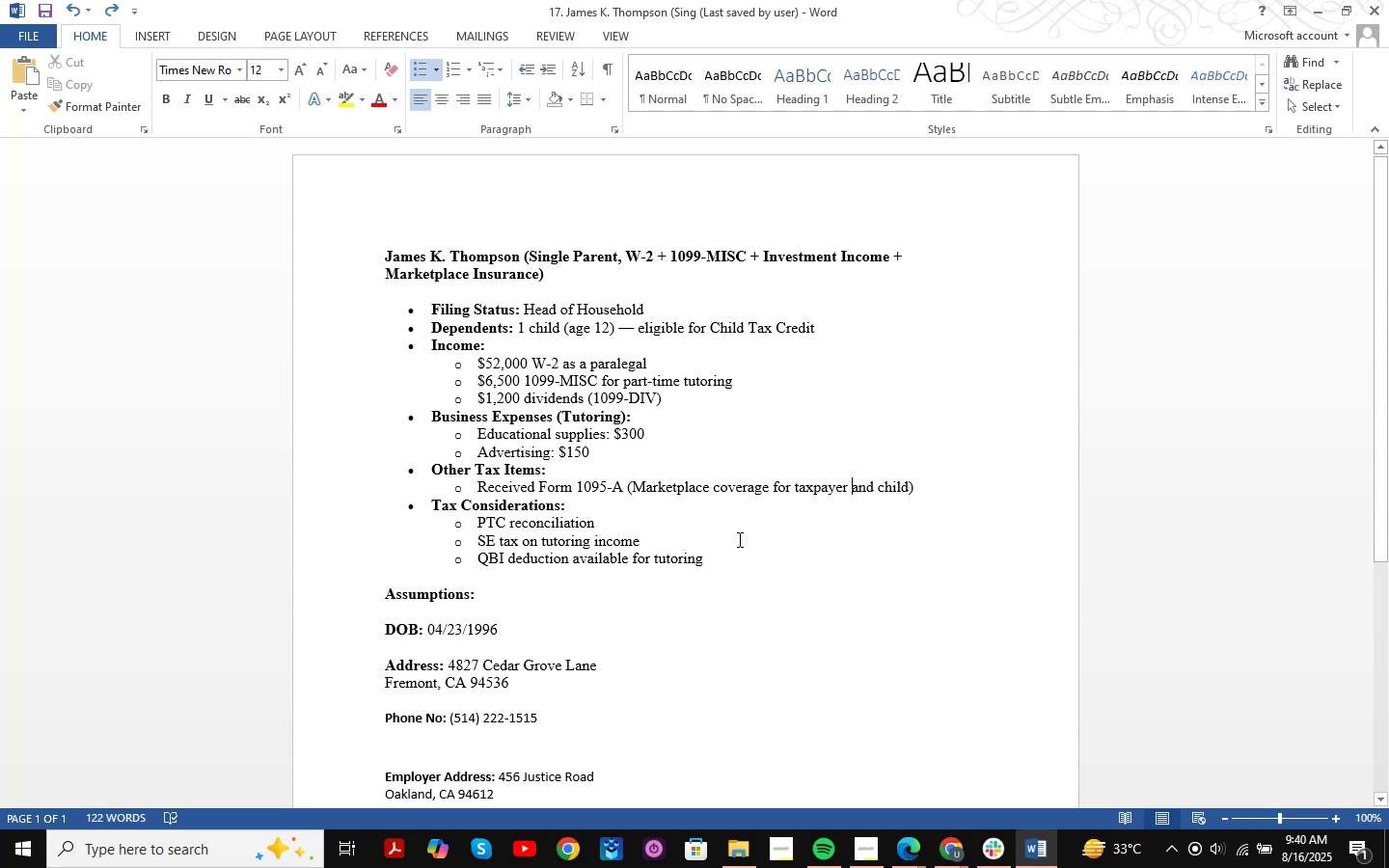 
wait(14.04)
 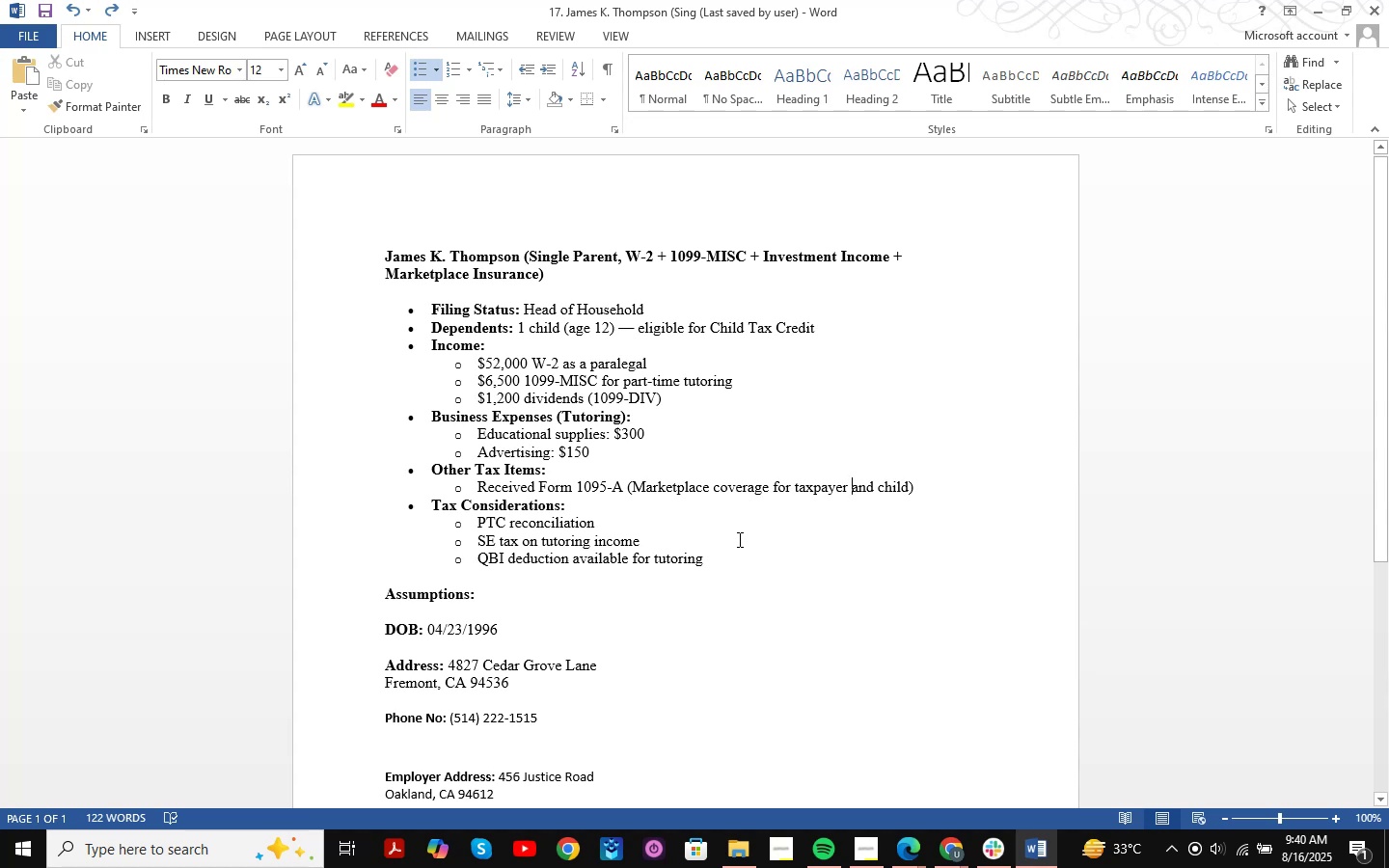 
scroll: coordinate [666, 455], scroll_direction: down, amount: 3.0
 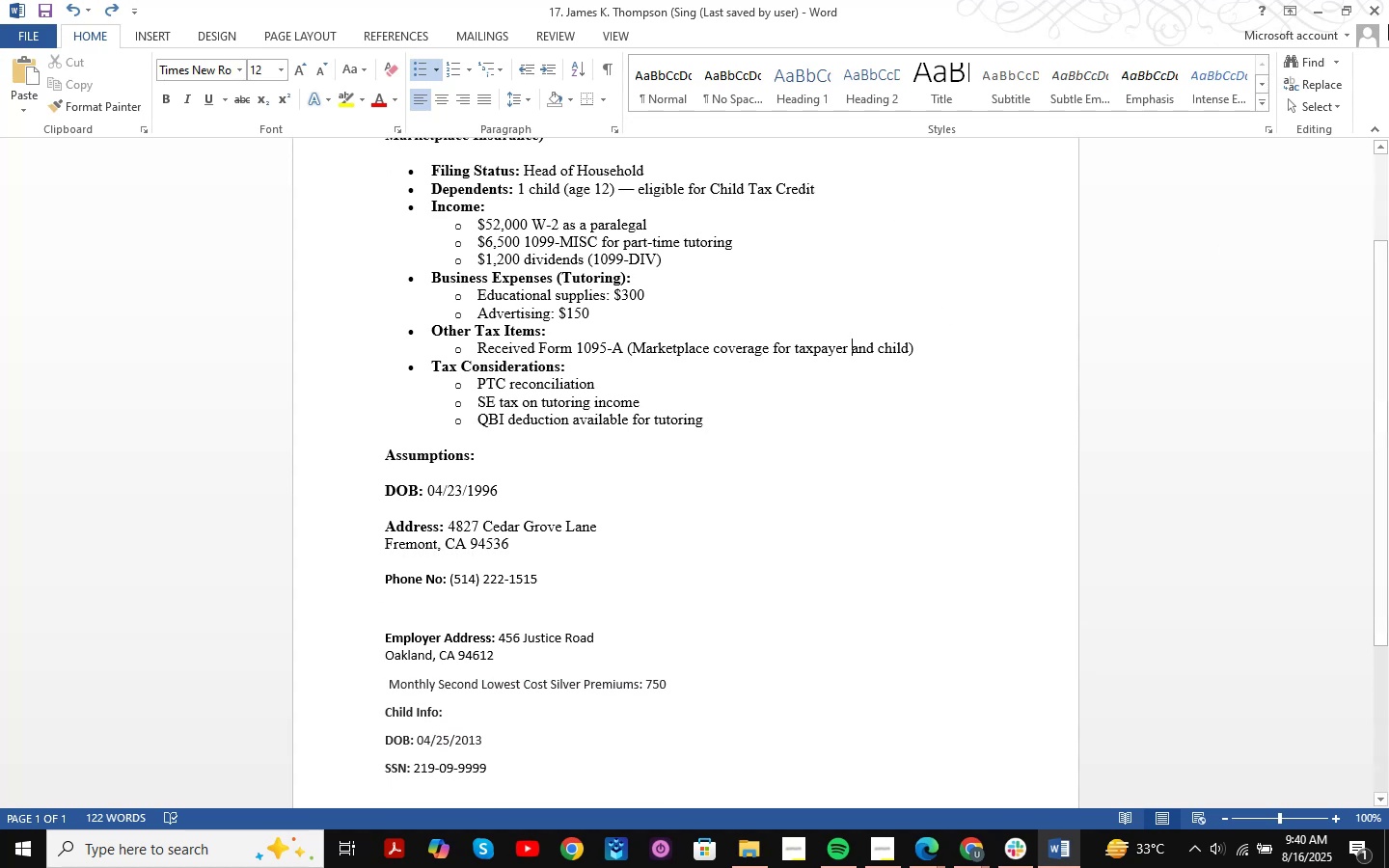 
left_click([1317, 5])
 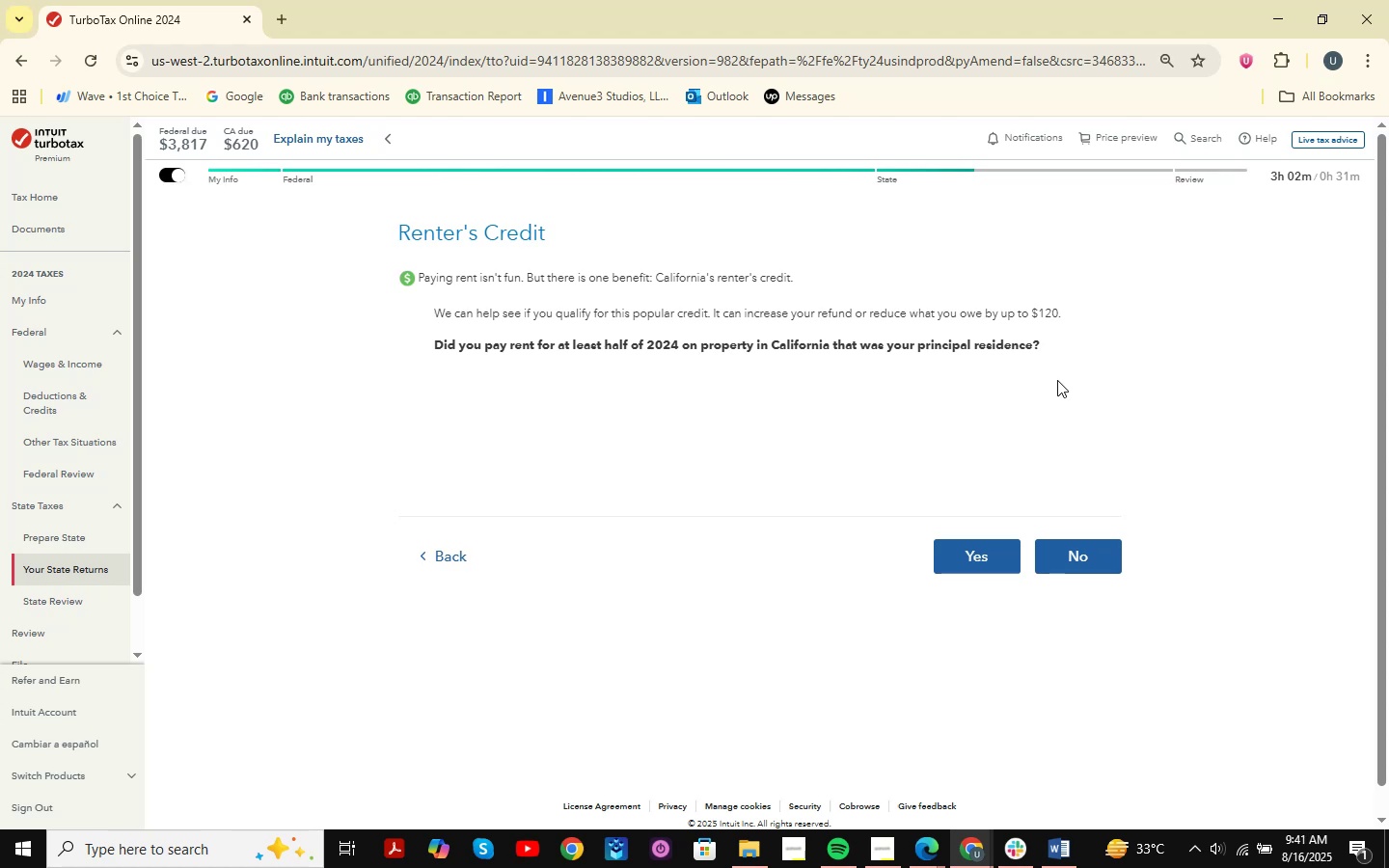 
wait(24.77)
 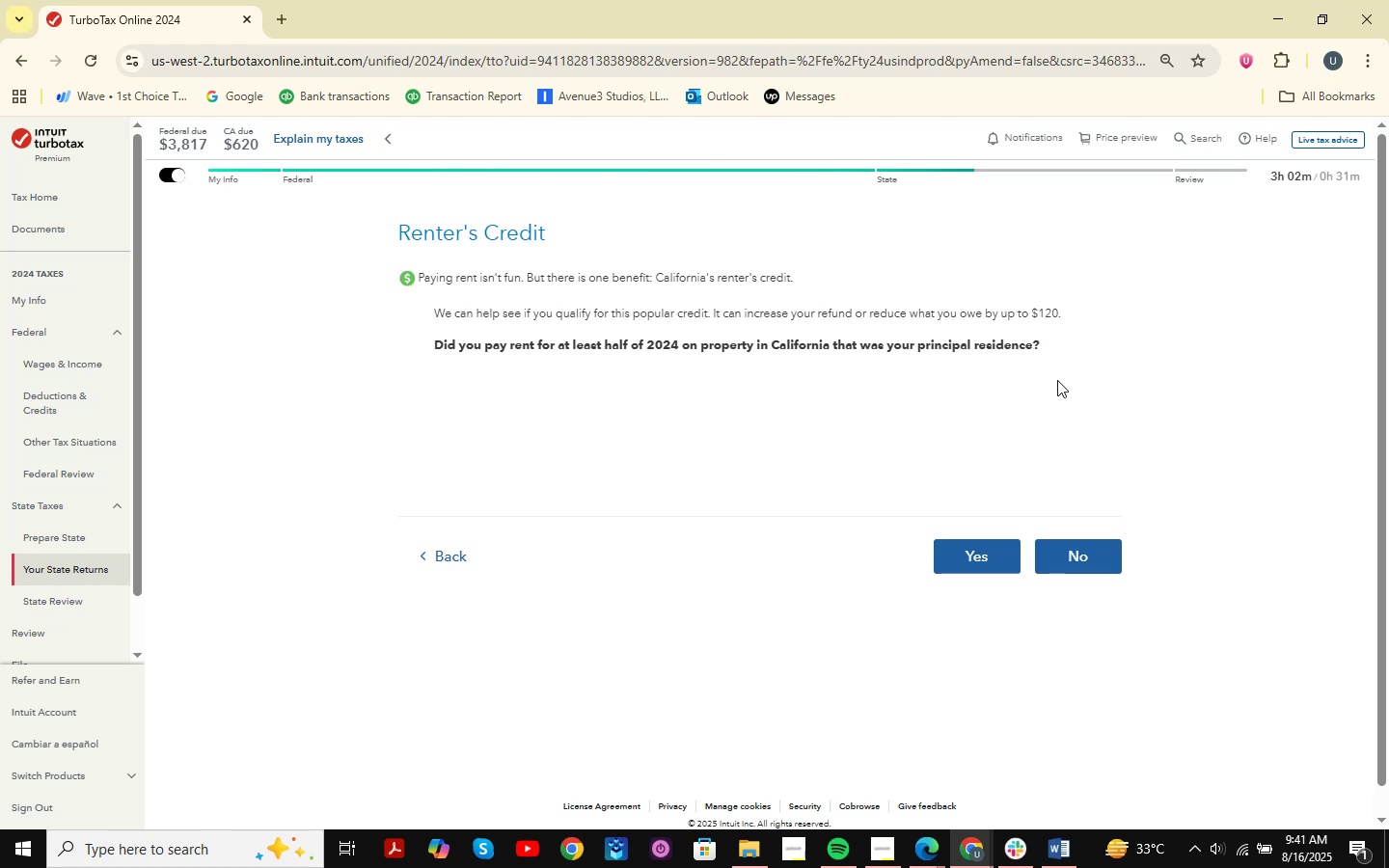 
left_click([969, 832])
 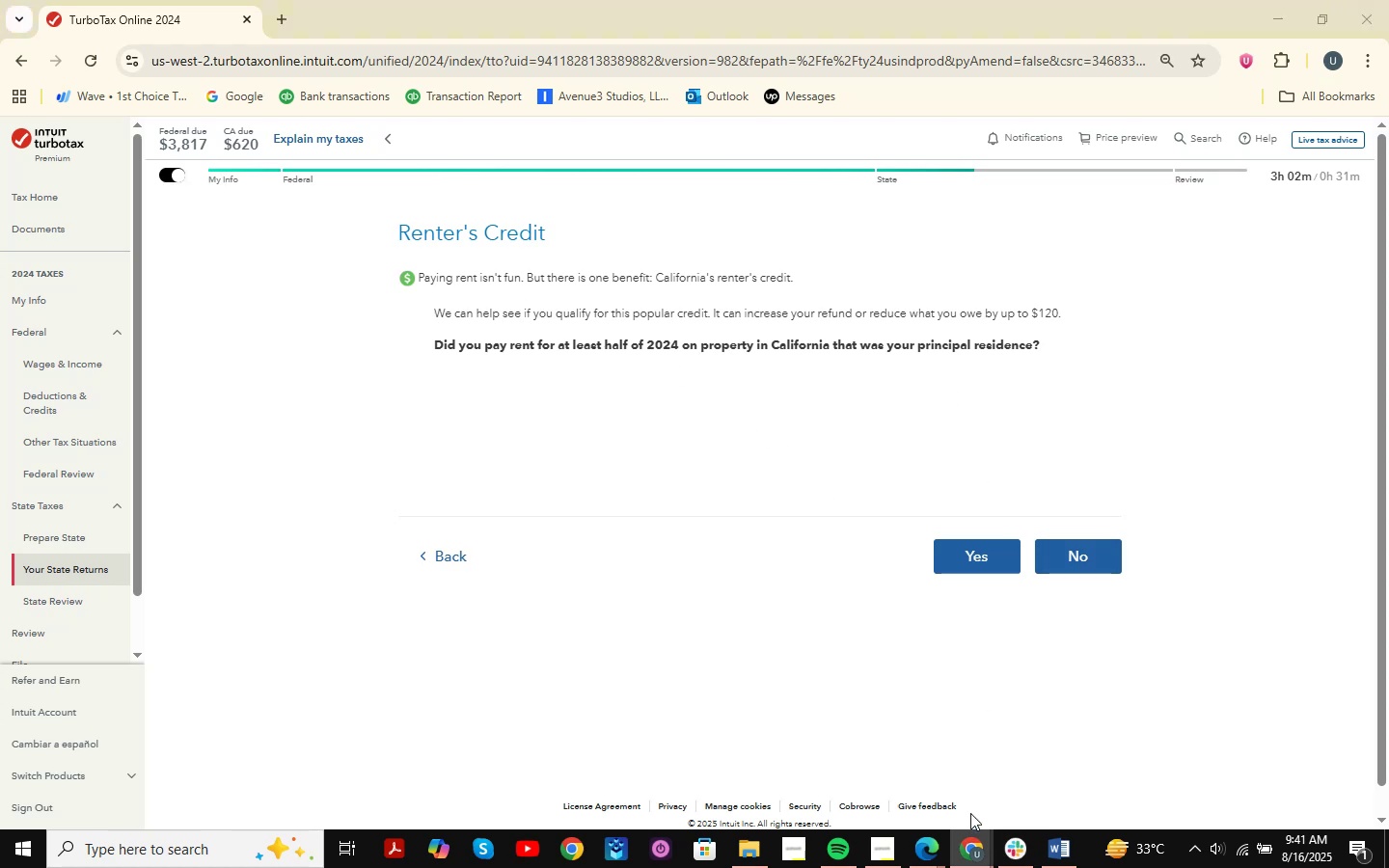 
mouse_move([980, 757])
 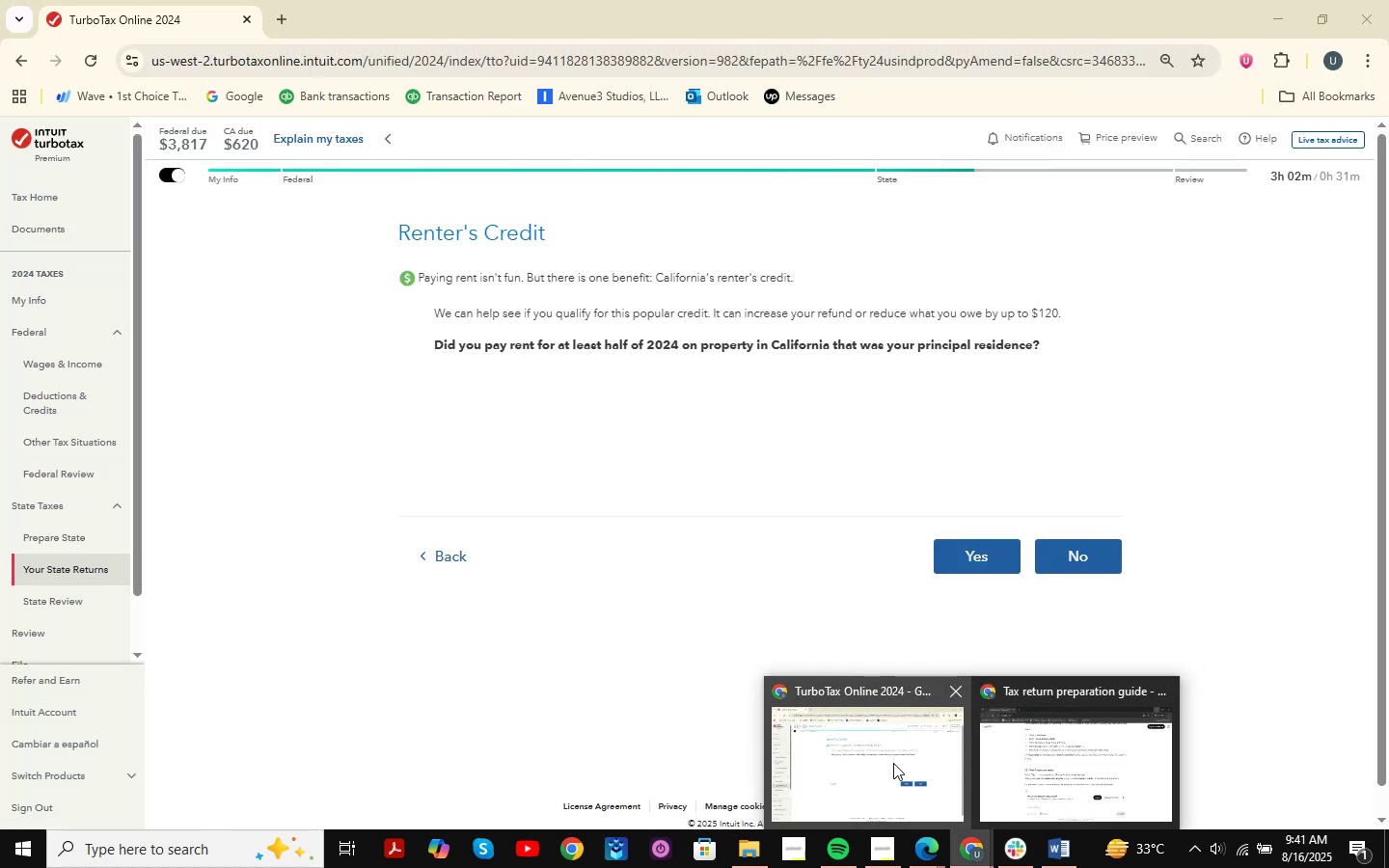 
left_click([893, 763])
 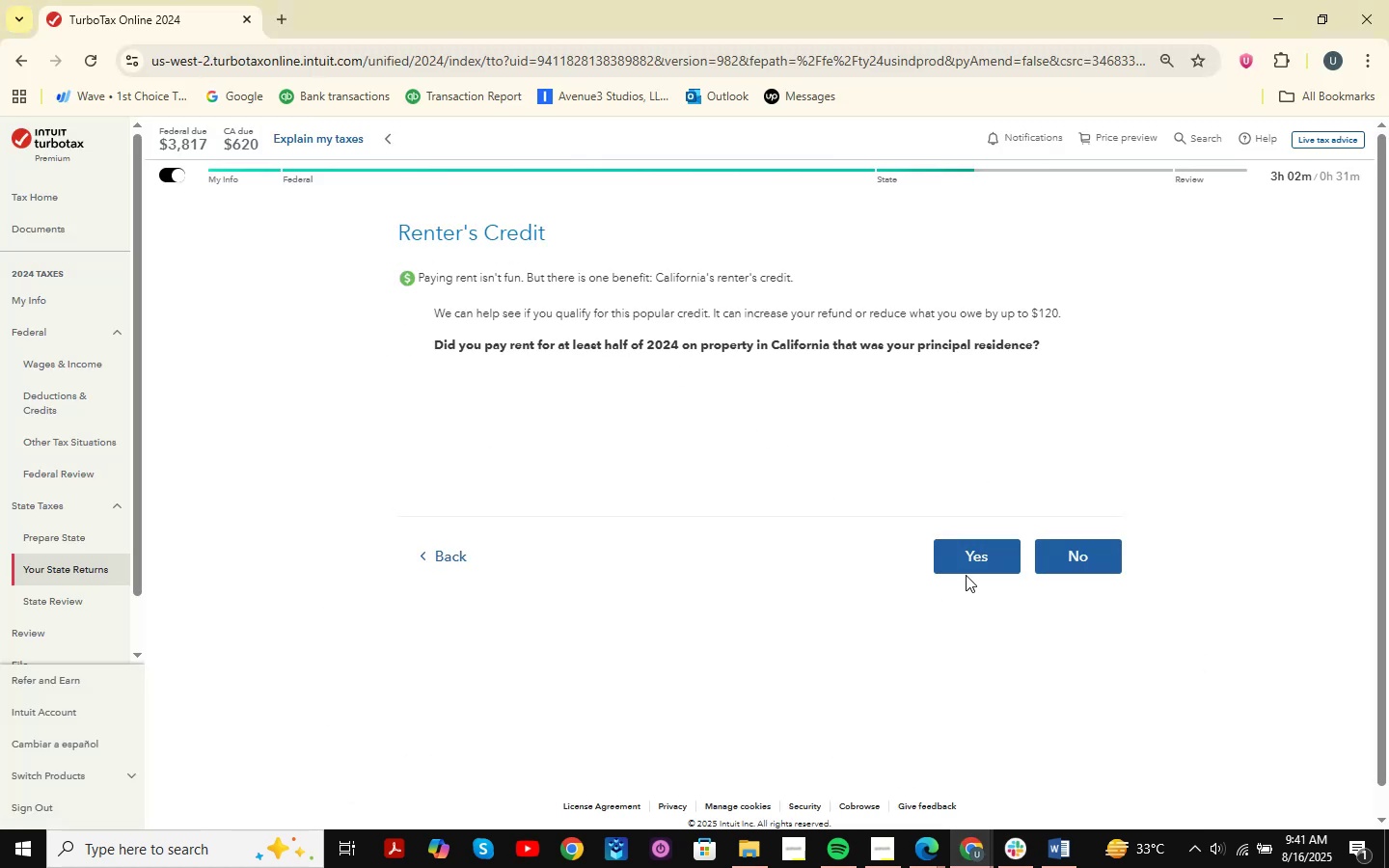 
left_click([970, 568])
 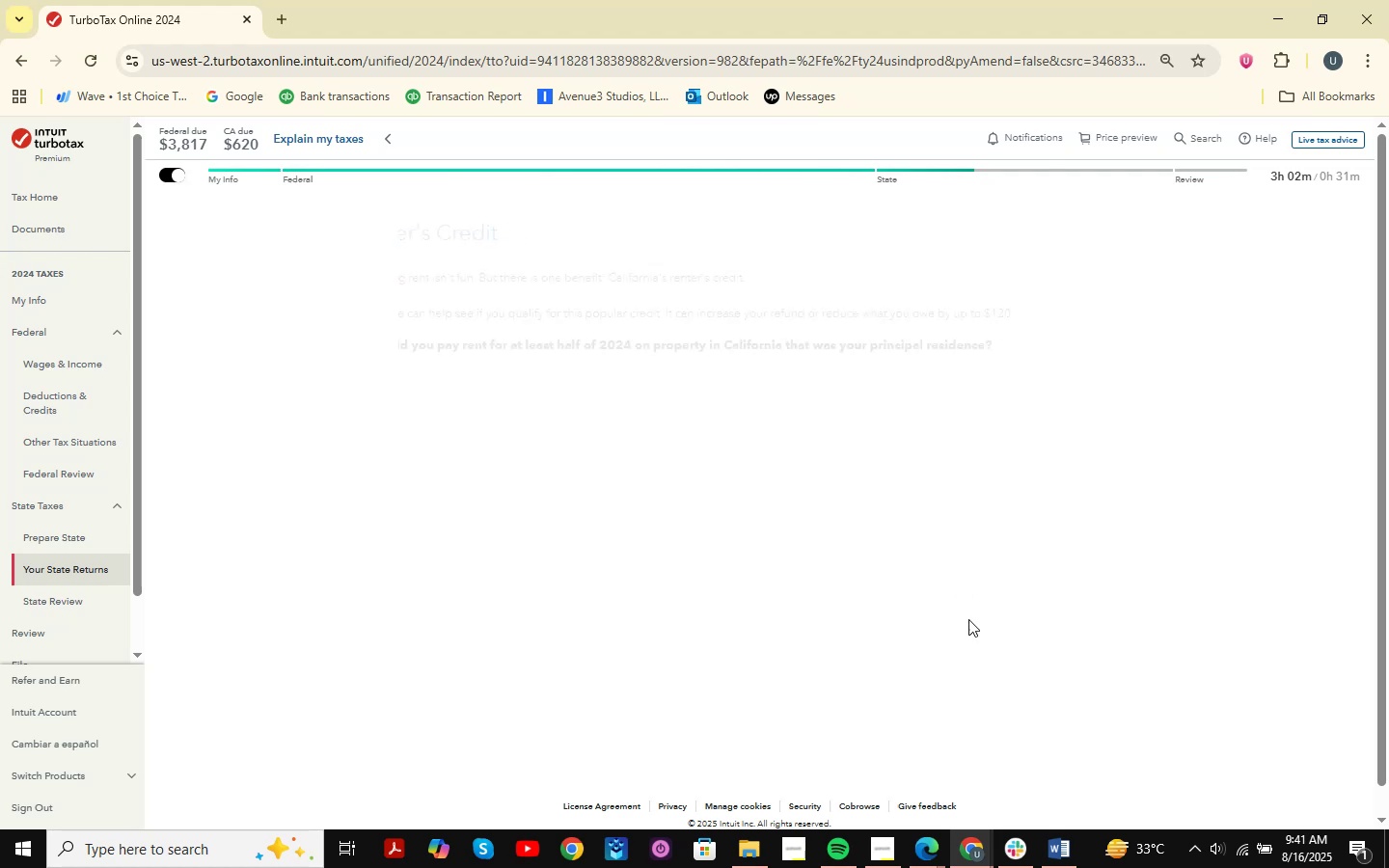 
mouse_move([1052, 862])
 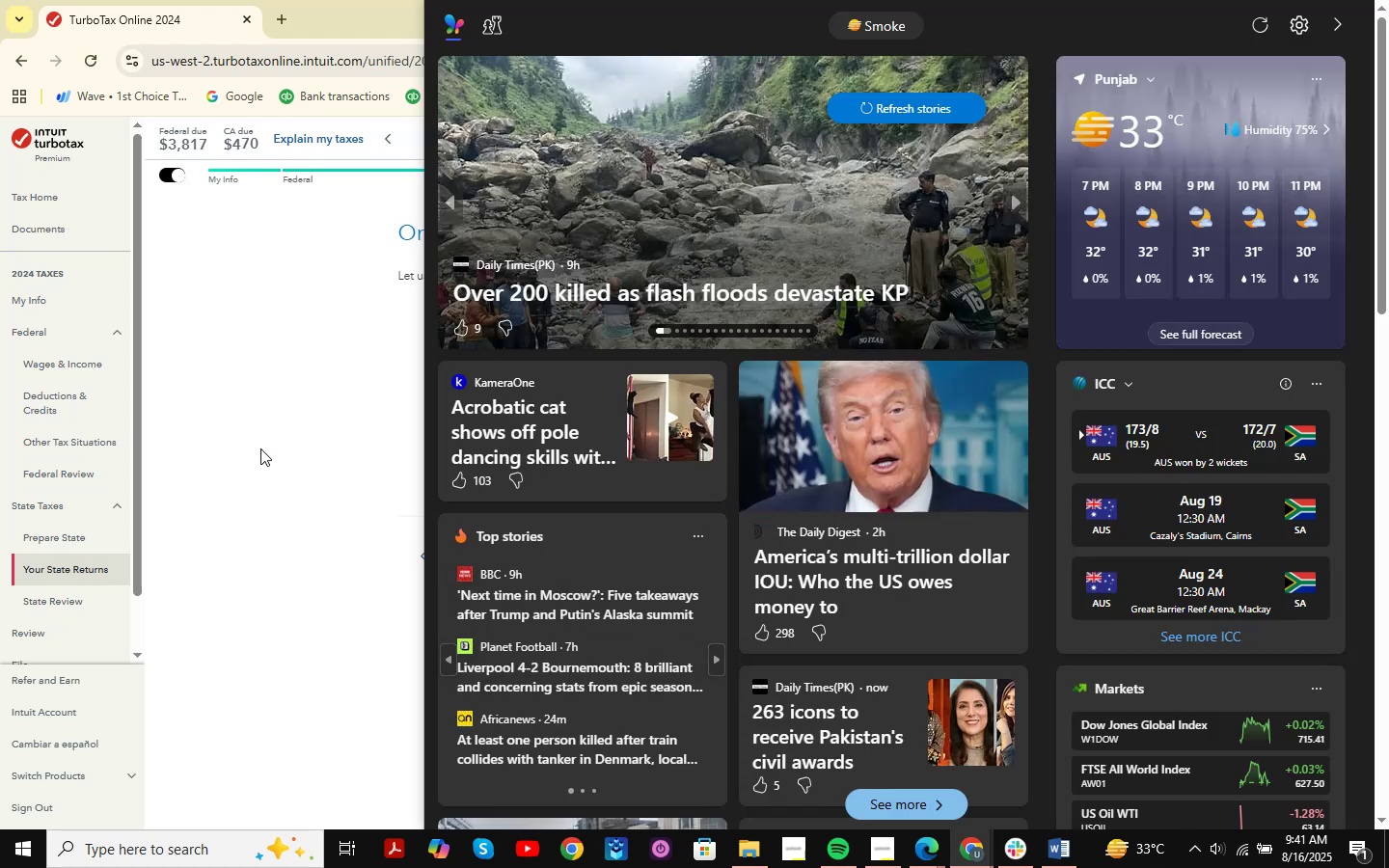 
left_click([260, 454])
 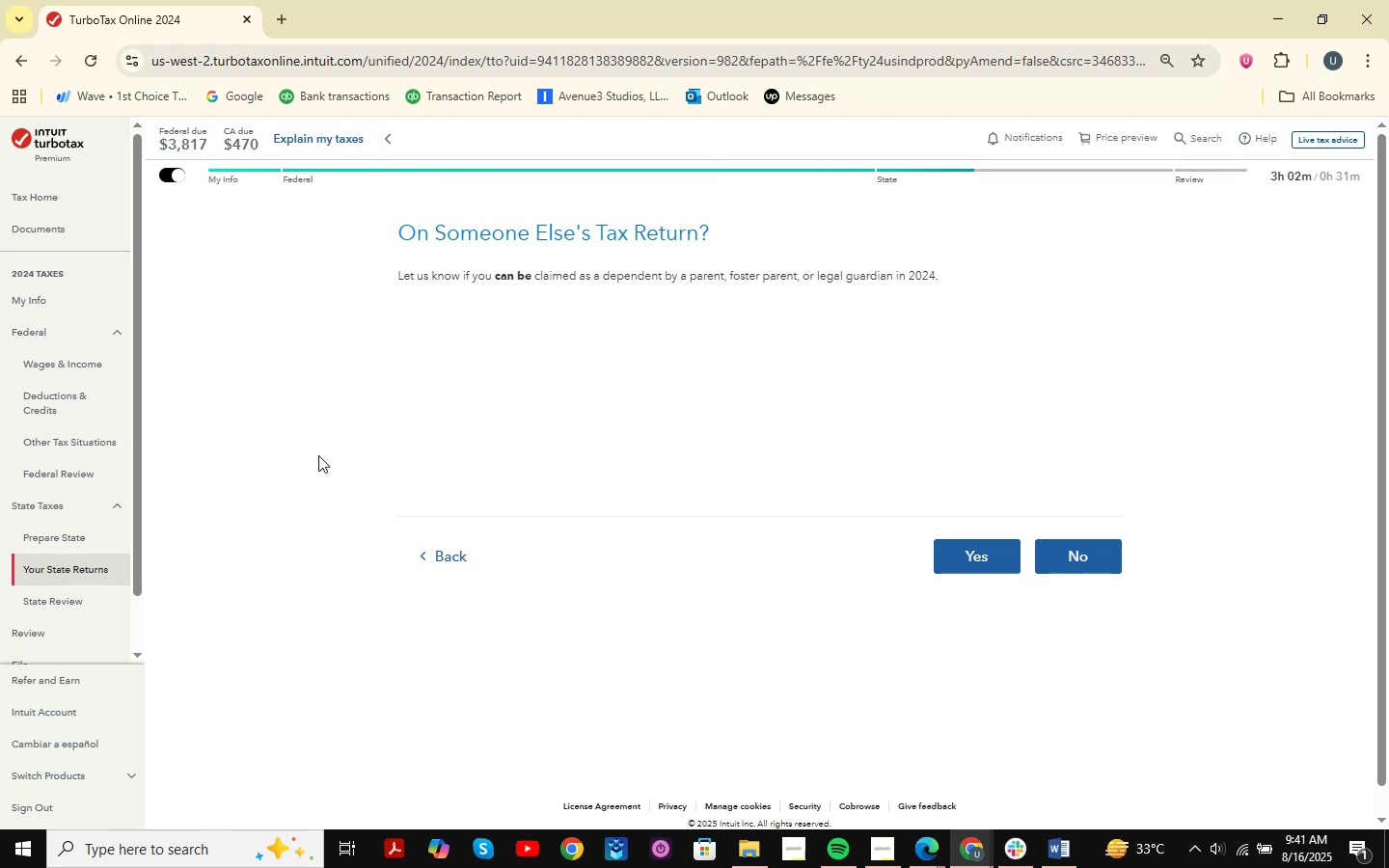 
wait(12.3)
 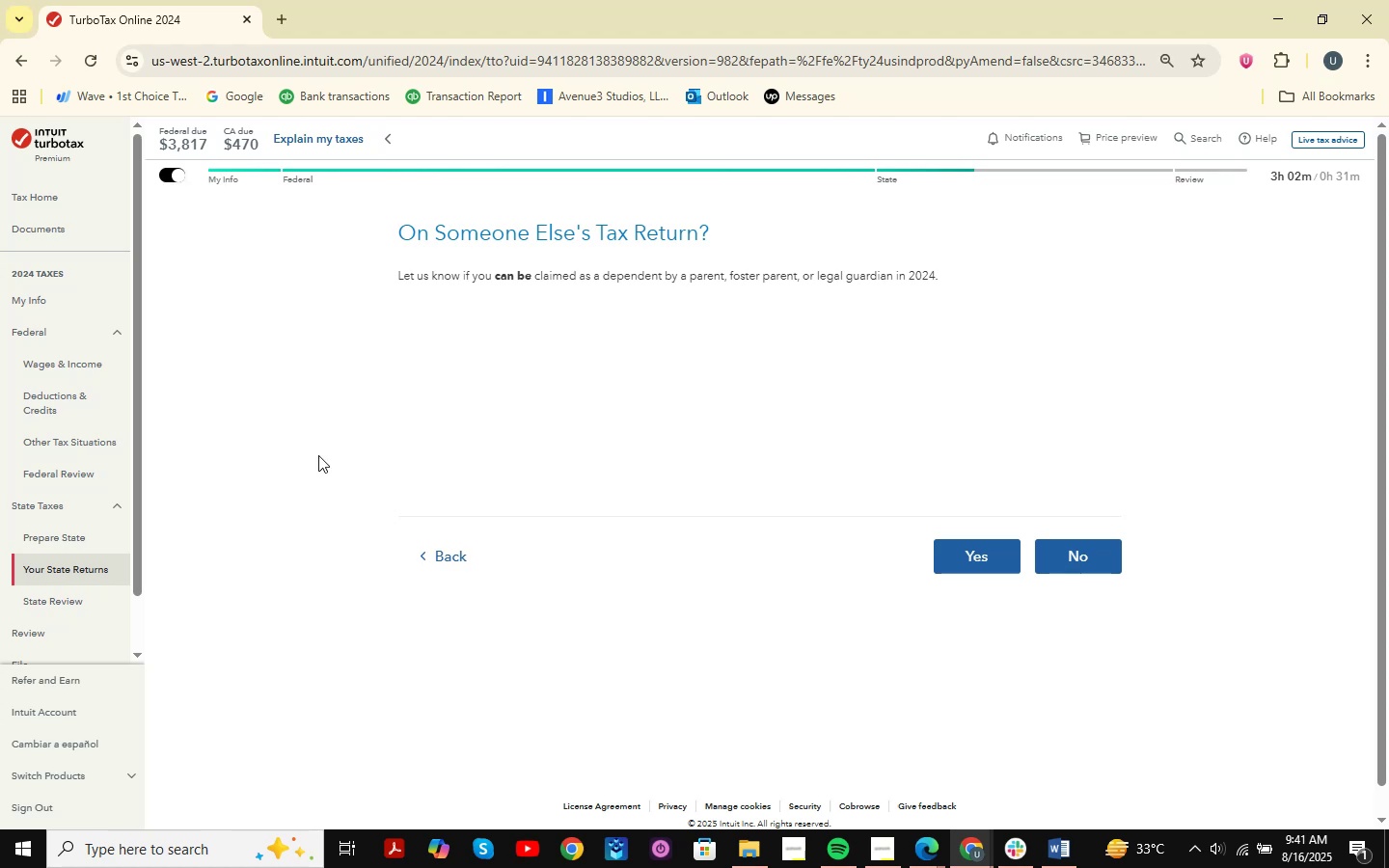 
left_click_drag(start_coordinate=[541, 280], to_coordinate=[741, 290])
 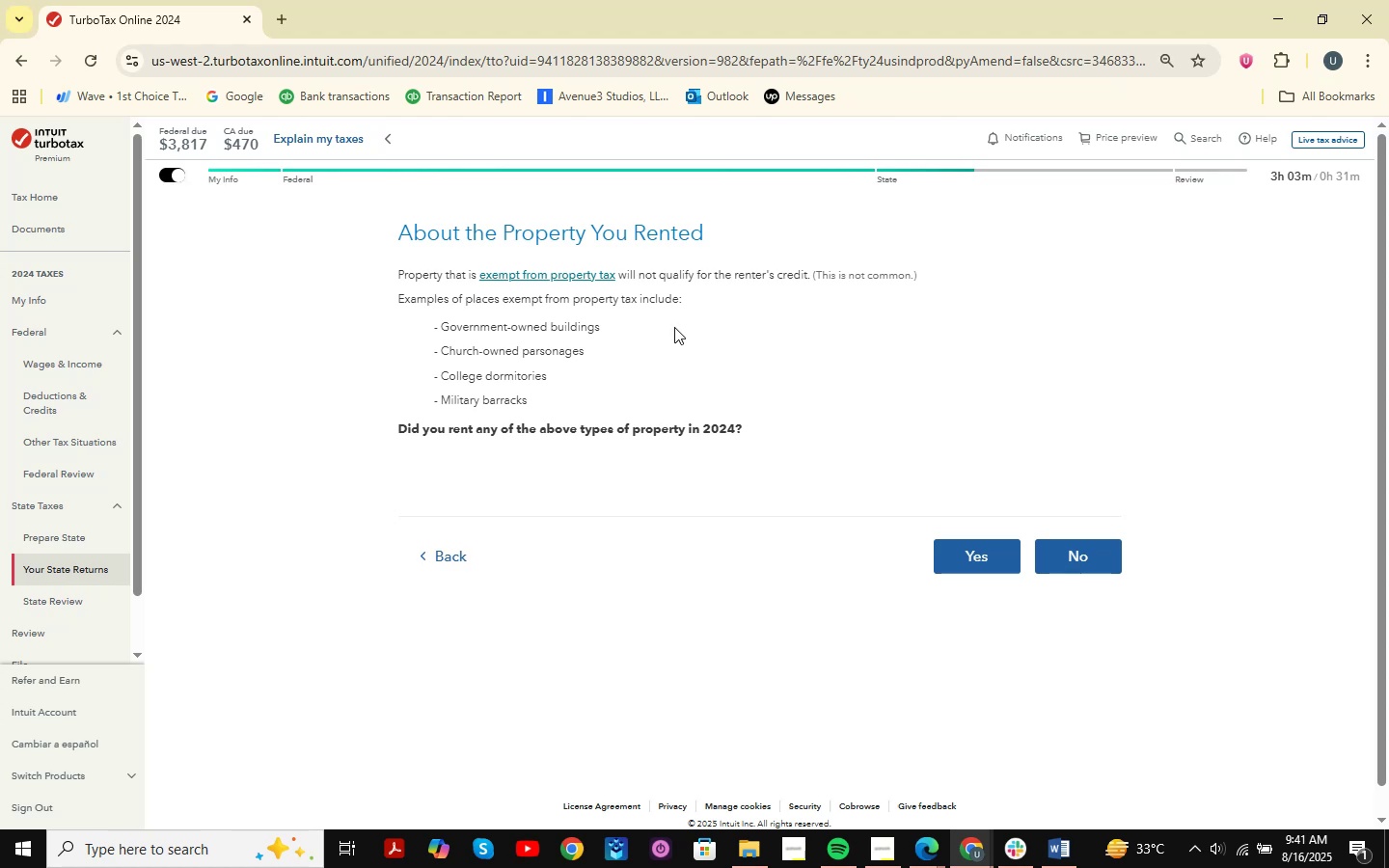 
wait(29.88)
 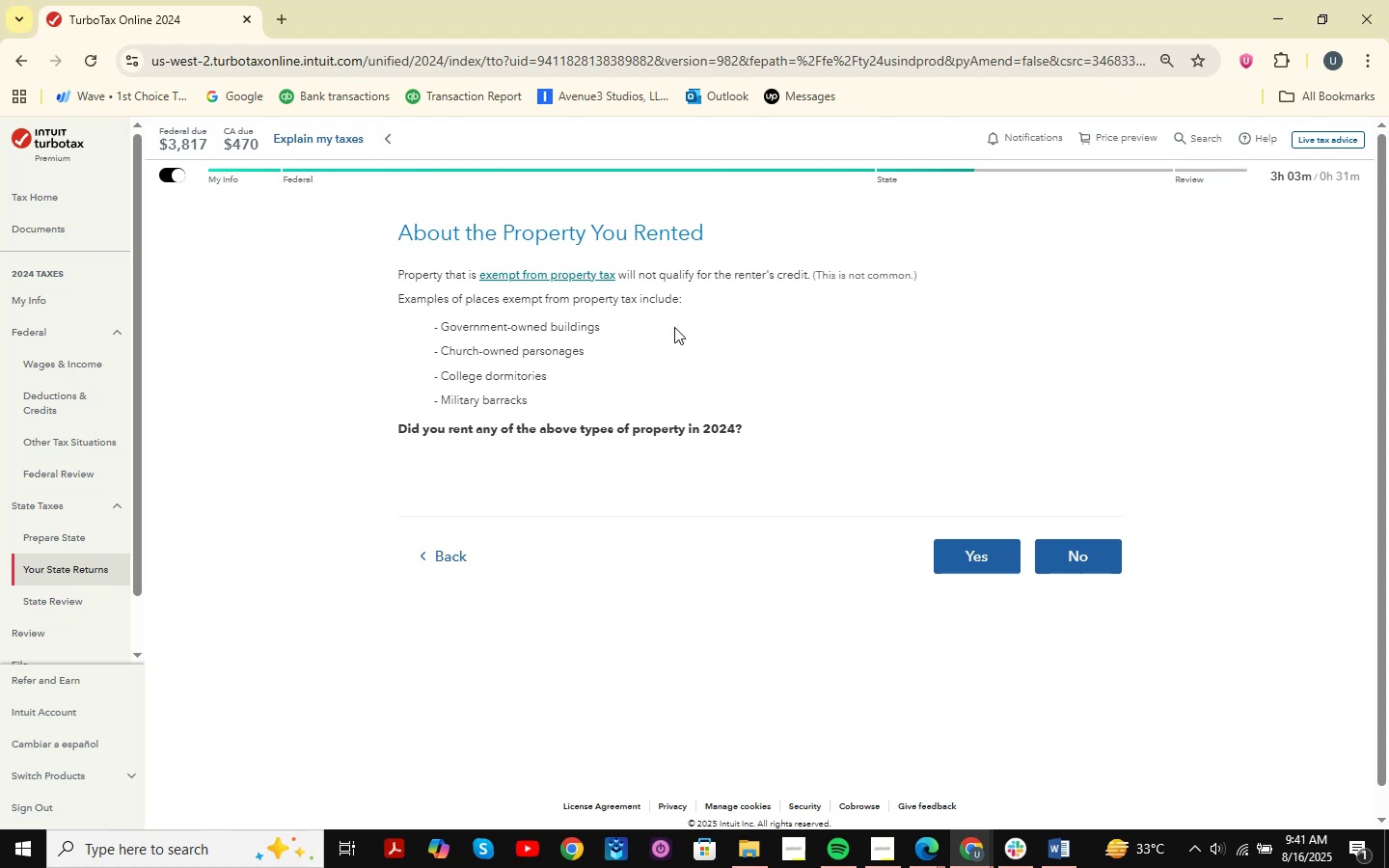 
key(Meta+MetaLeft)
 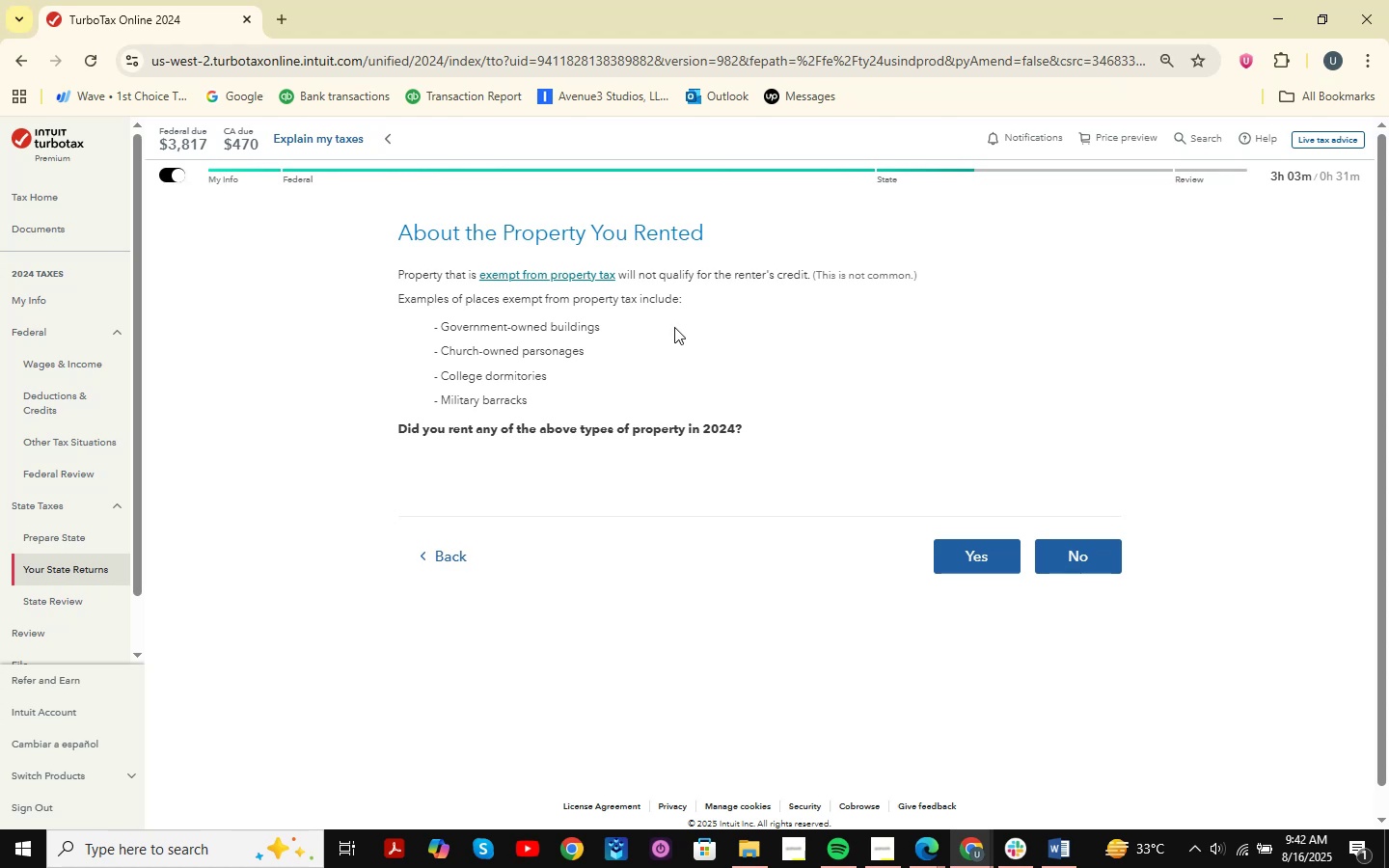 
key(Meta+Shift+ShiftLeft)
 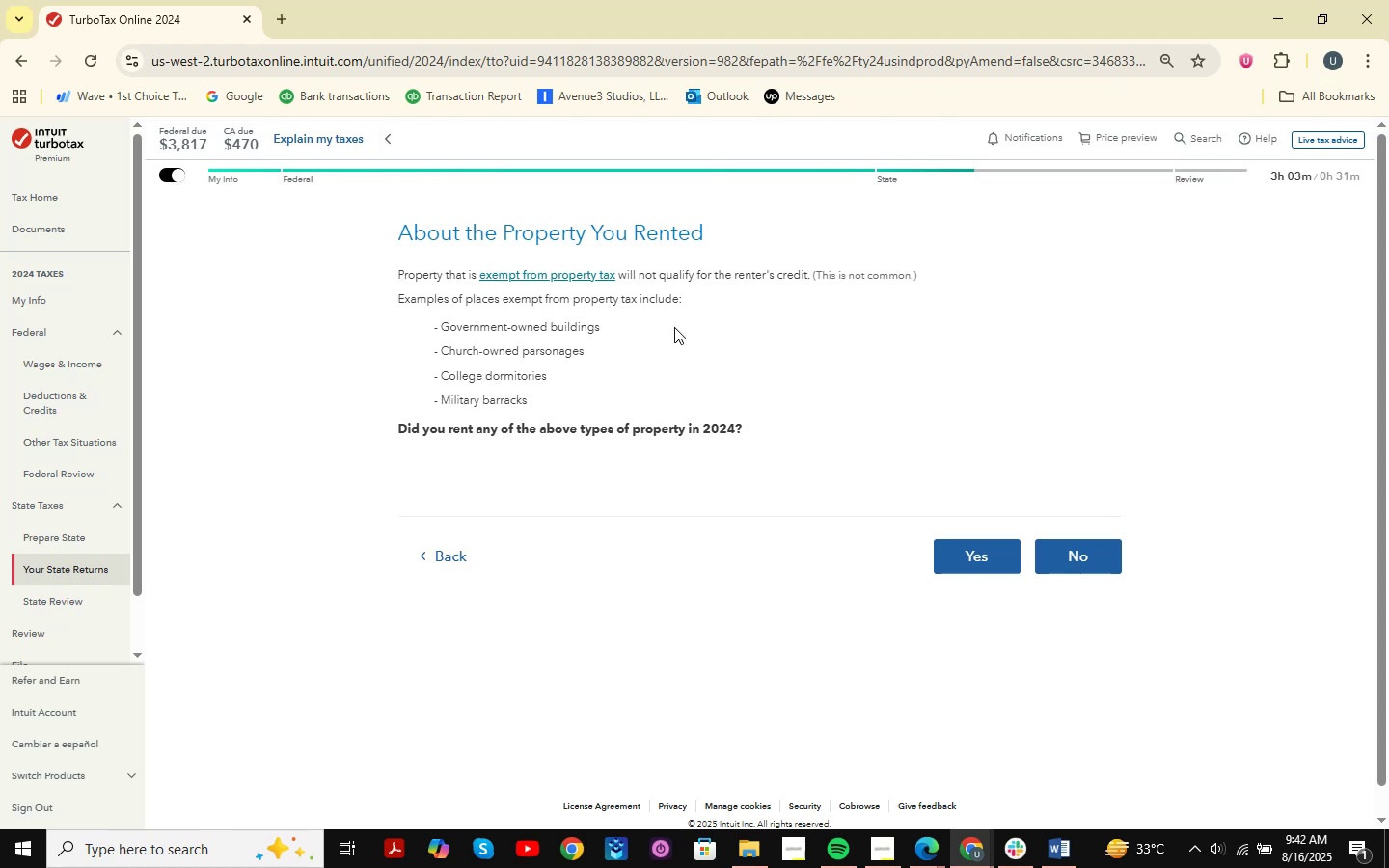 
key(Meta+Shift+S)
 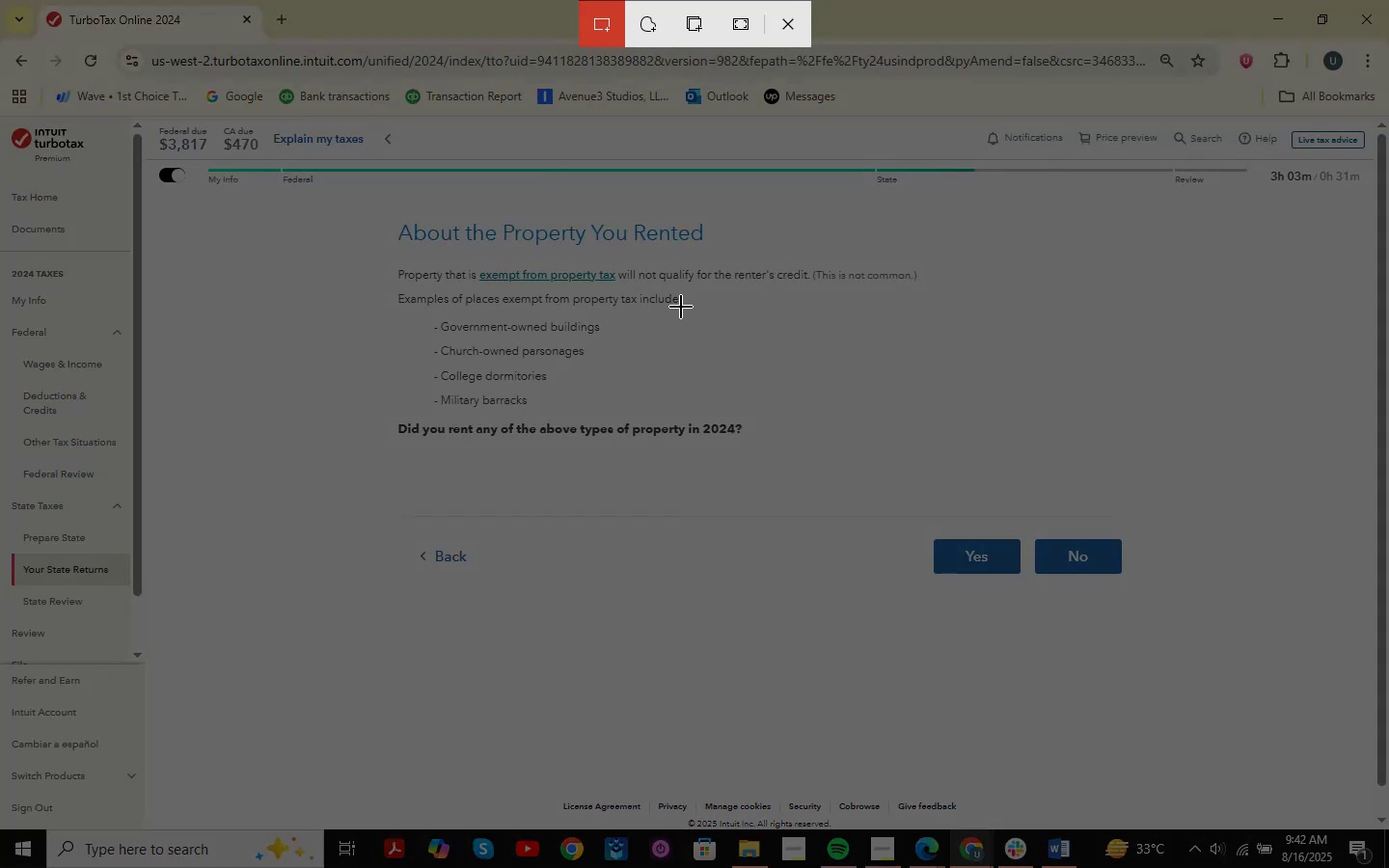 
left_click_drag(start_coordinate=[280, 178], to_coordinate=[1385, 675])
 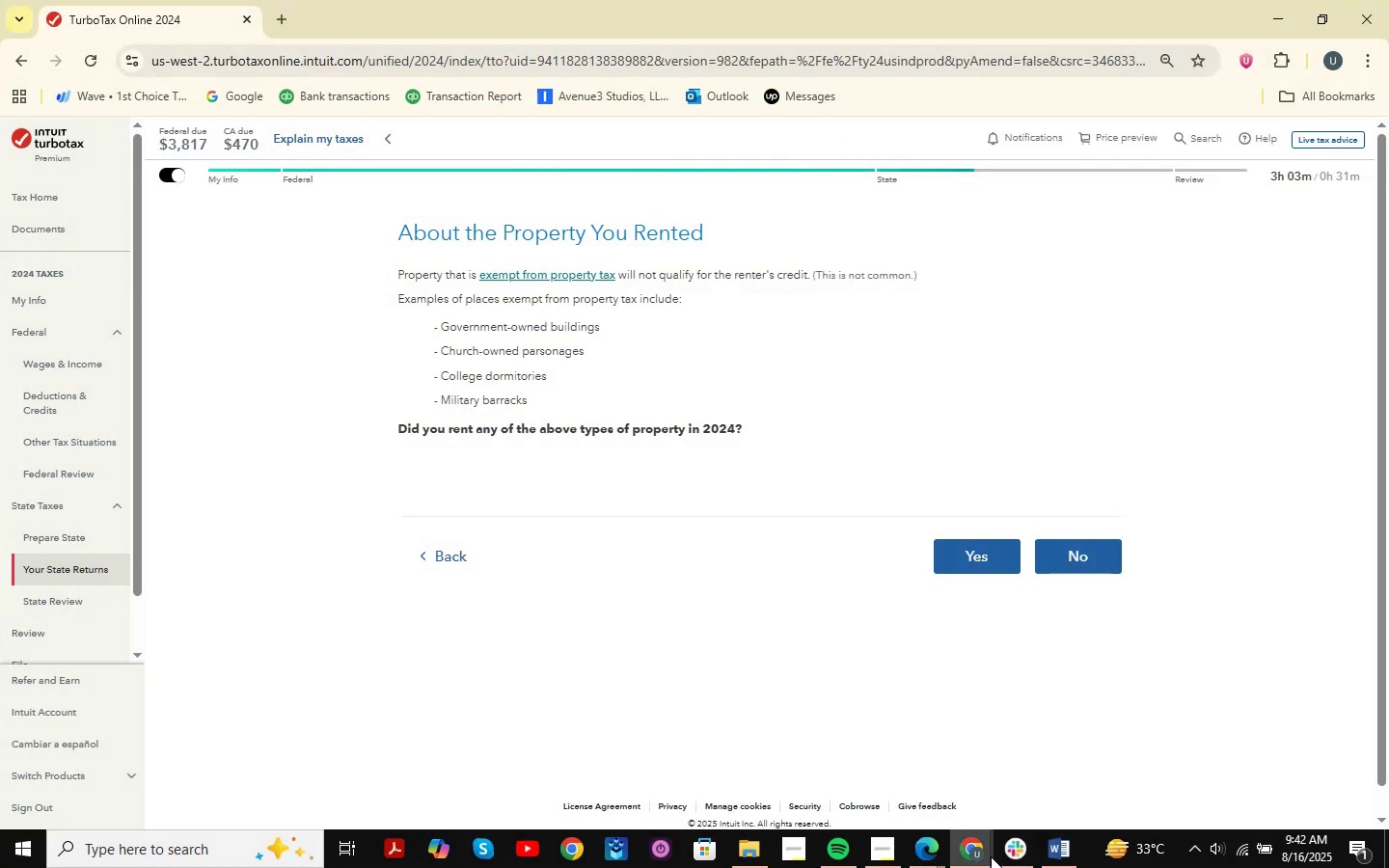 
double_click([1068, 782])
 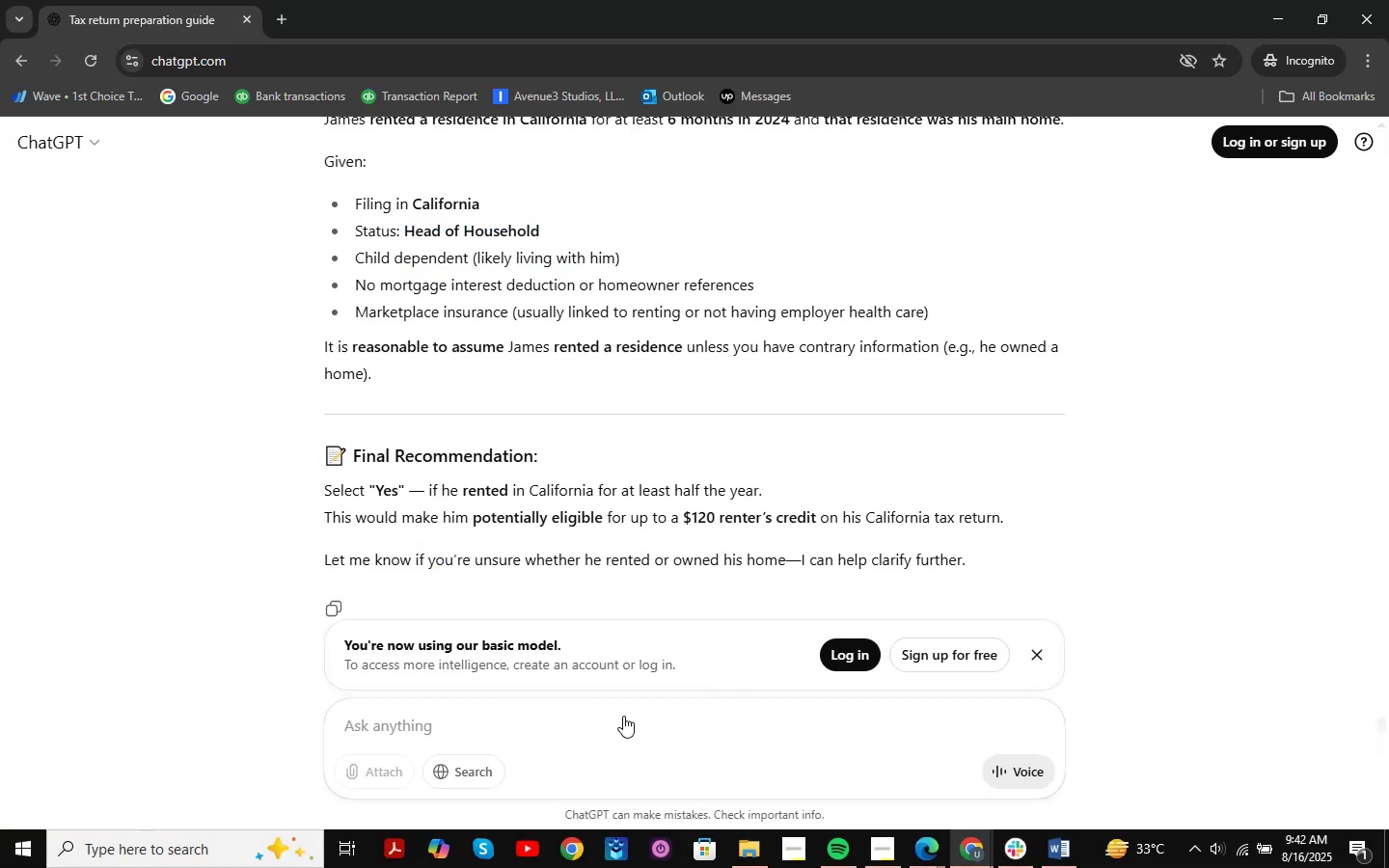 
left_click([623, 716])
 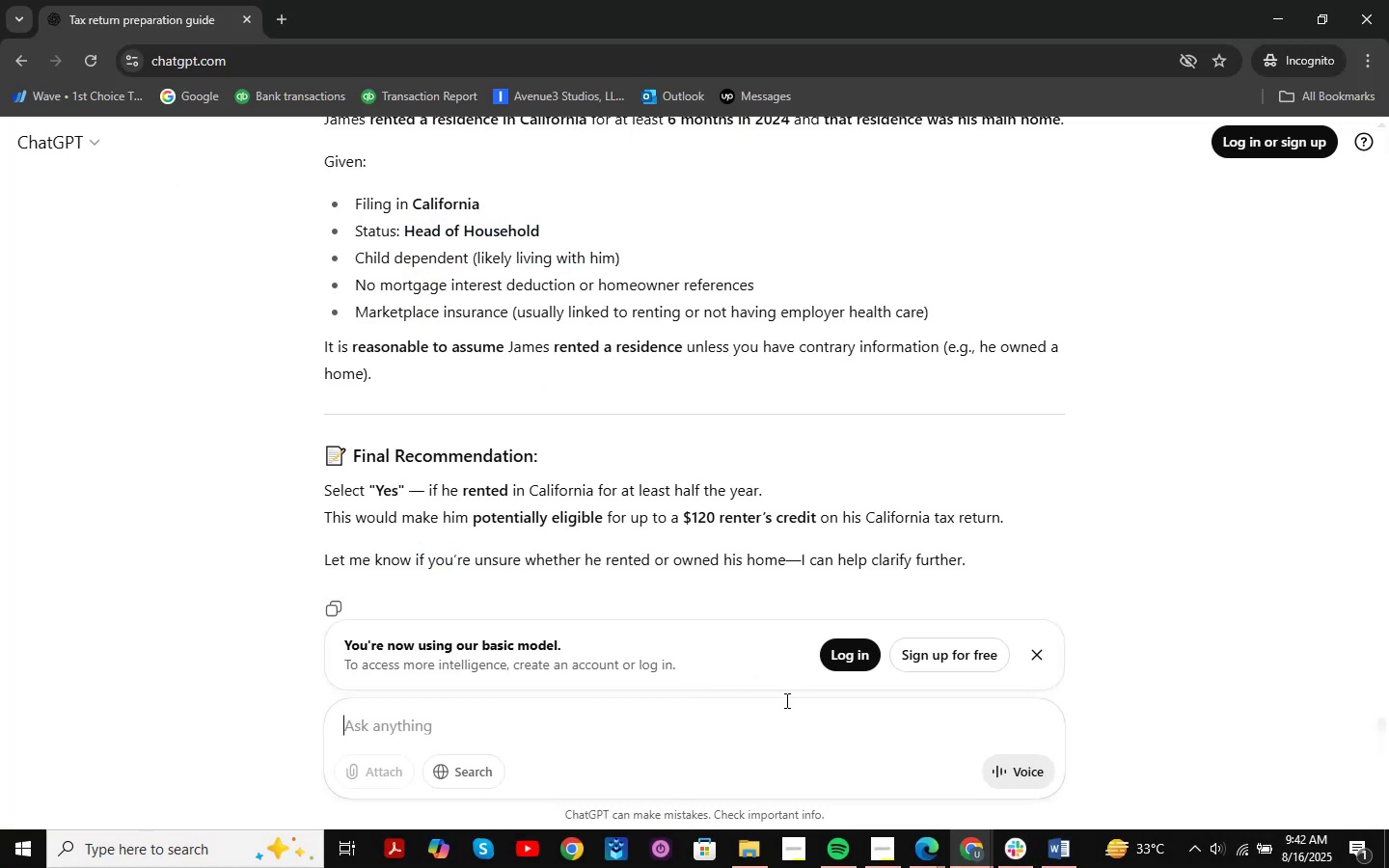 
key(Control+ControlLeft)
 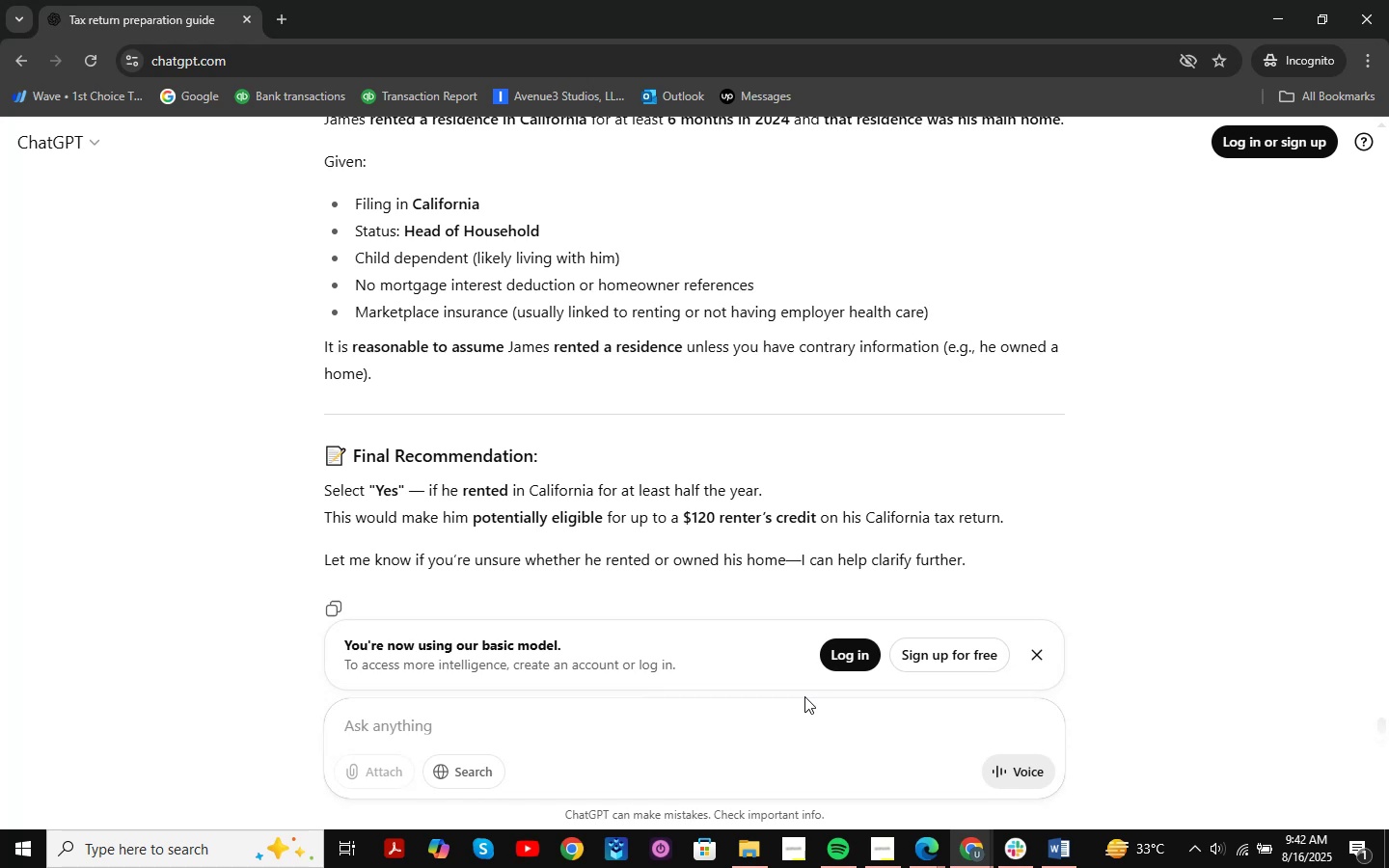 
key(Control+V)
 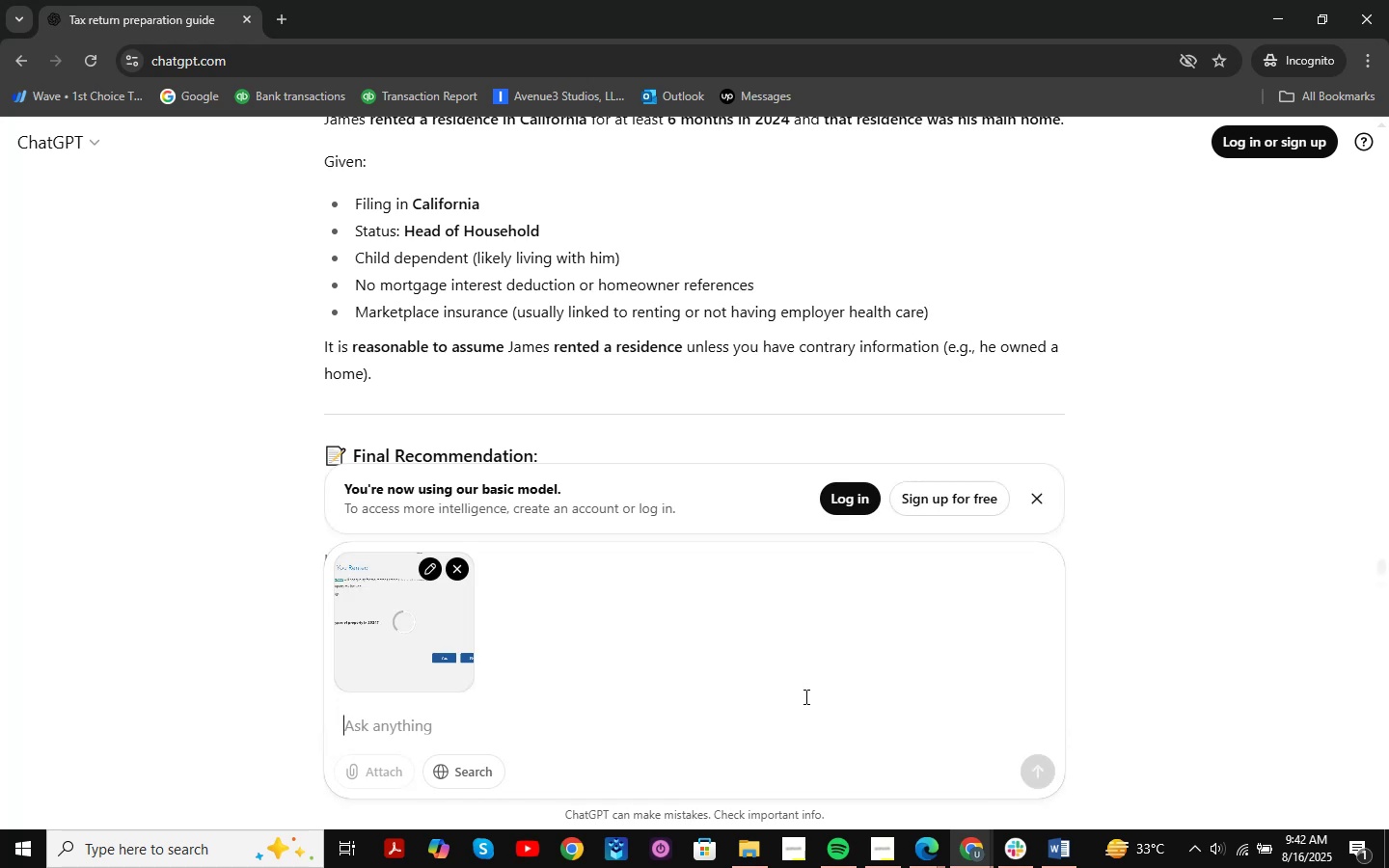 
key(NumpadEnter)
 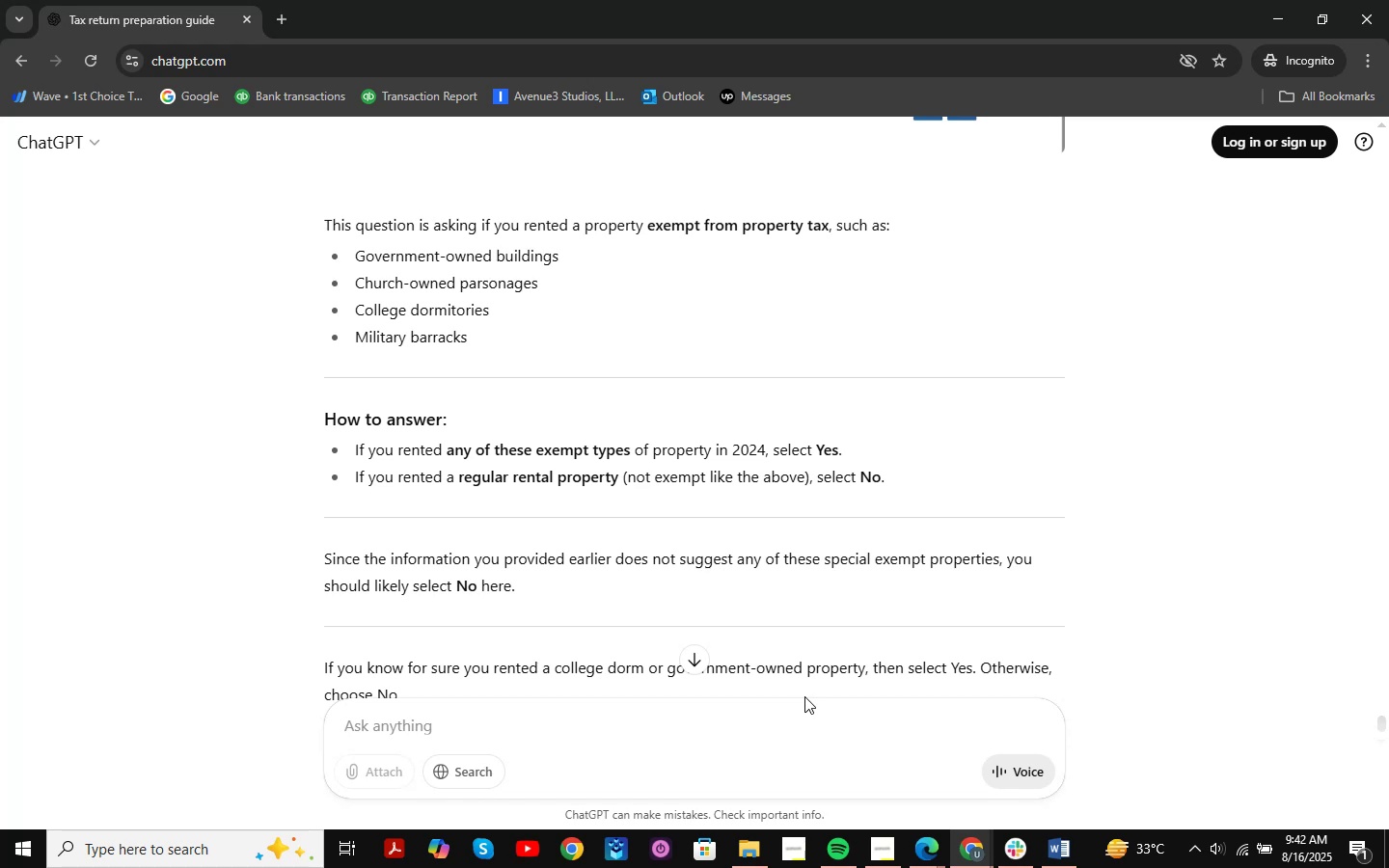 
wait(25.65)
 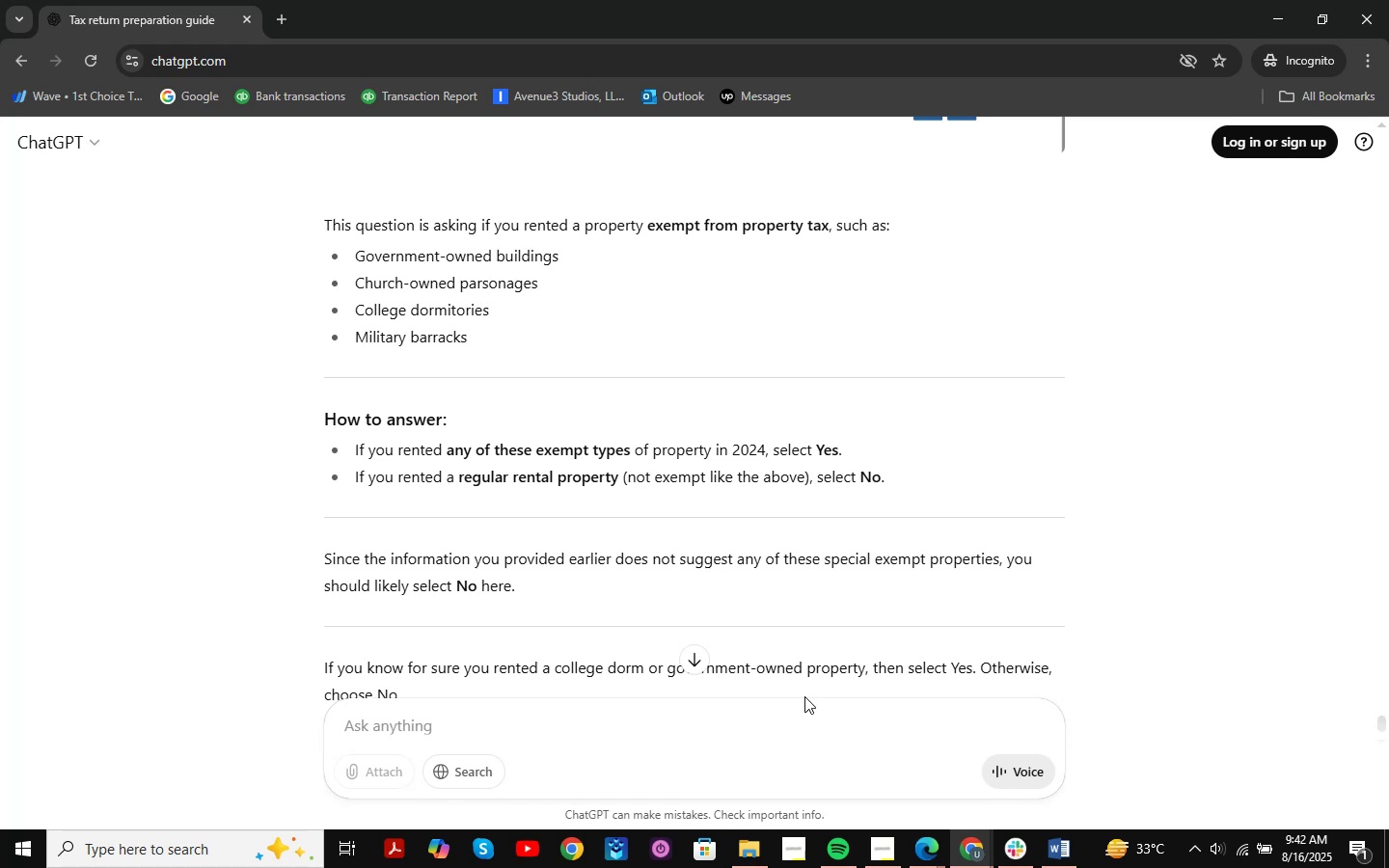 
scroll: coordinate [917, 456], scroll_direction: down, amount: 4.0
 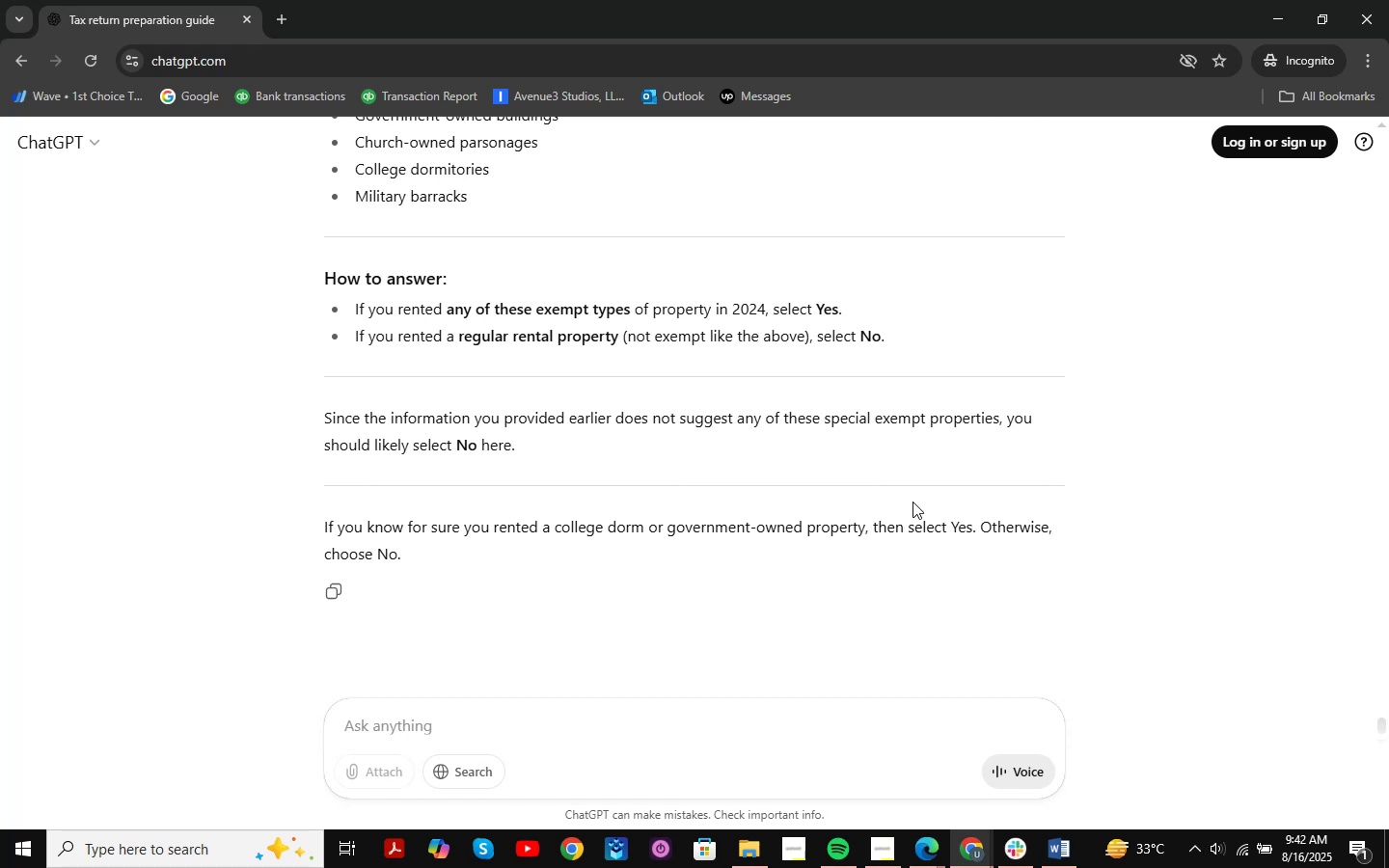 
wait(8.61)
 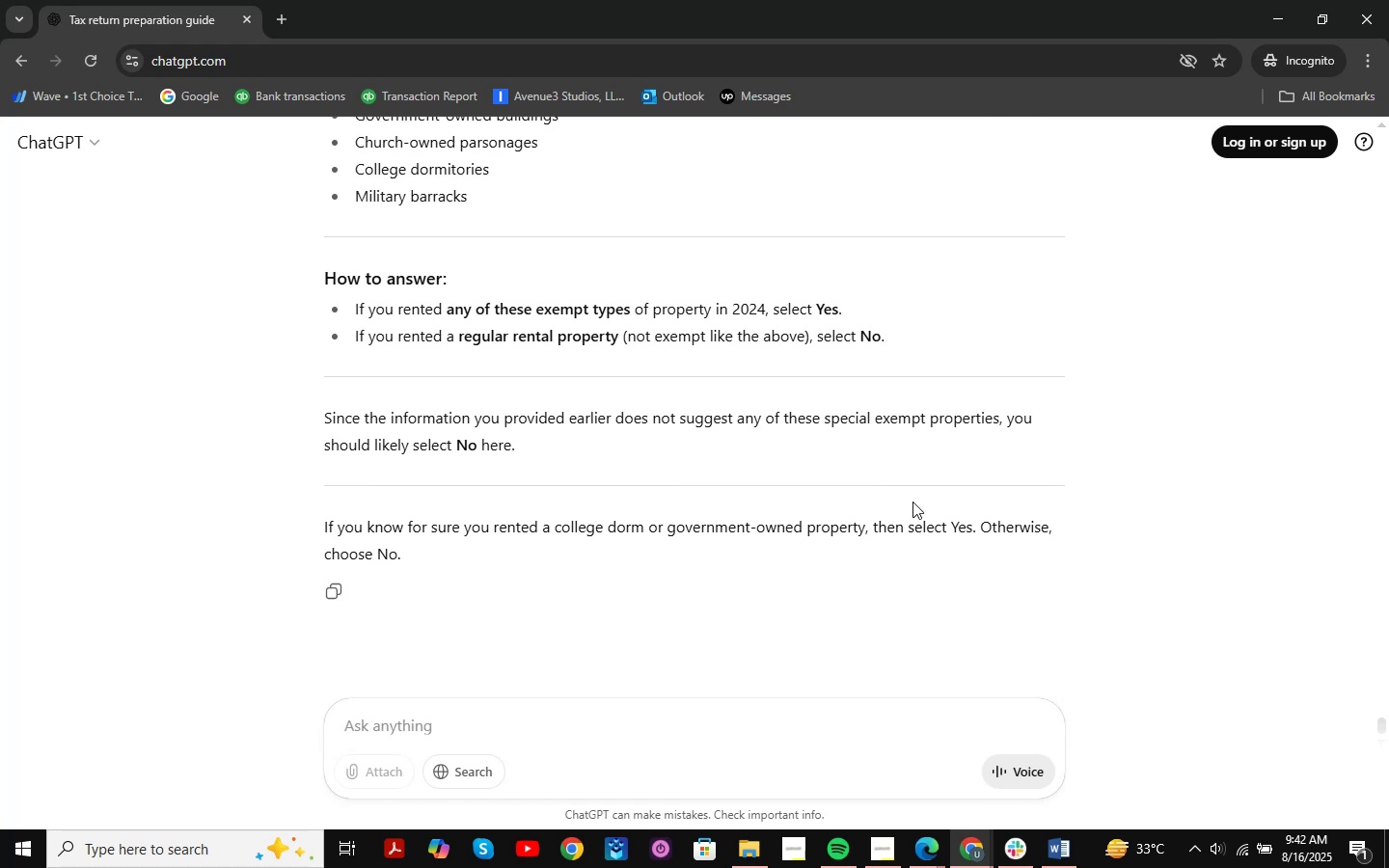 
scroll: coordinate [483, 382], scroll_direction: up, amount: 3.0
 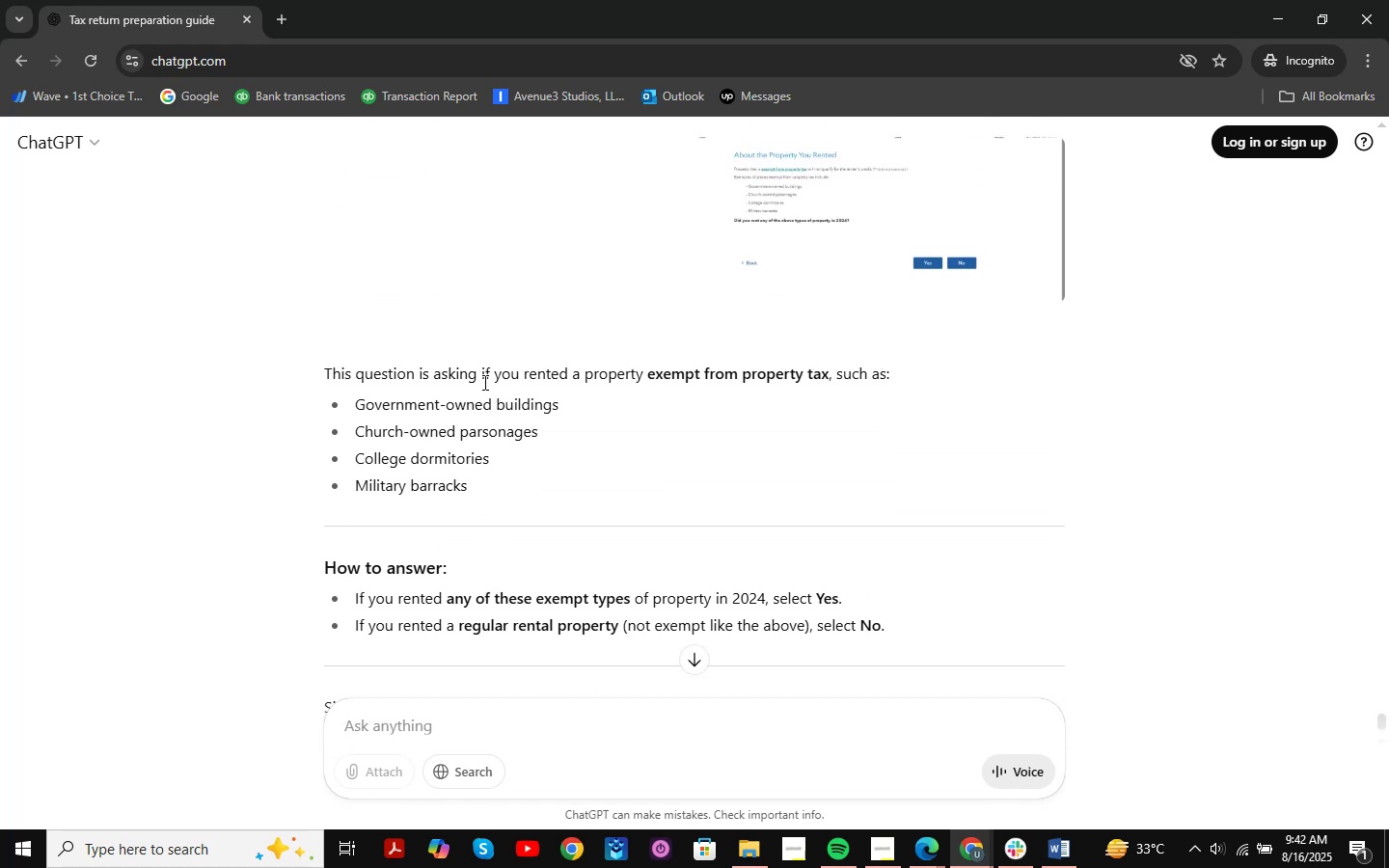 
scroll: coordinate [483, 382], scroll_direction: down, amount: 4.0
 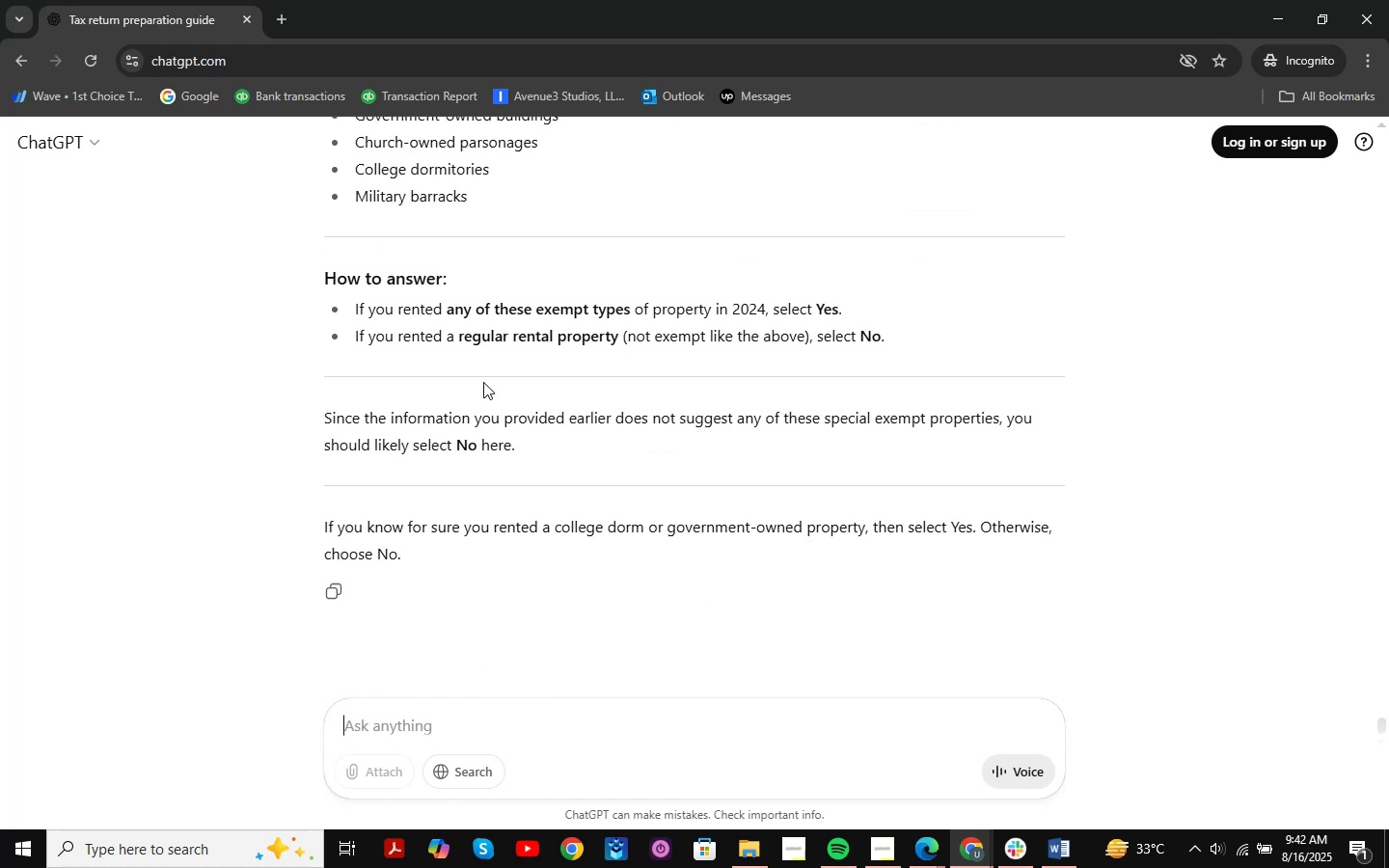 
scroll: coordinate [483, 382], scroll_direction: up, amount: 2.0
 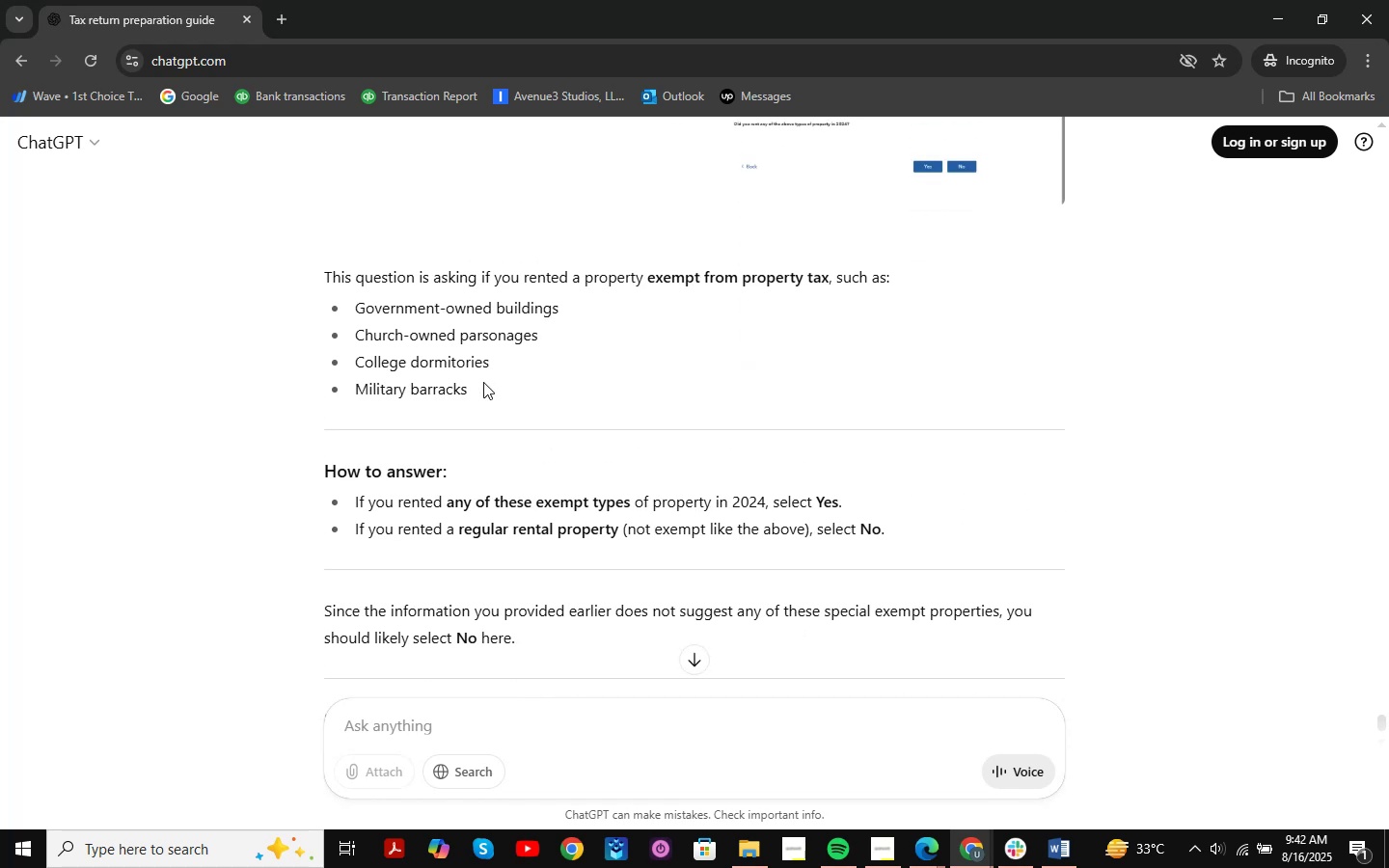 
wait(6.02)
 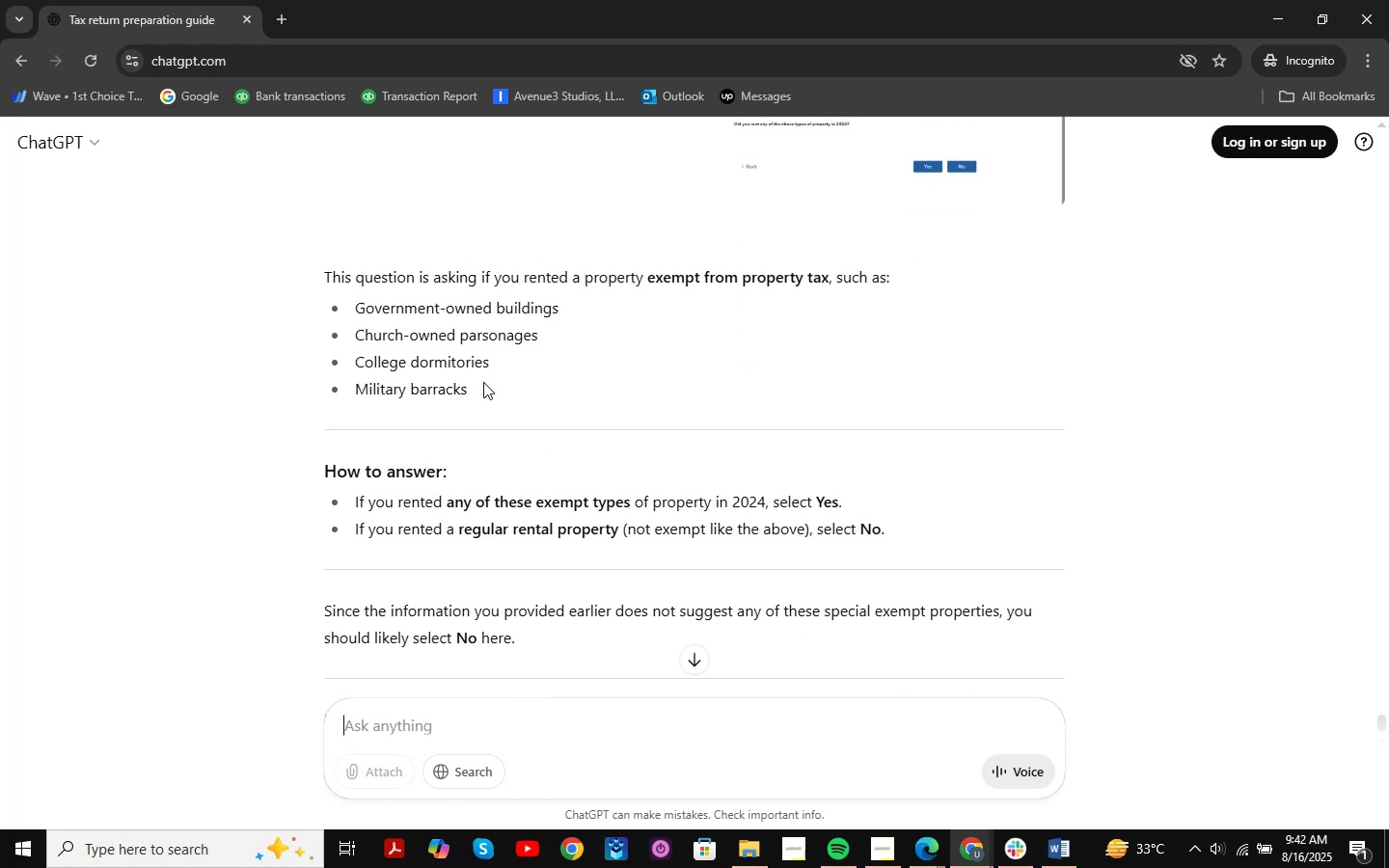 
key(Alt+AltLeft)
 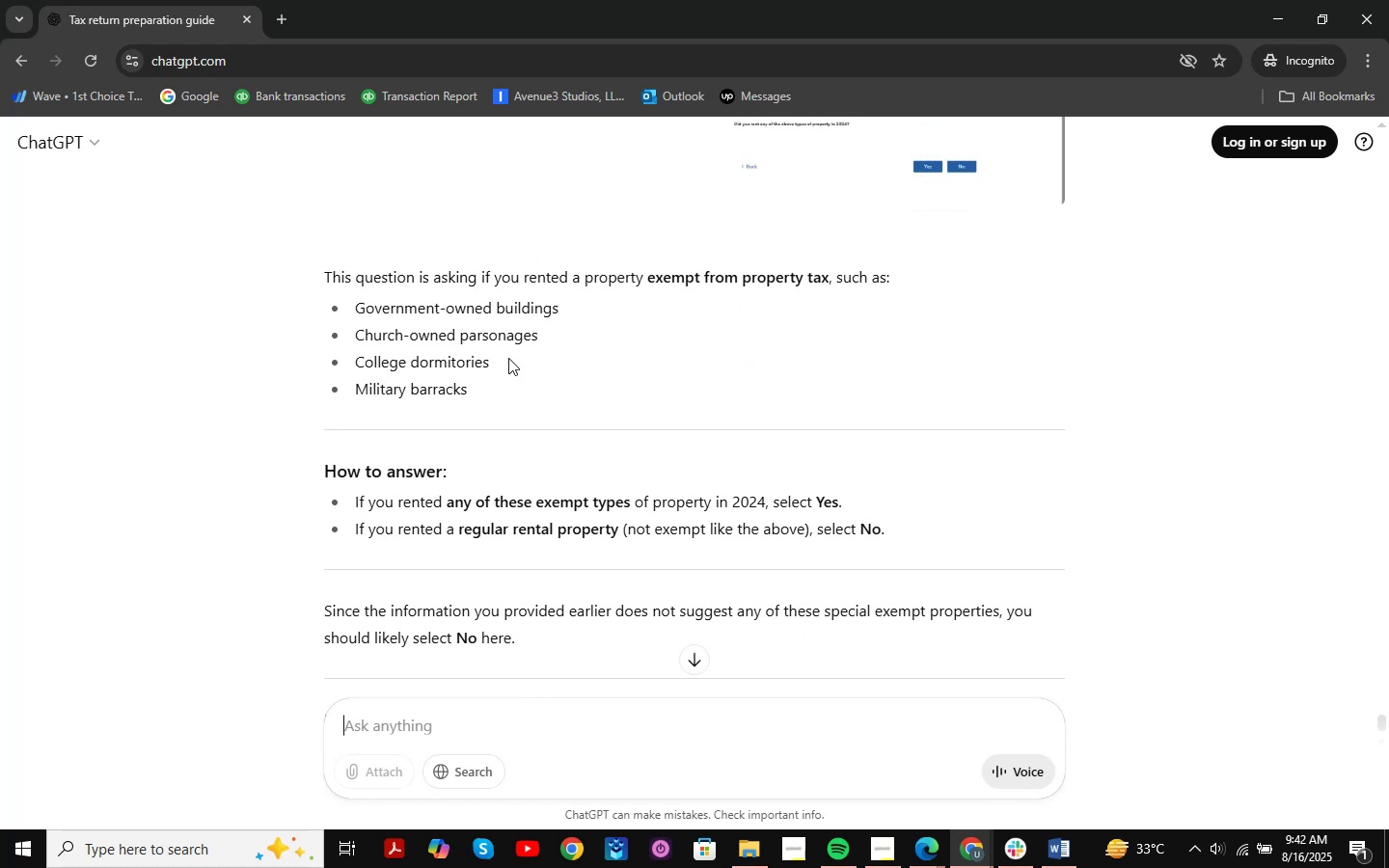 
key(Alt+Tab)
 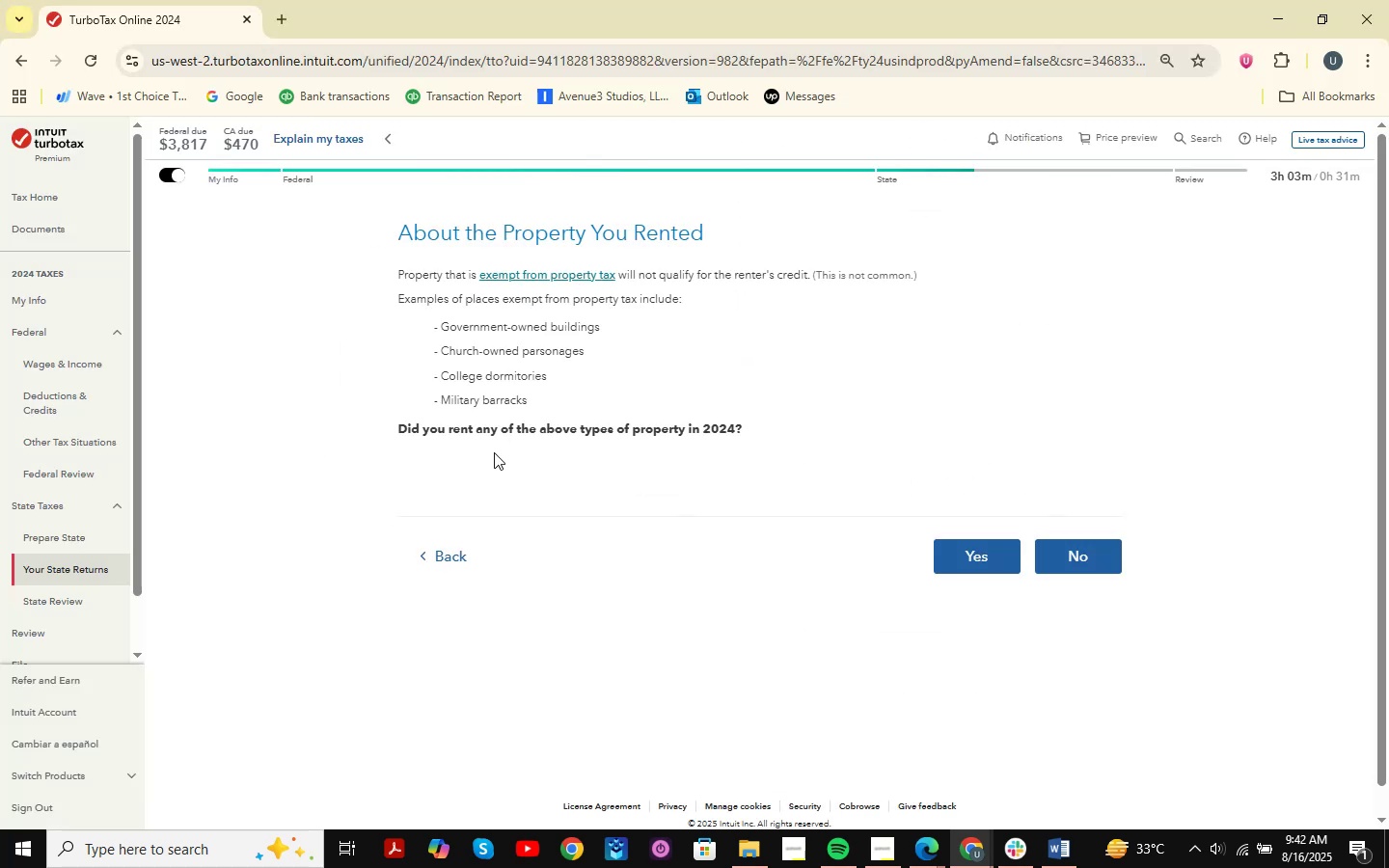 
key(Alt+AltLeft)
 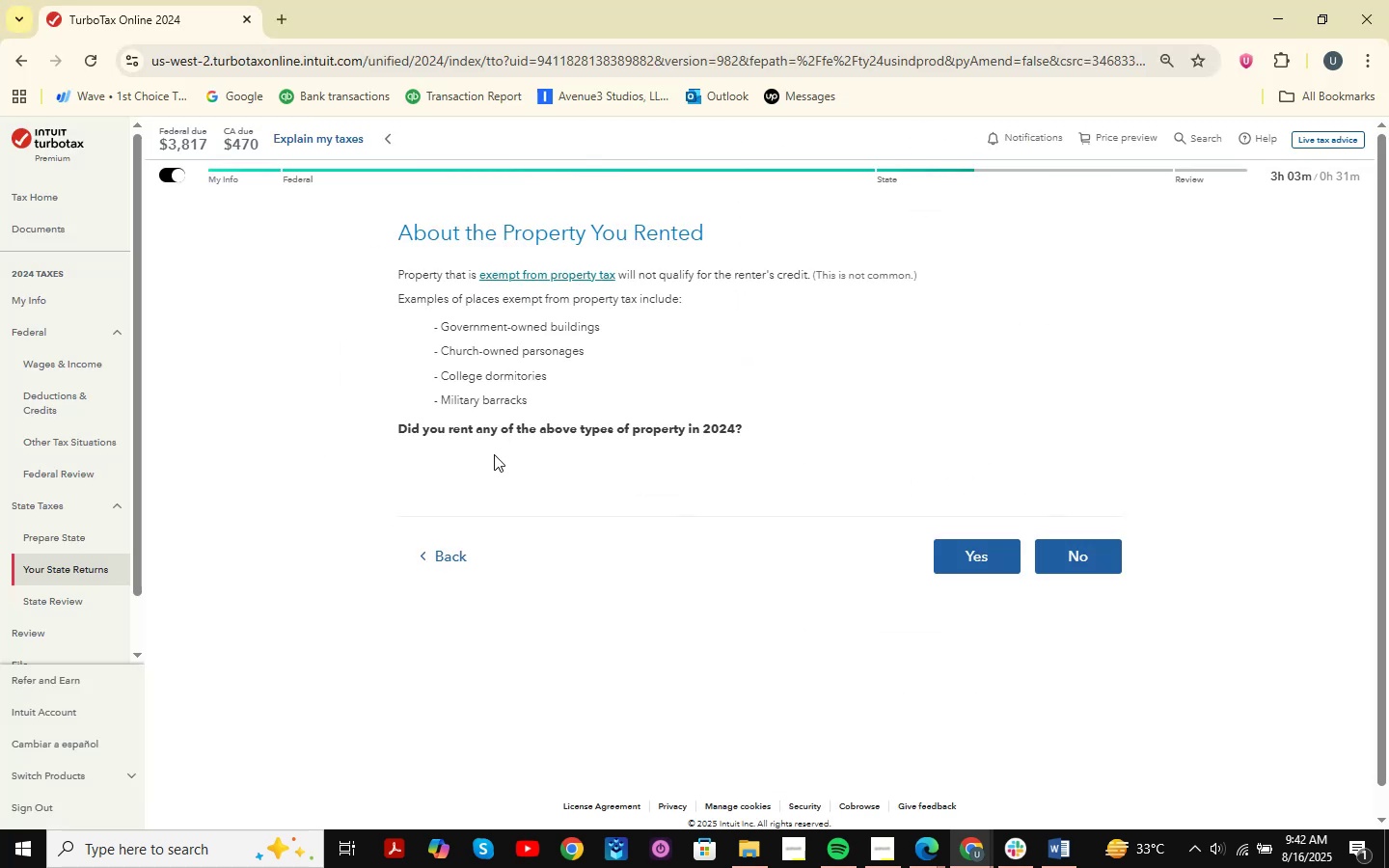 
key(Alt+Tab)
 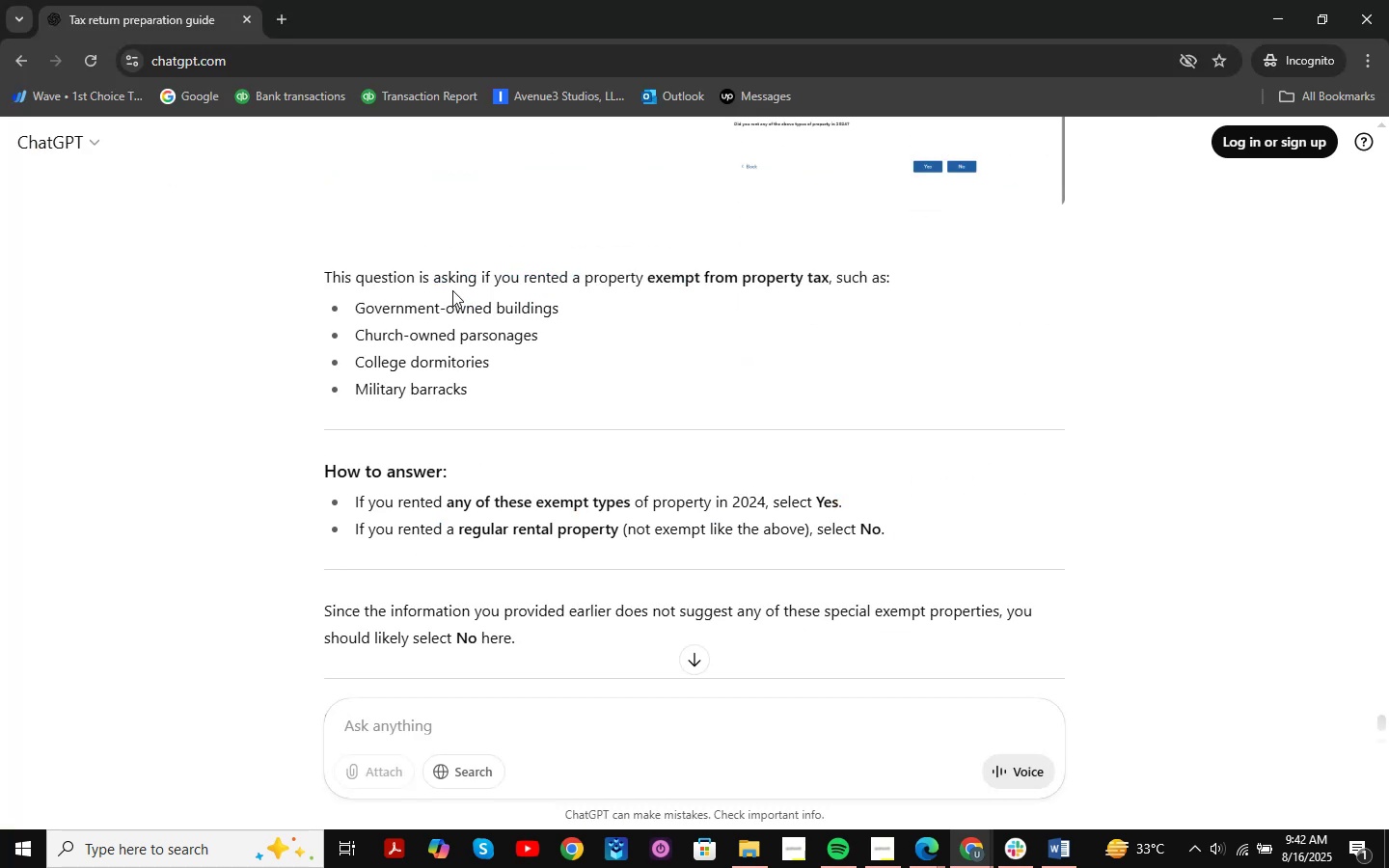 
left_click_drag(start_coordinate=[506, 276], to_coordinate=[1008, 274])
 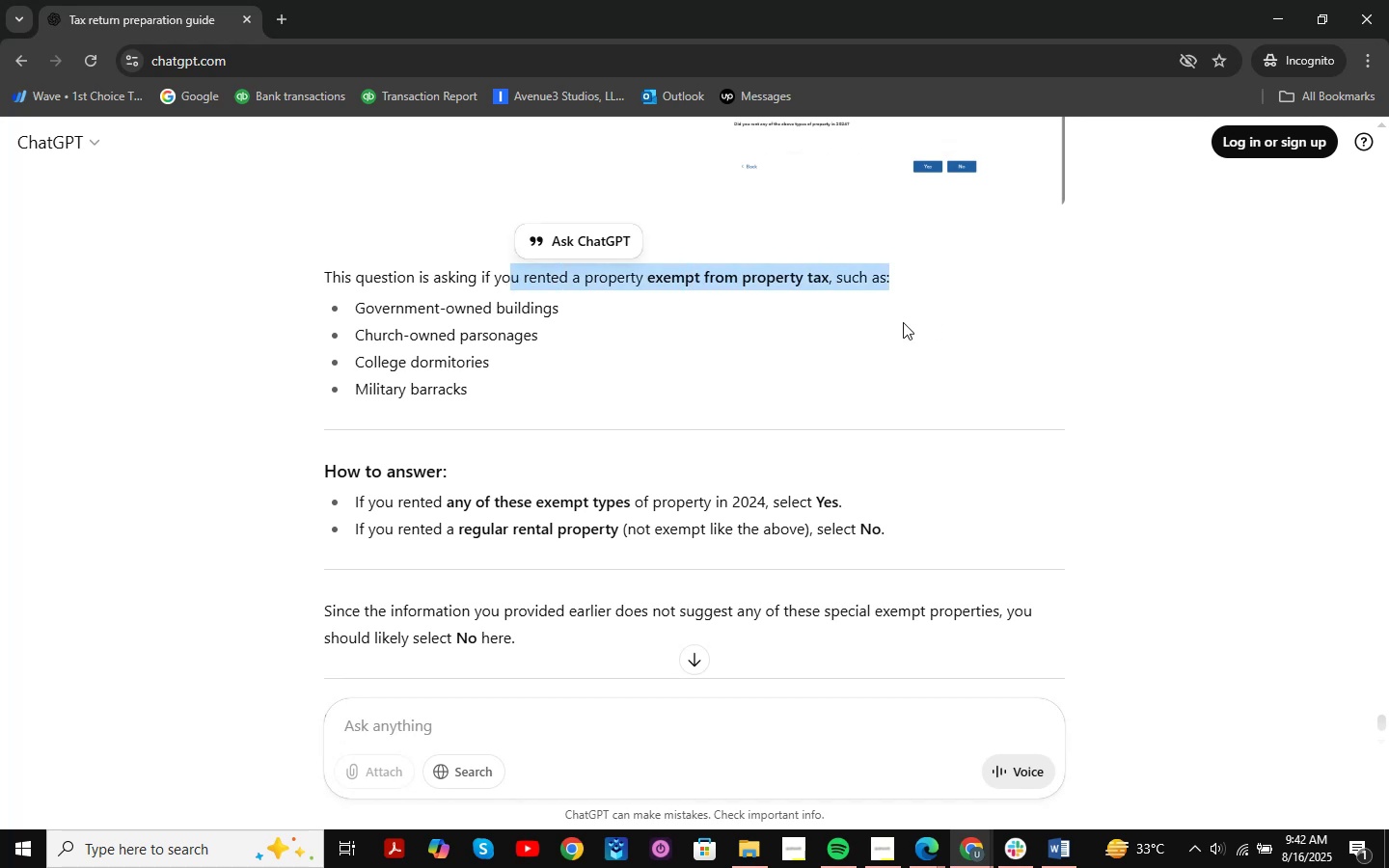 
left_click([902, 322])
 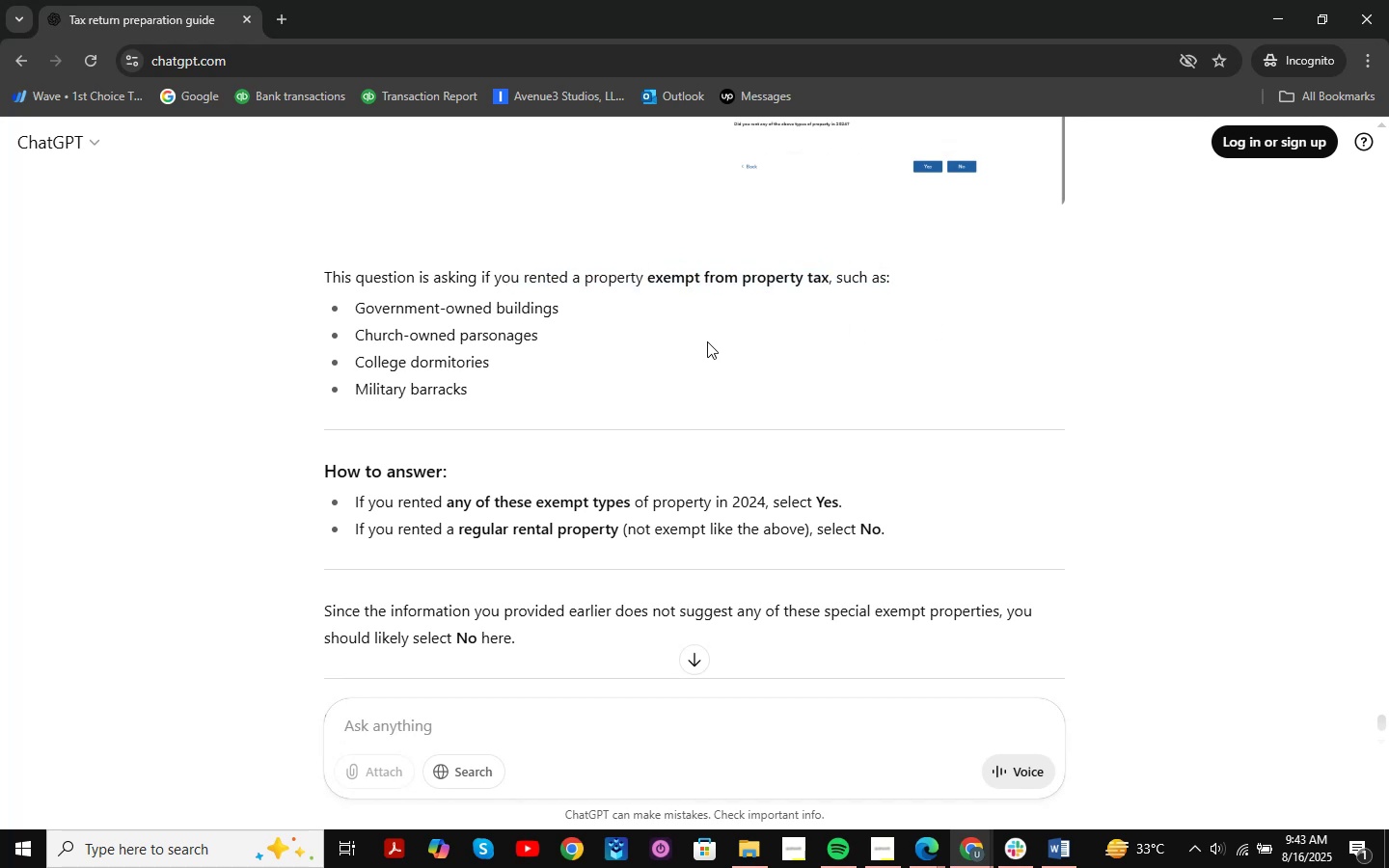 
left_click_drag(start_coordinate=[393, 504], to_coordinate=[965, 502])
 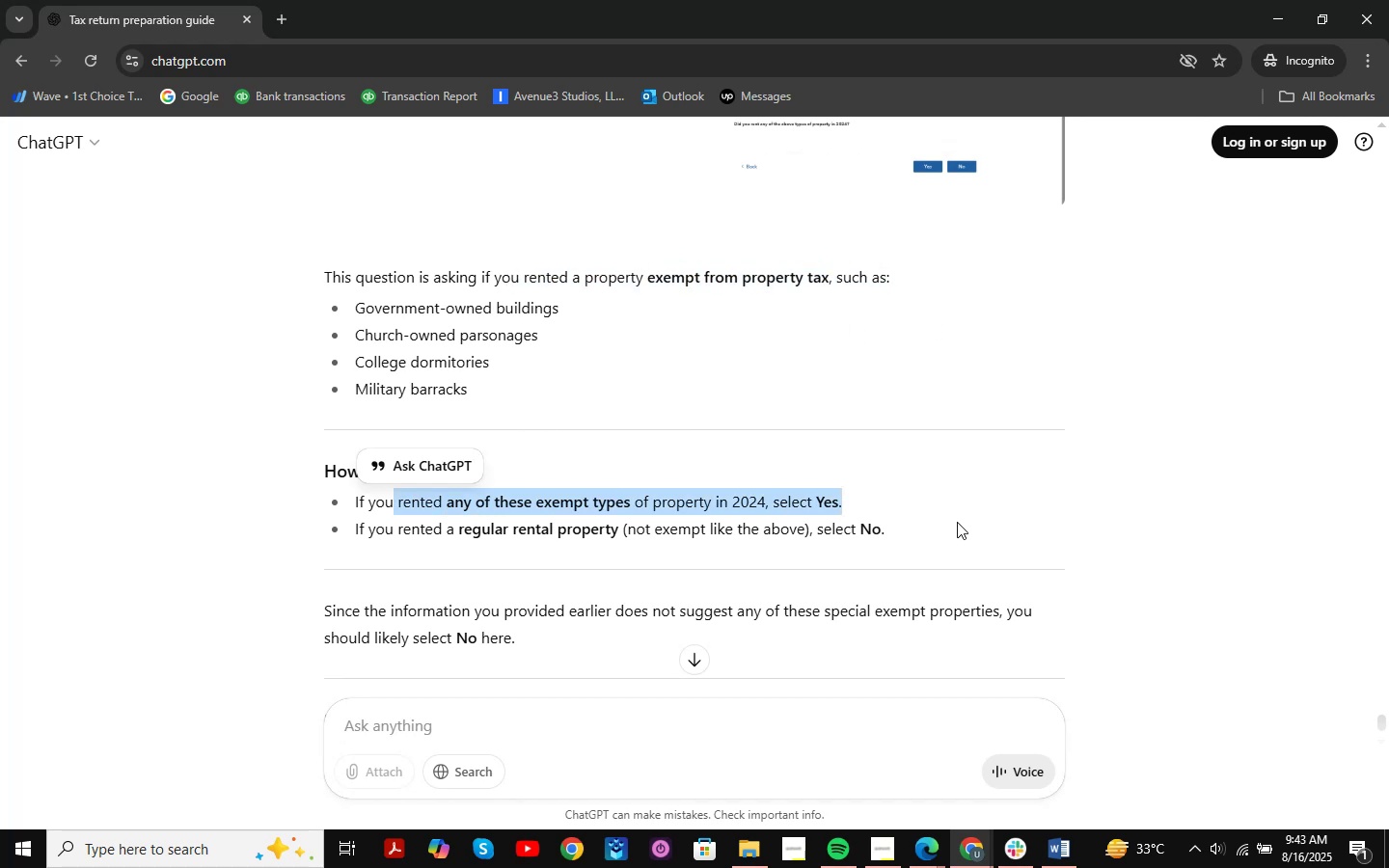 
left_click([957, 522])
 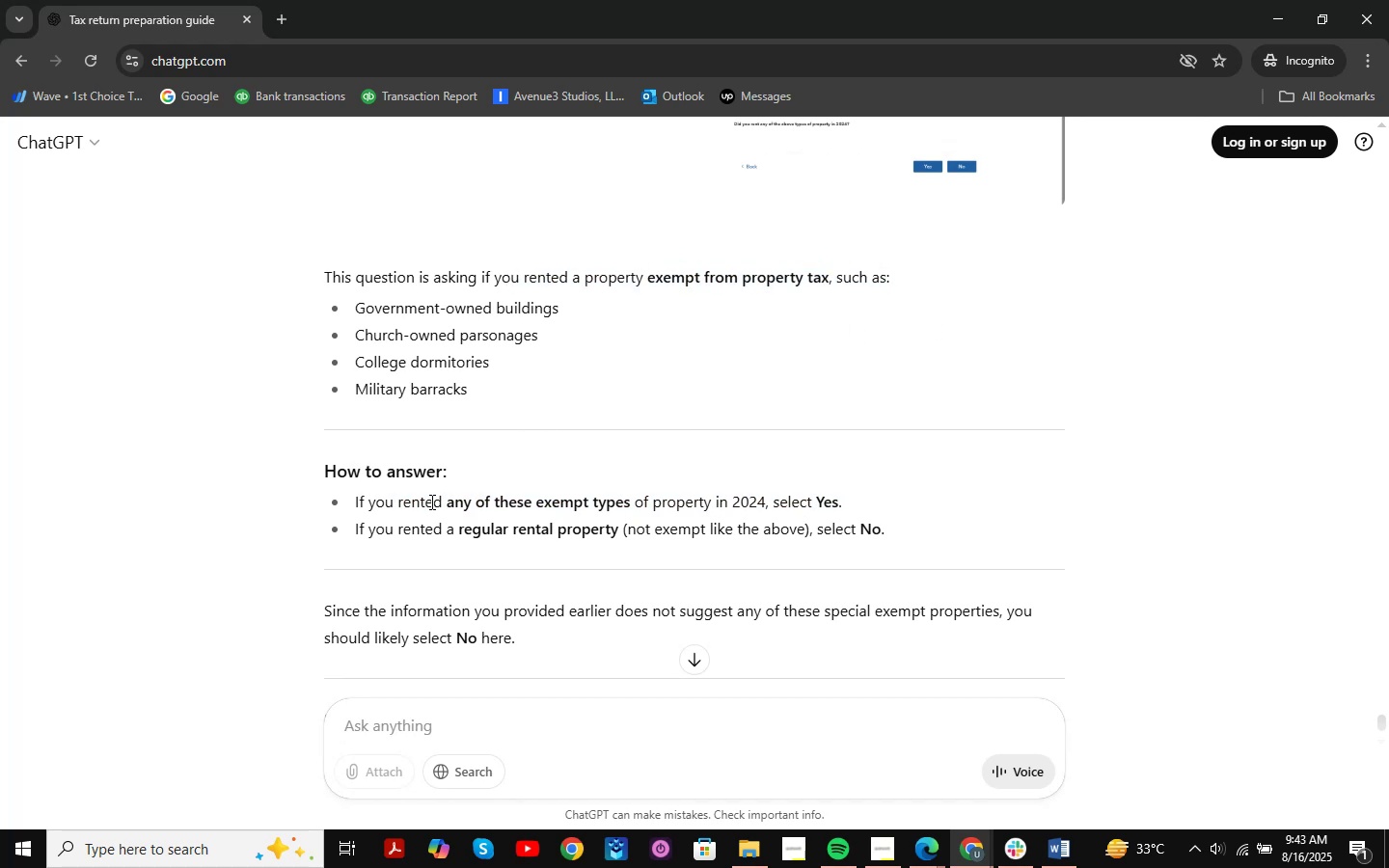 
left_click_drag(start_coordinate=[412, 502], to_coordinate=[897, 514])
 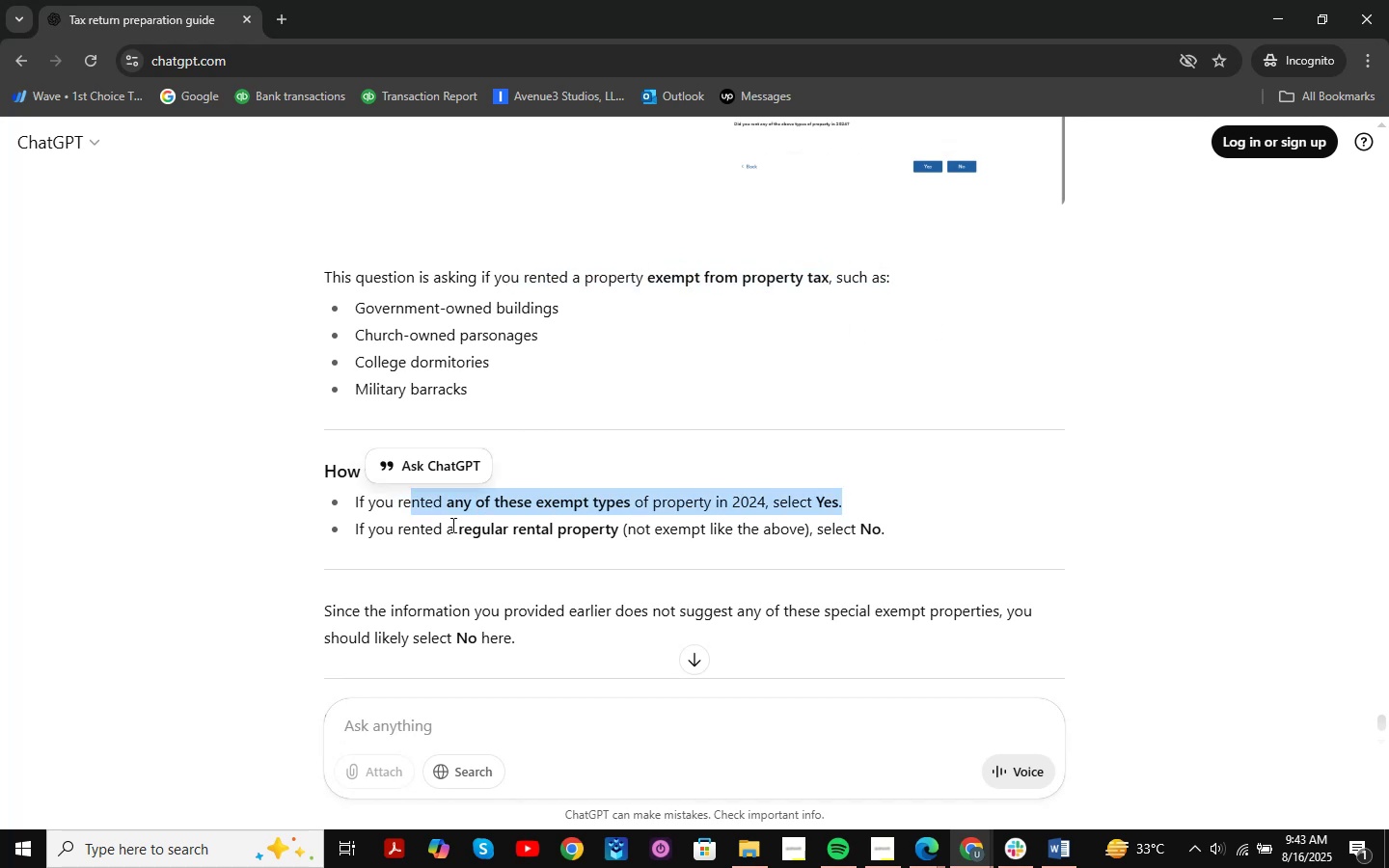 
key(Alt+AltLeft)
 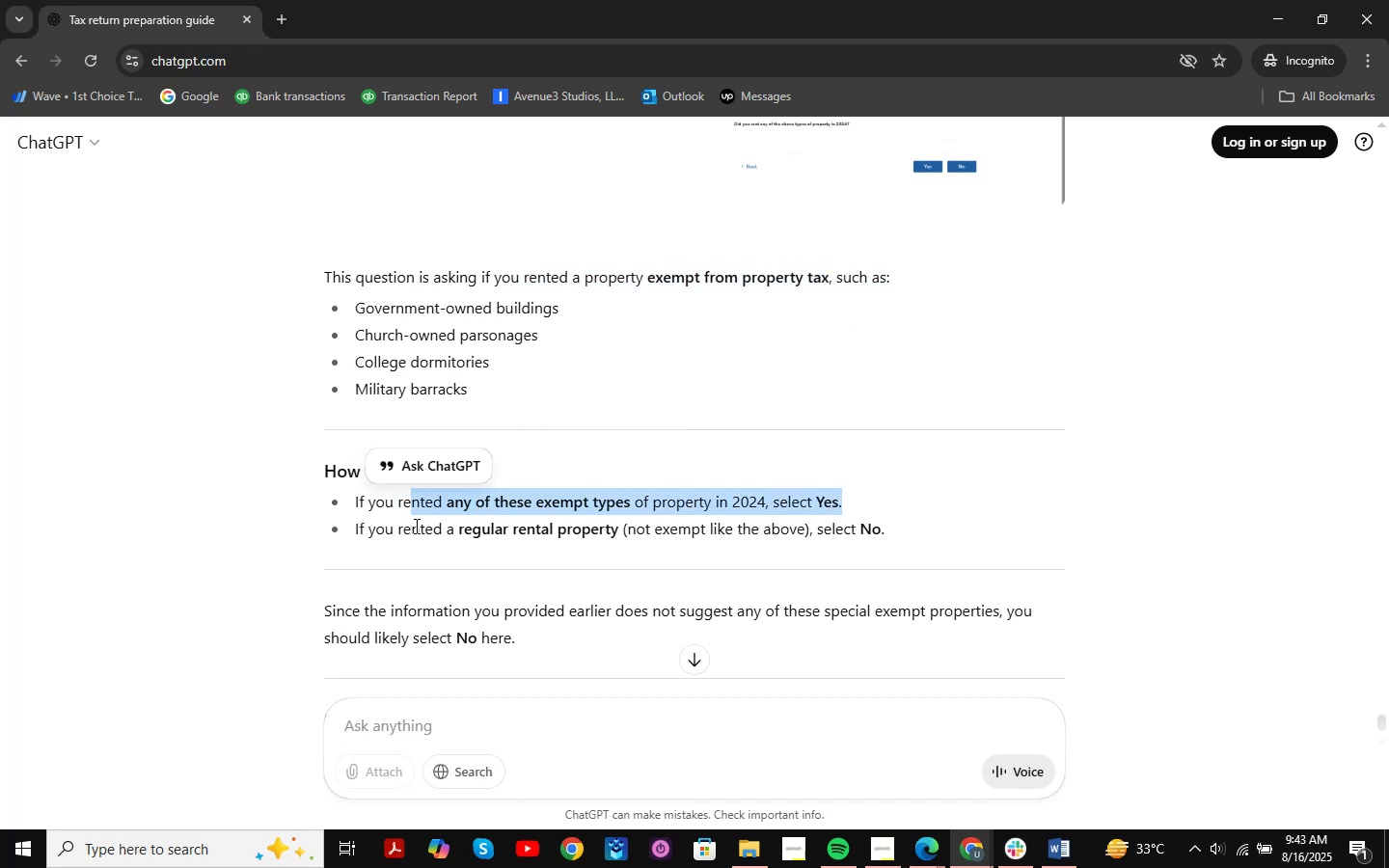 
key(Alt+Tab)
 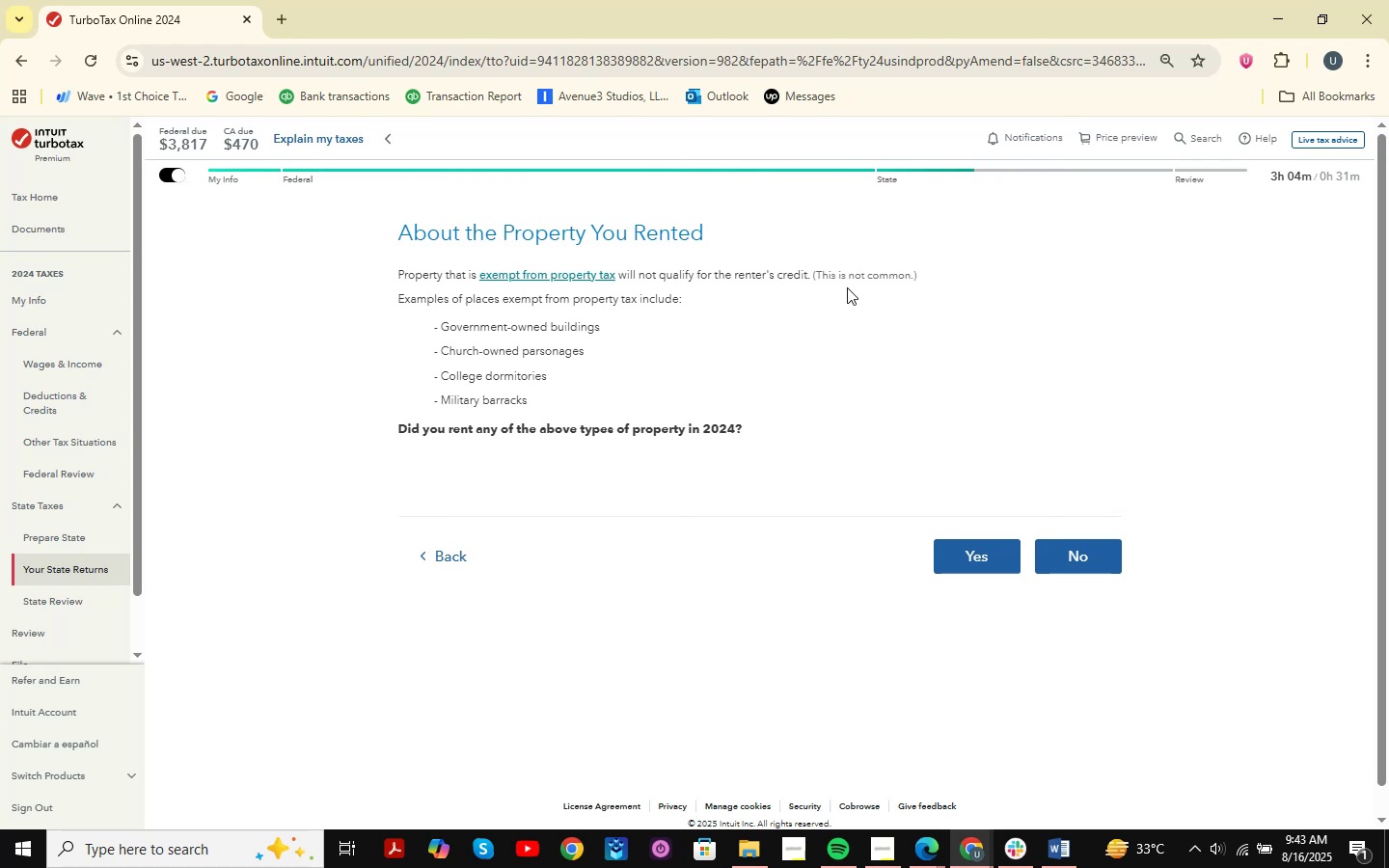 
left_click_drag(start_coordinate=[424, 305], to_coordinate=[589, 305])
 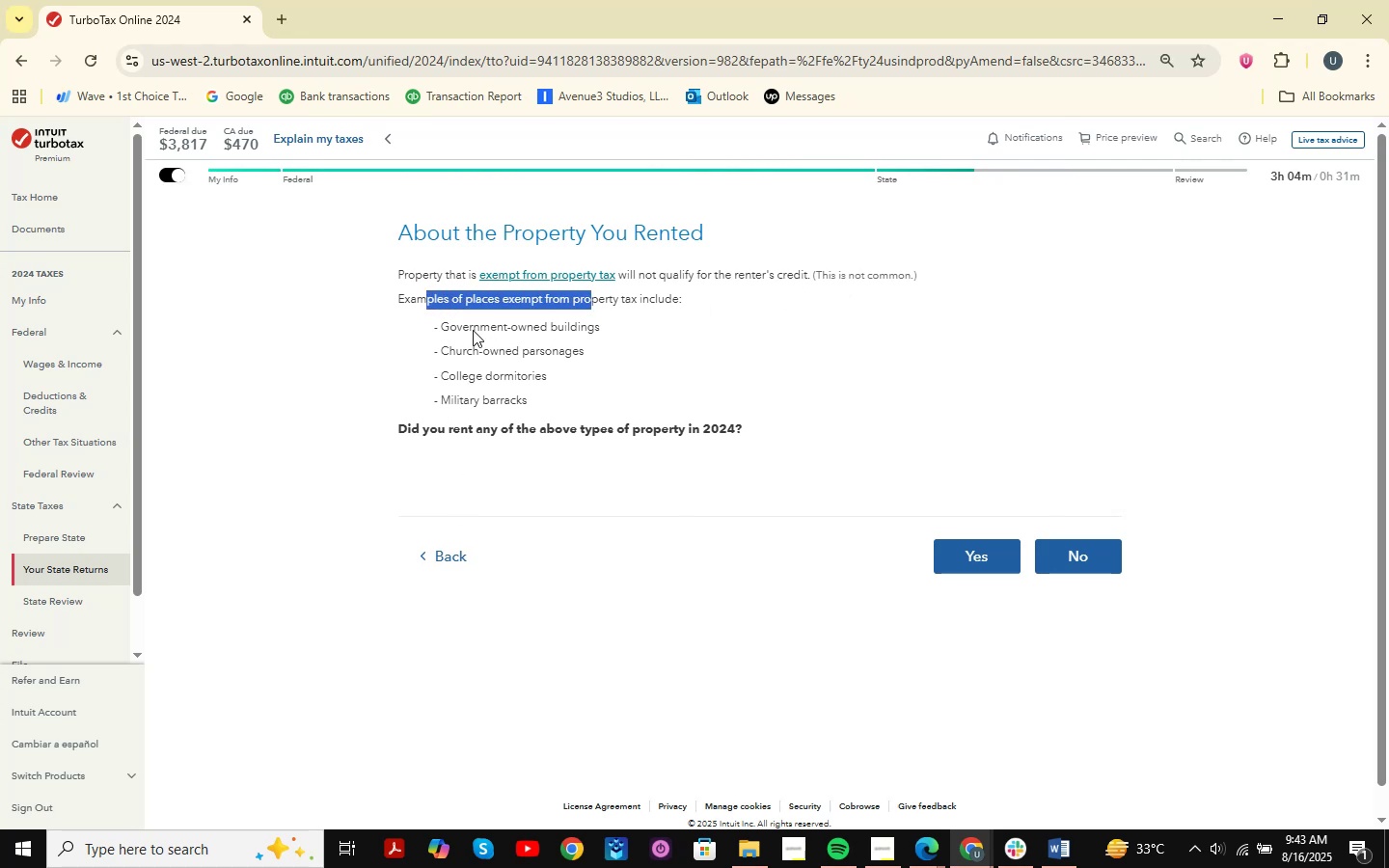 
left_click_drag(start_coordinate=[470, 327], to_coordinate=[568, 327])
 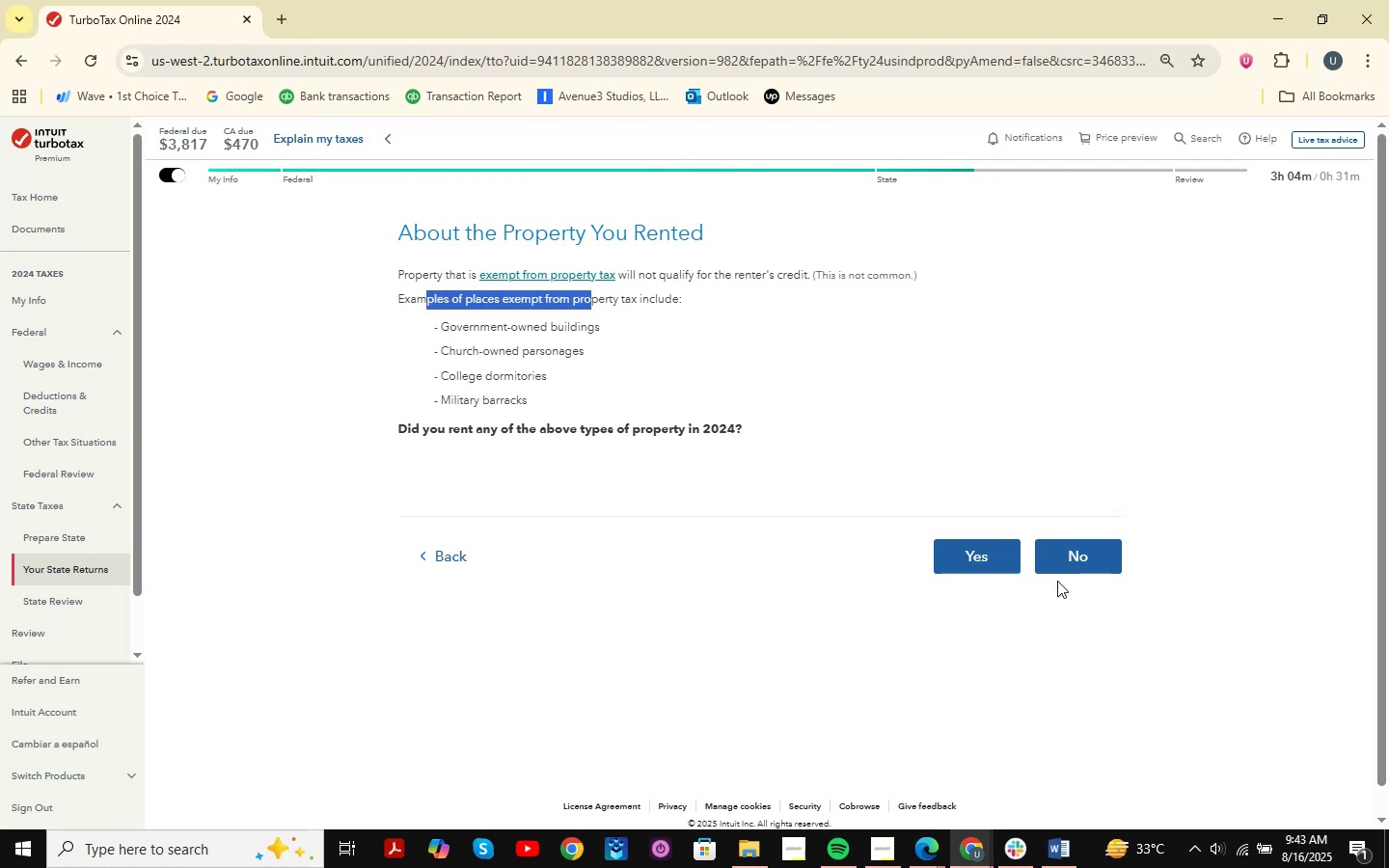 
double_click([1085, 526])
 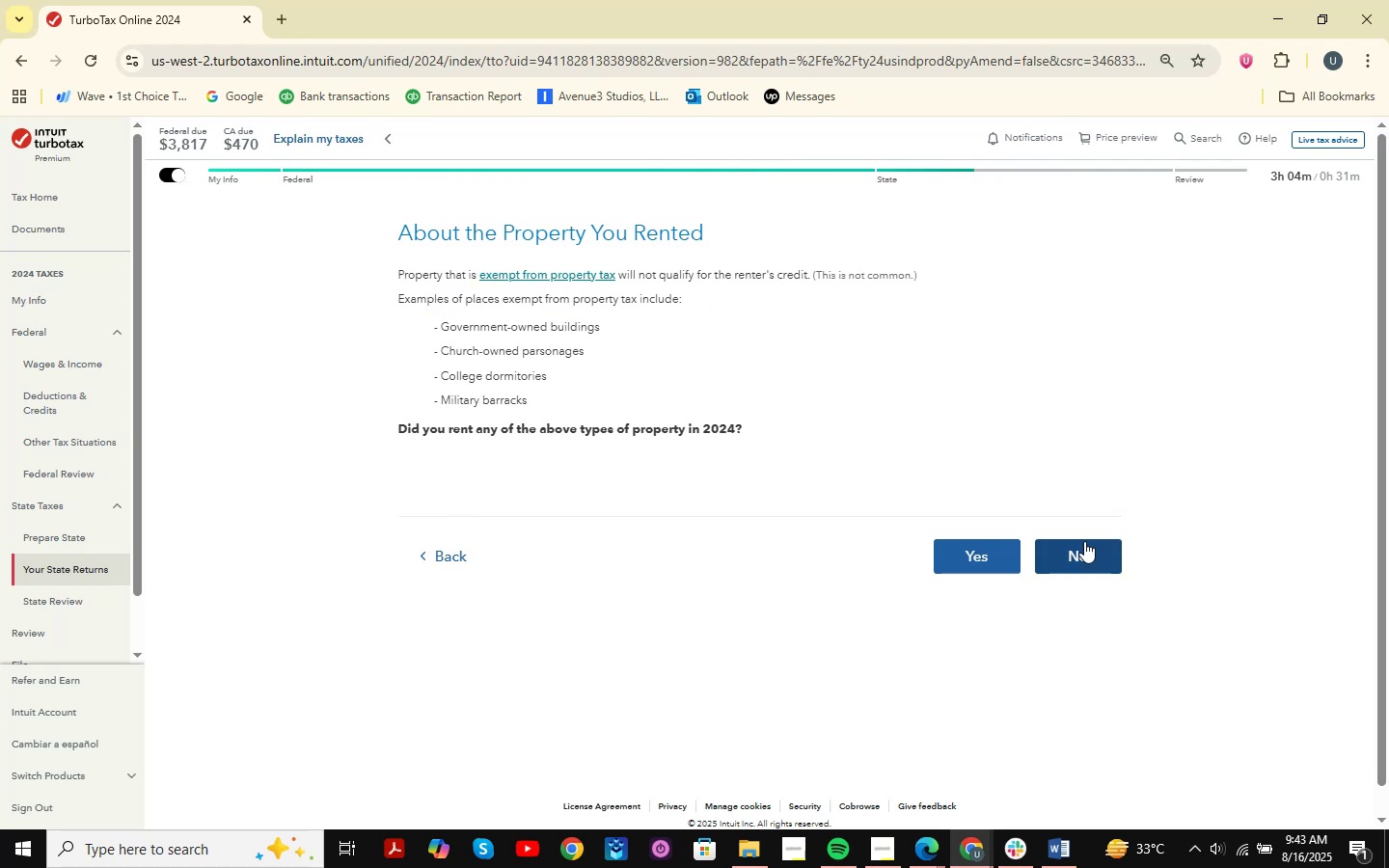 
triple_click([1084, 541])
 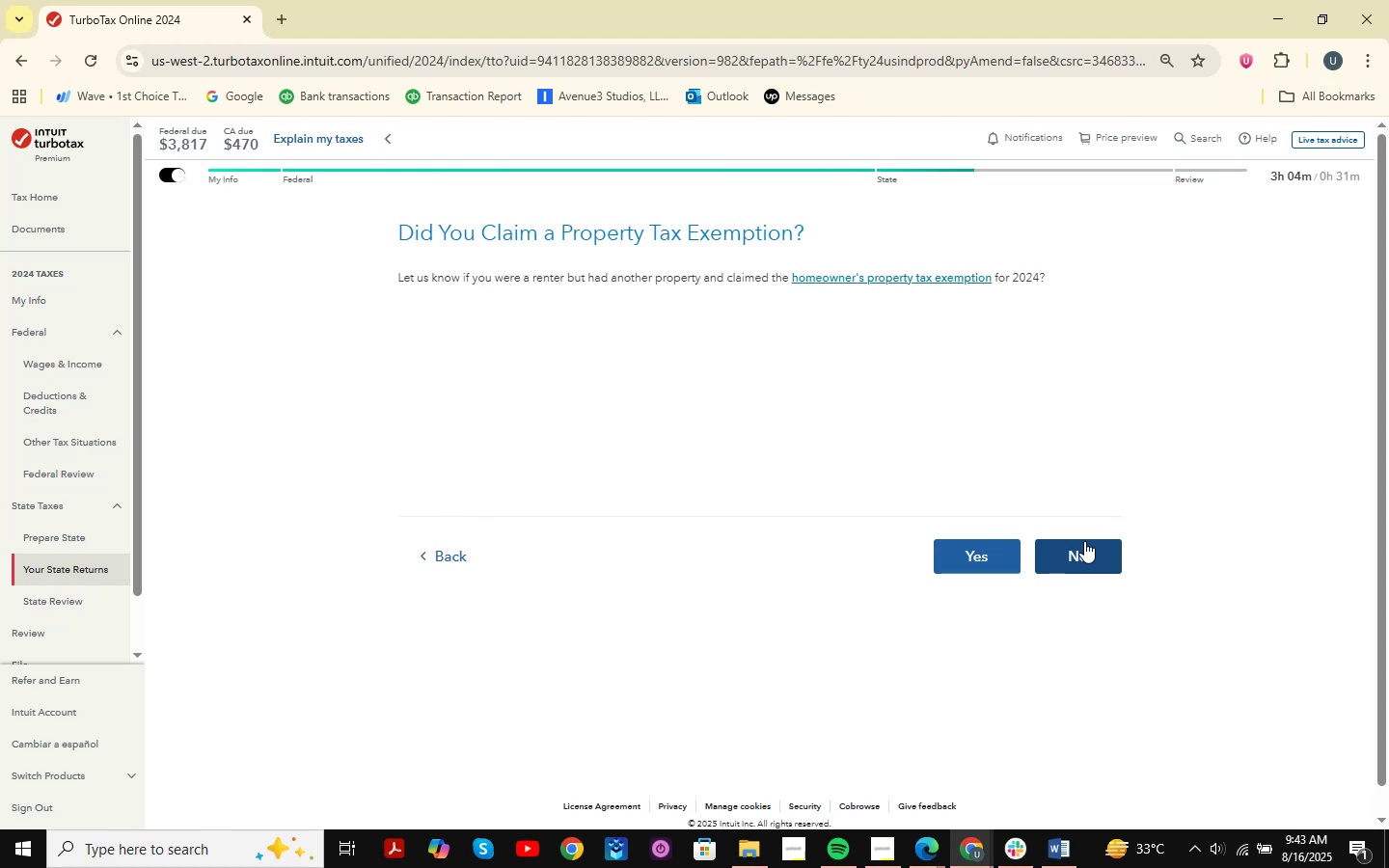 
wait(8.75)
 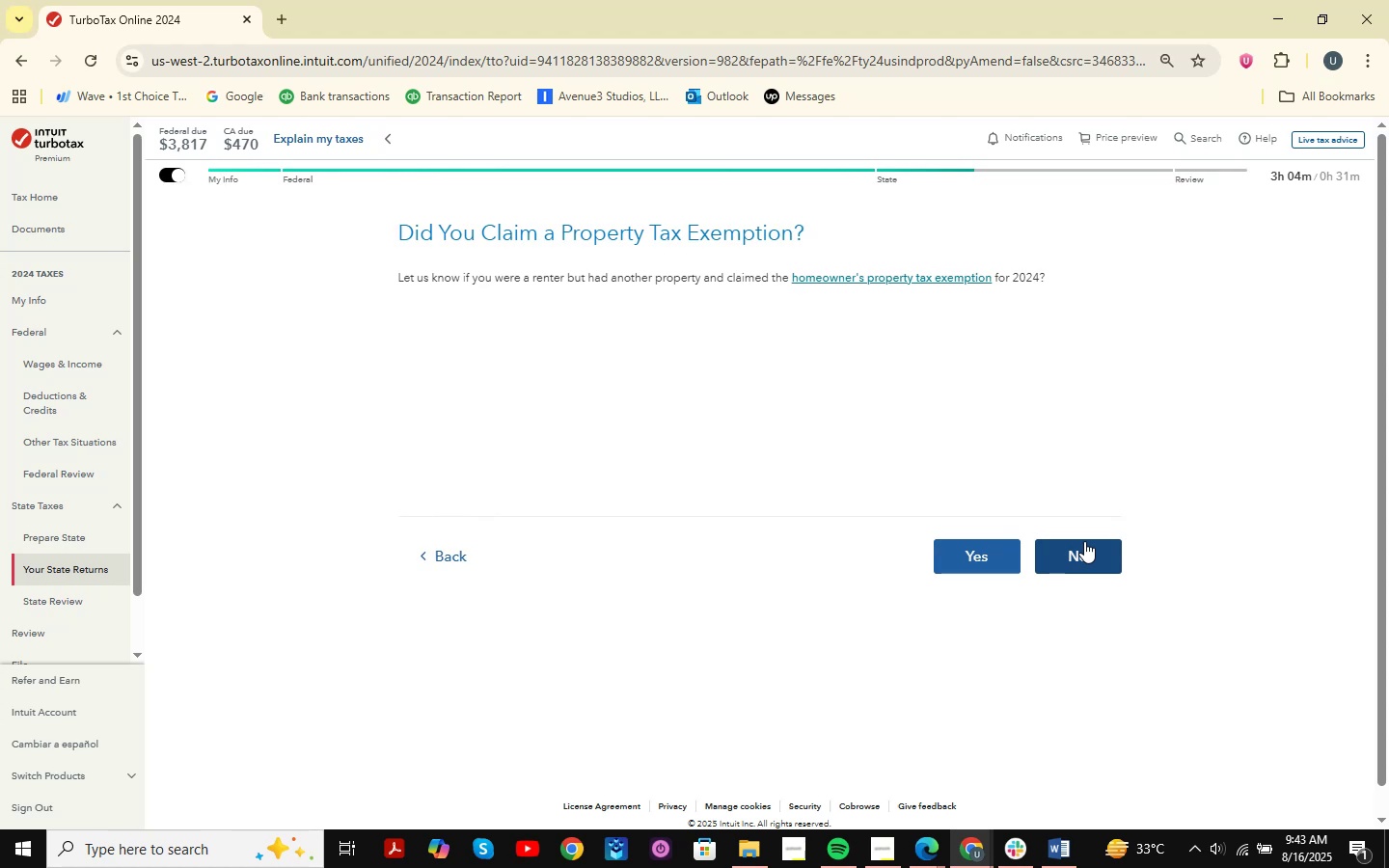 
key(Alt+AltLeft)
 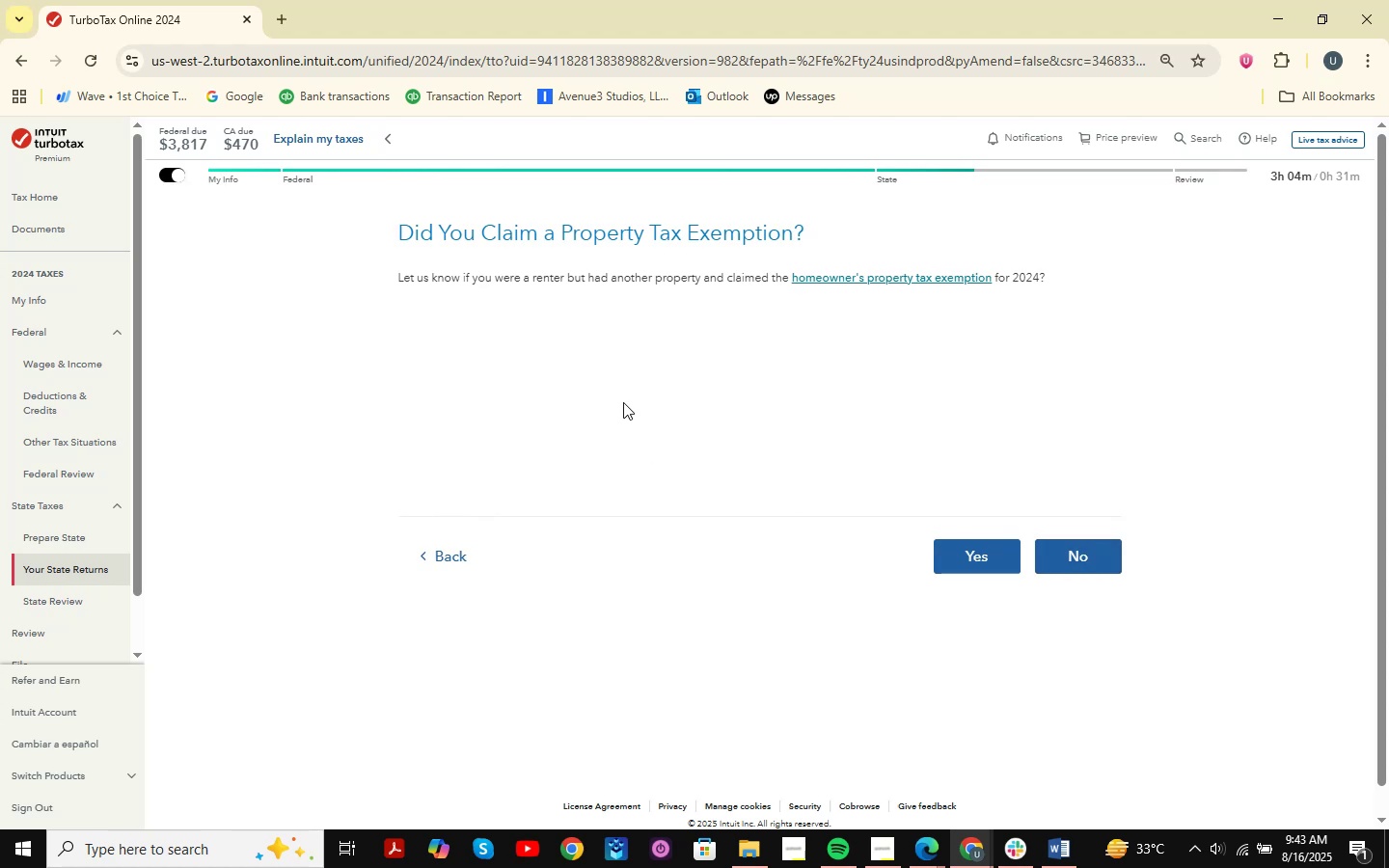 
key(Alt+Tab)
 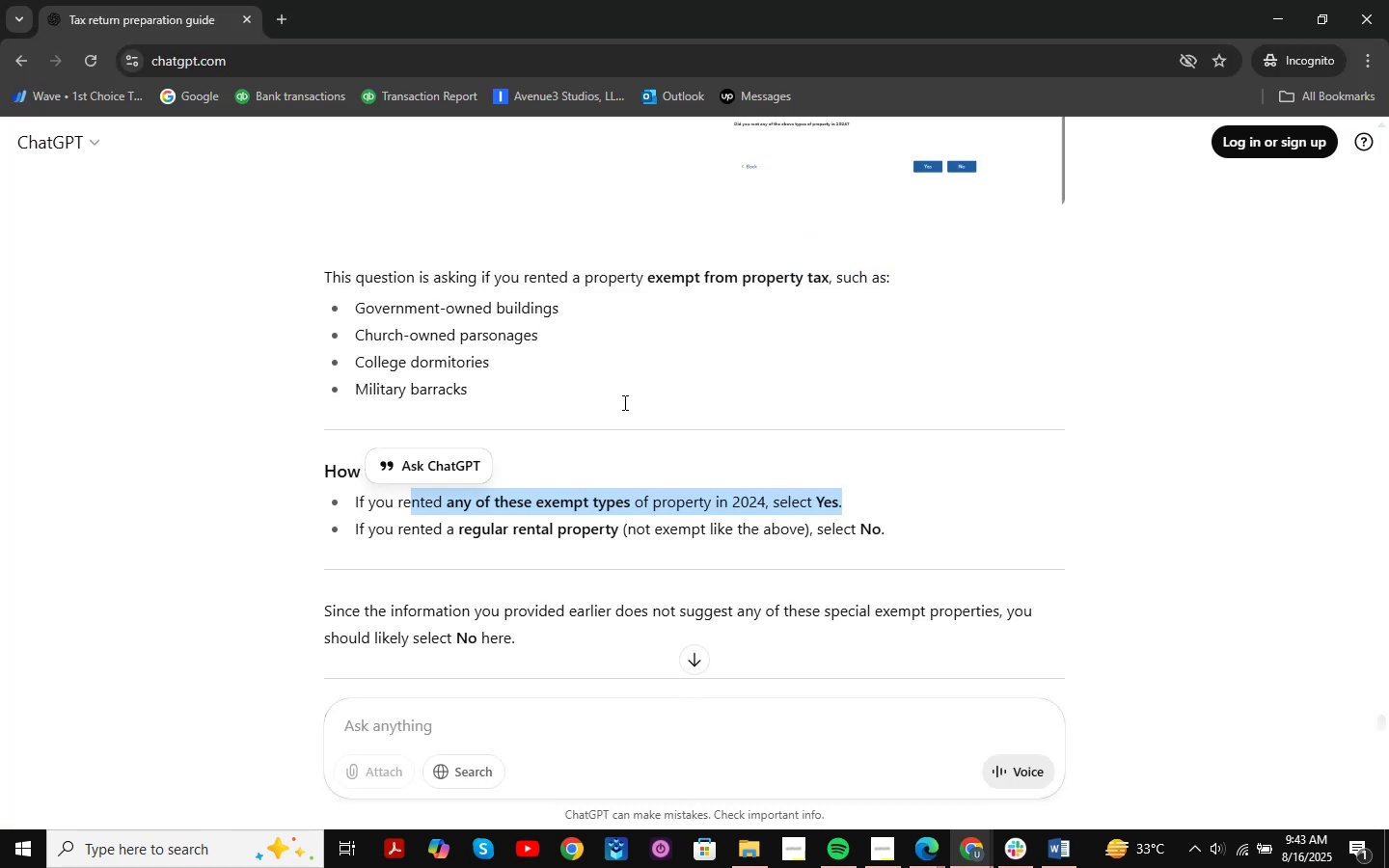 
key(Alt+AltLeft)
 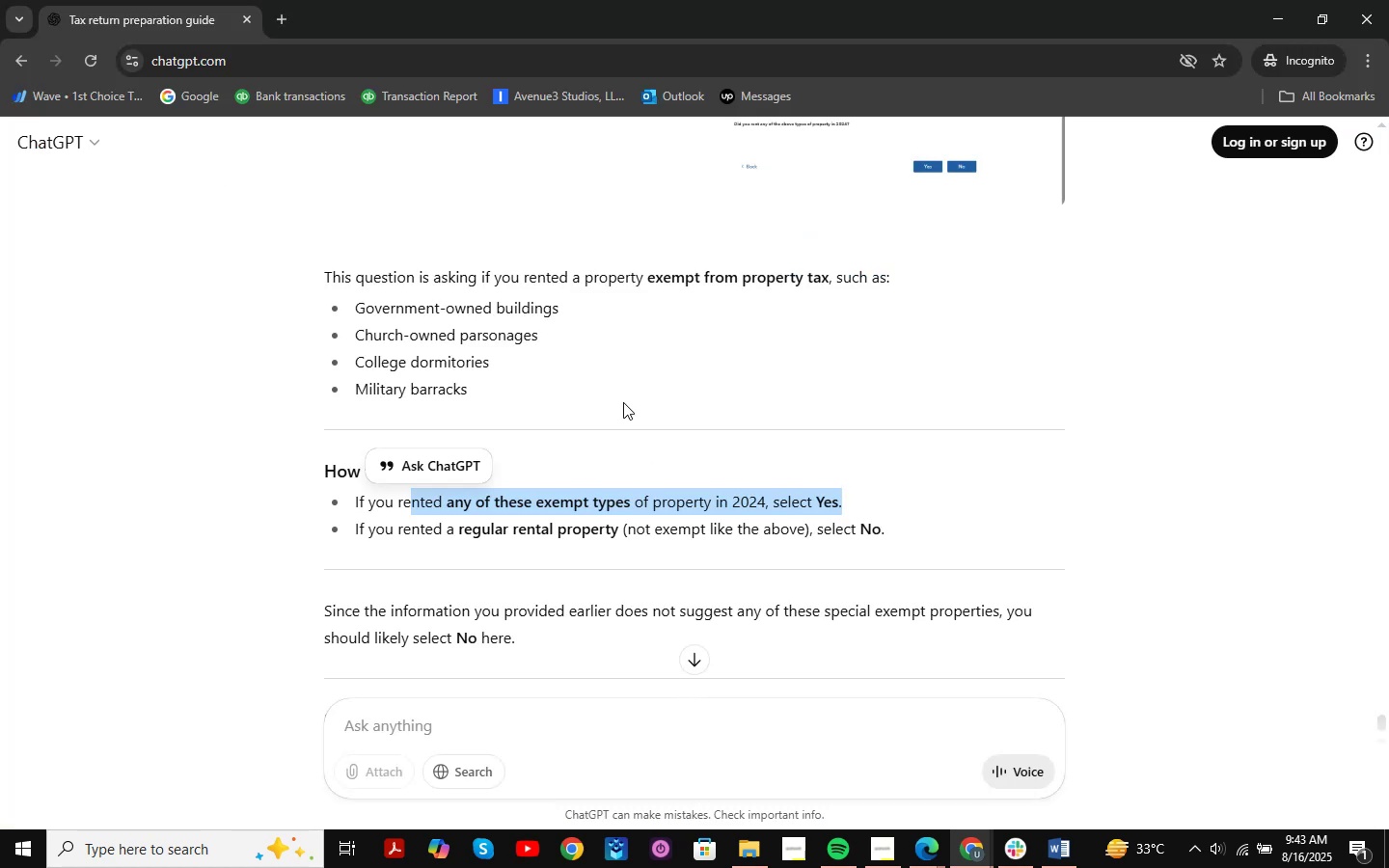 
key(Alt+Tab)
 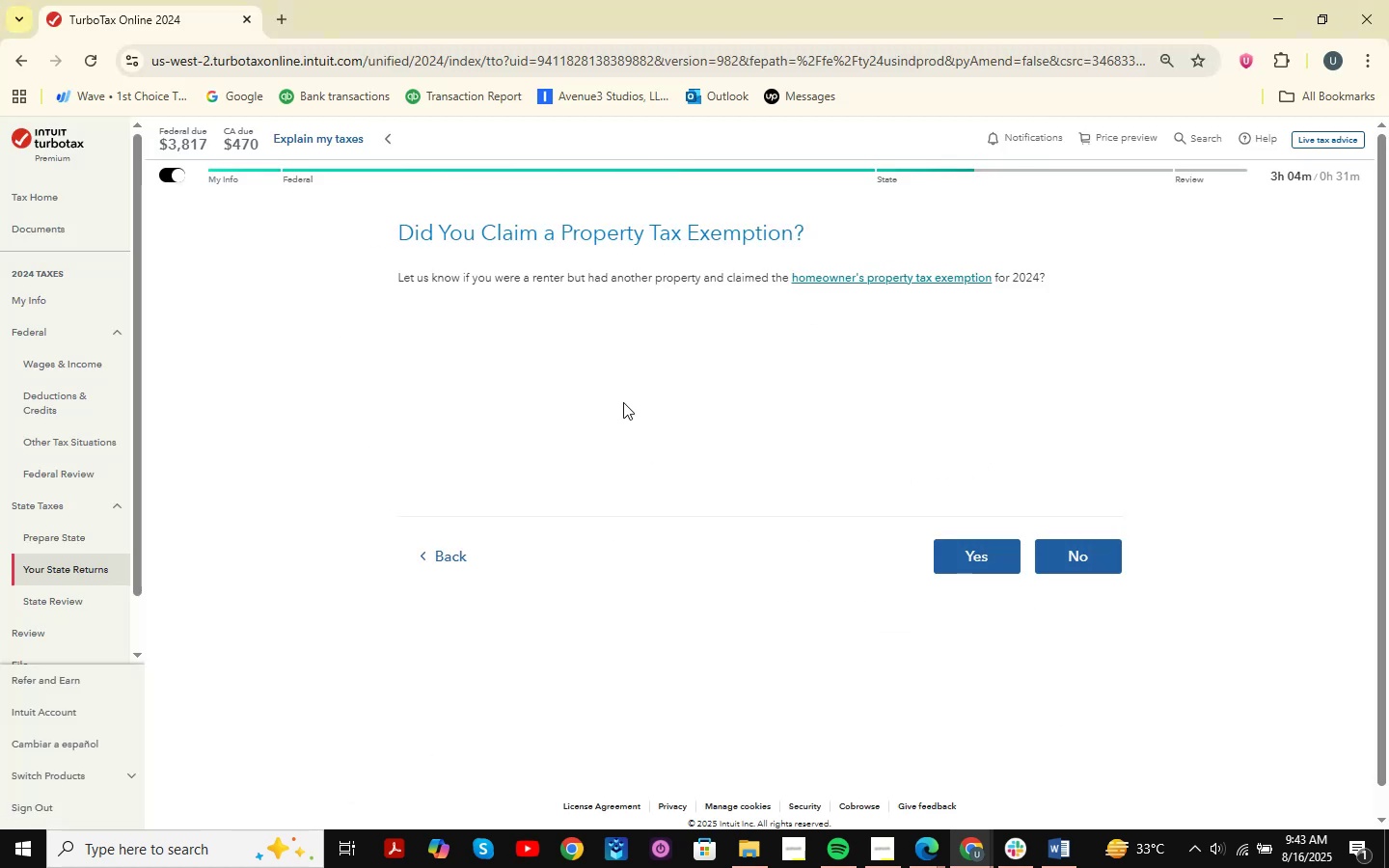 
key(Shift+ShiftLeft)
 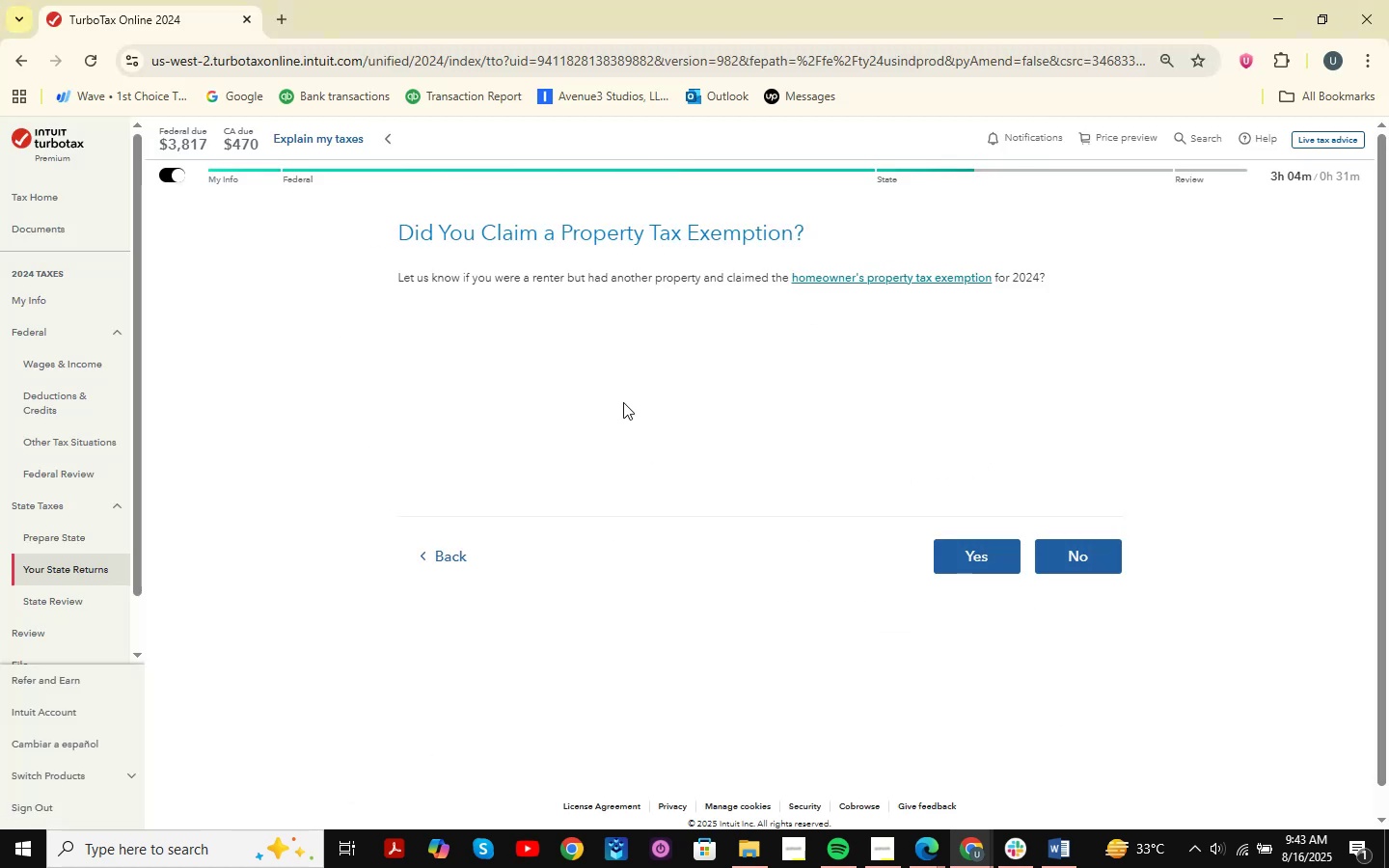 
key(Meta+Shift+MetaLeft)
 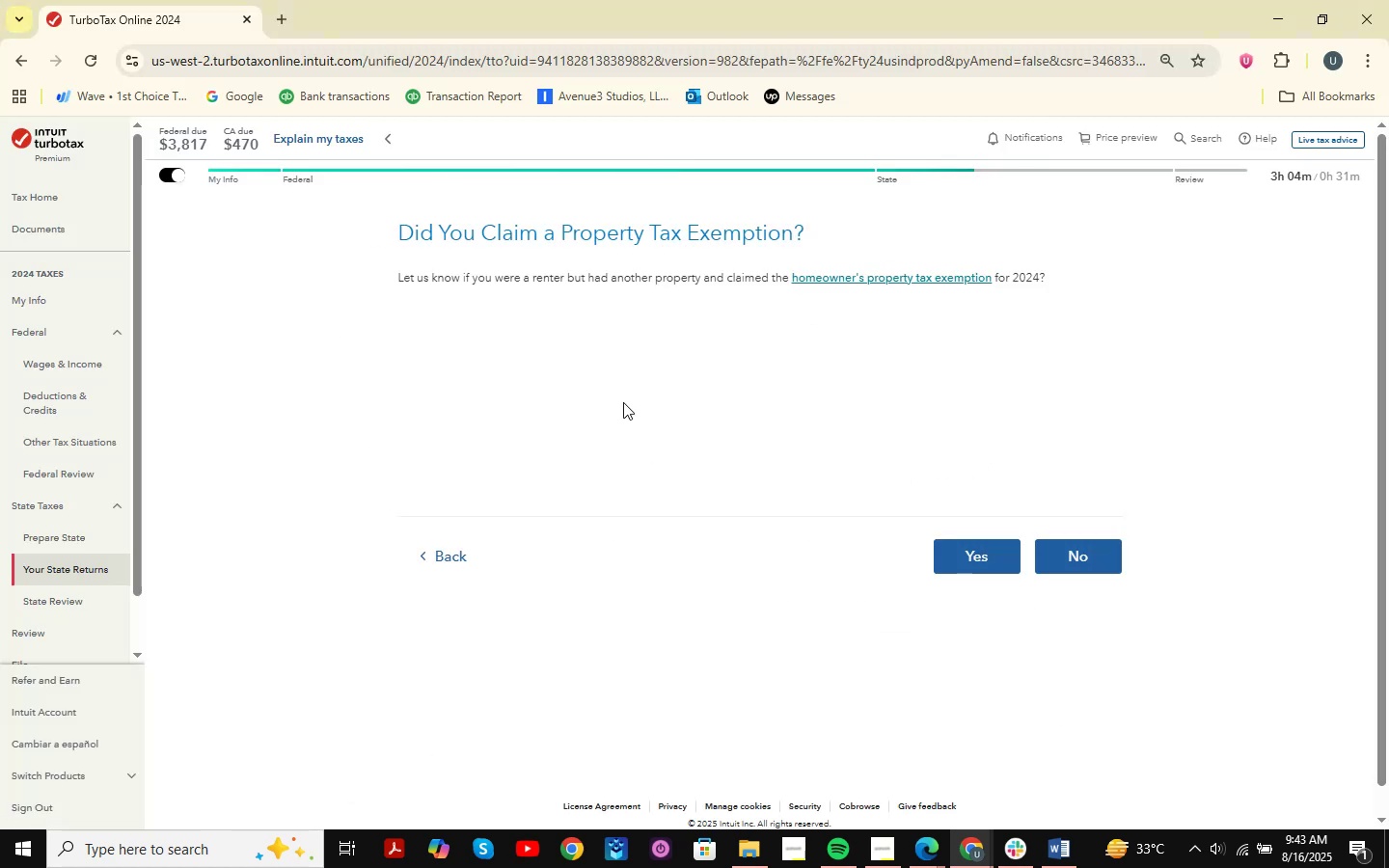 
key(Meta+Shift+S)
 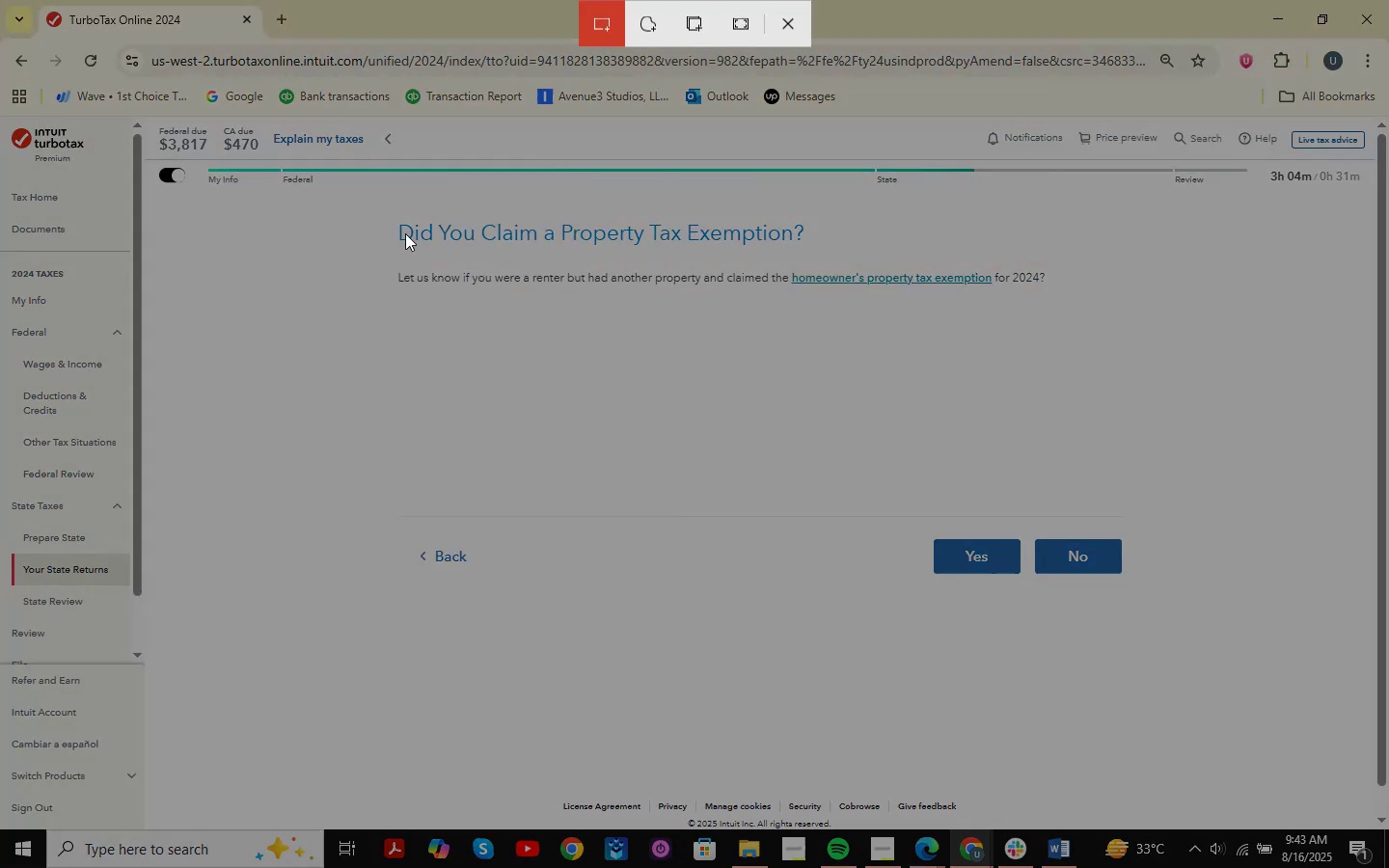 
left_click_drag(start_coordinate=[351, 193], to_coordinate=[1219, 691])
 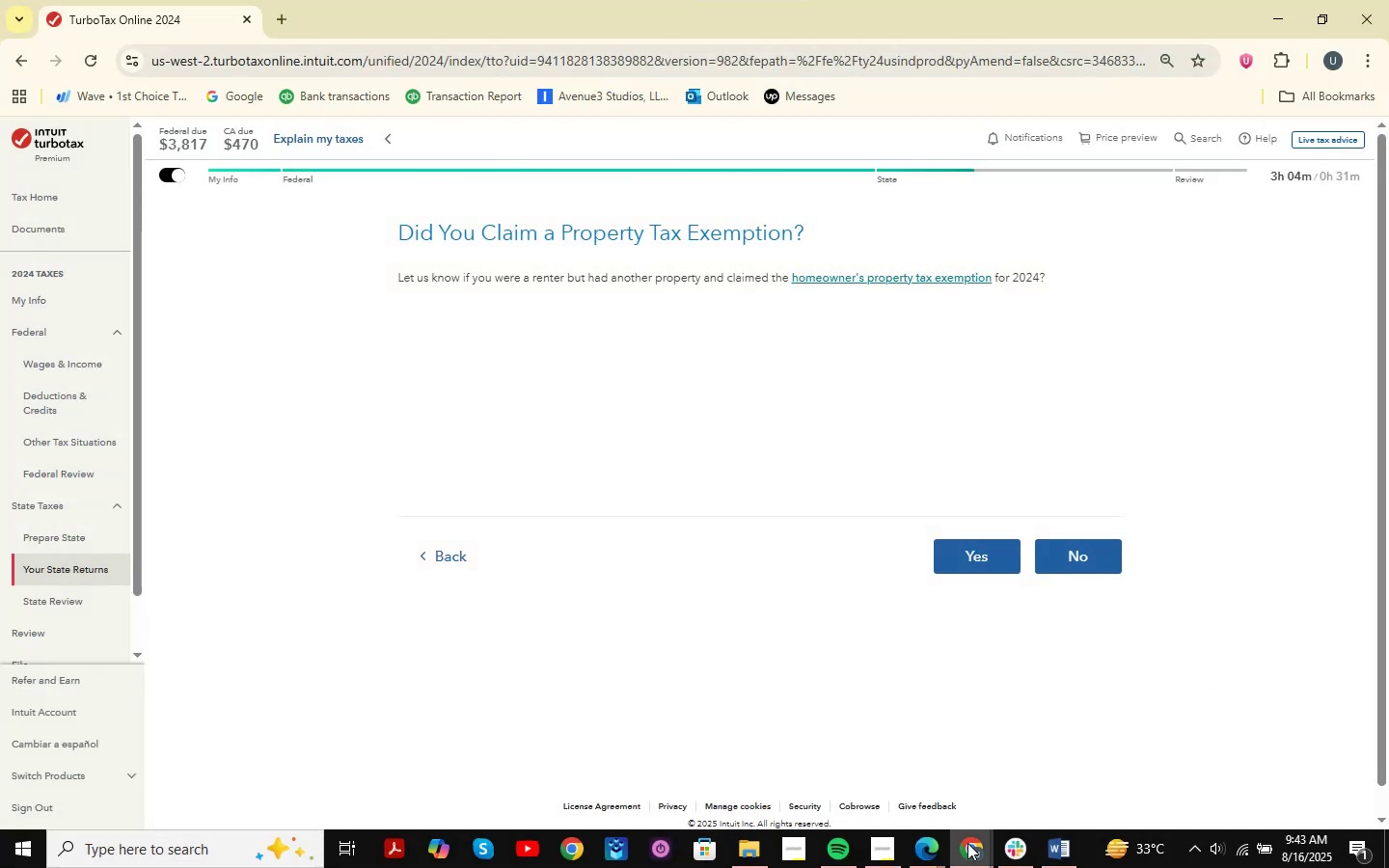 
left_click([999, 732])
 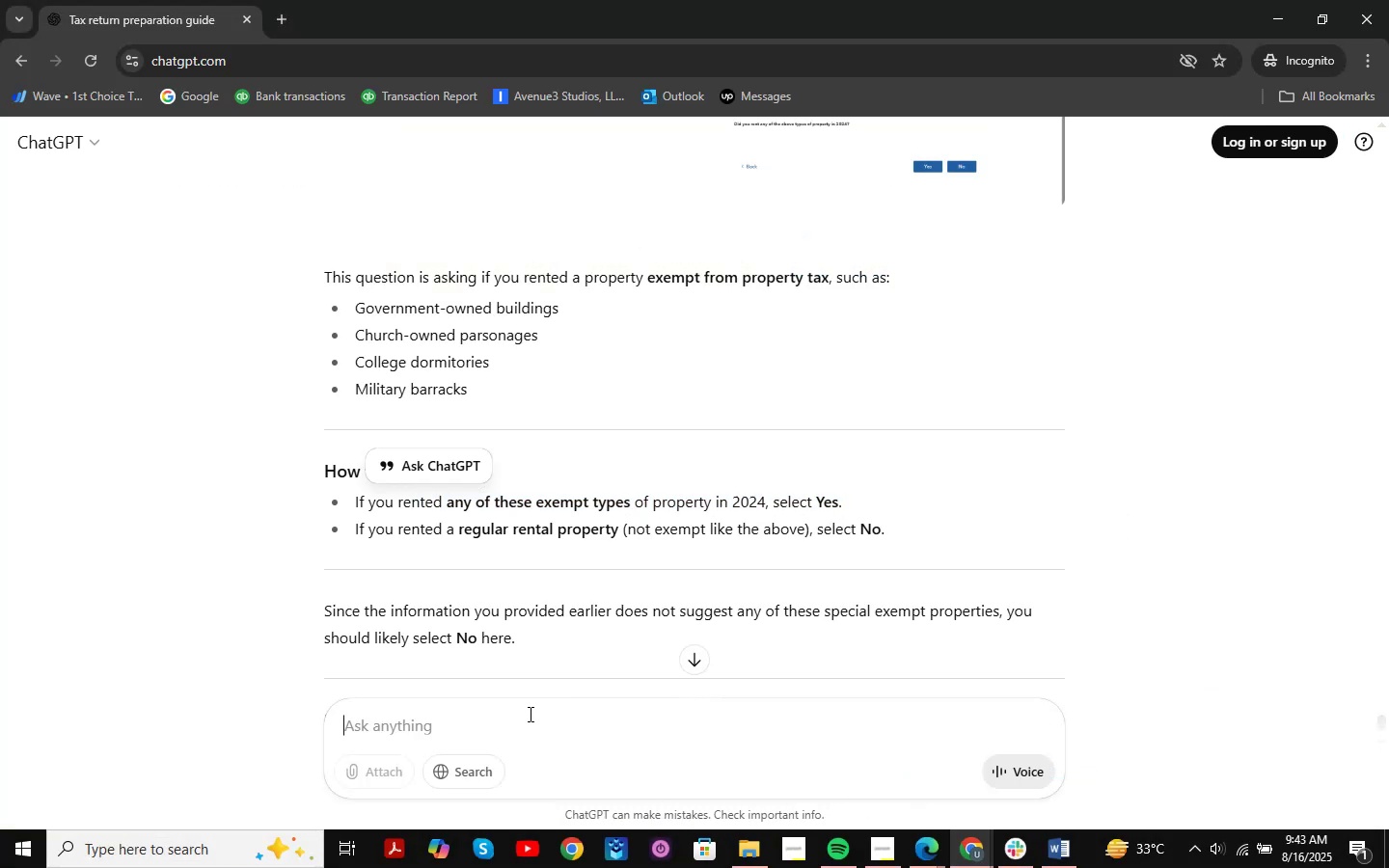 
key(Control+V)
 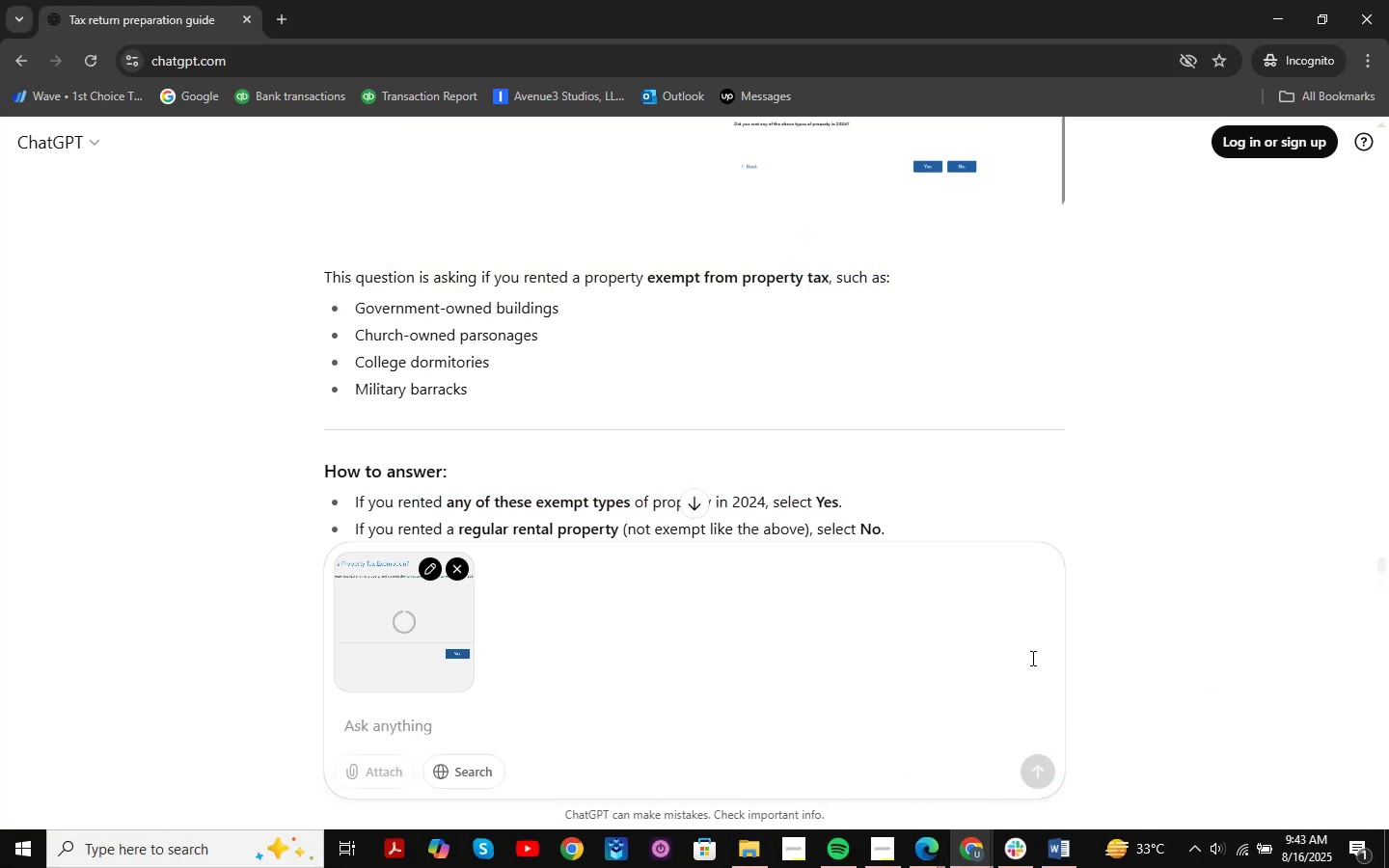 
key(NumpadEnter)
 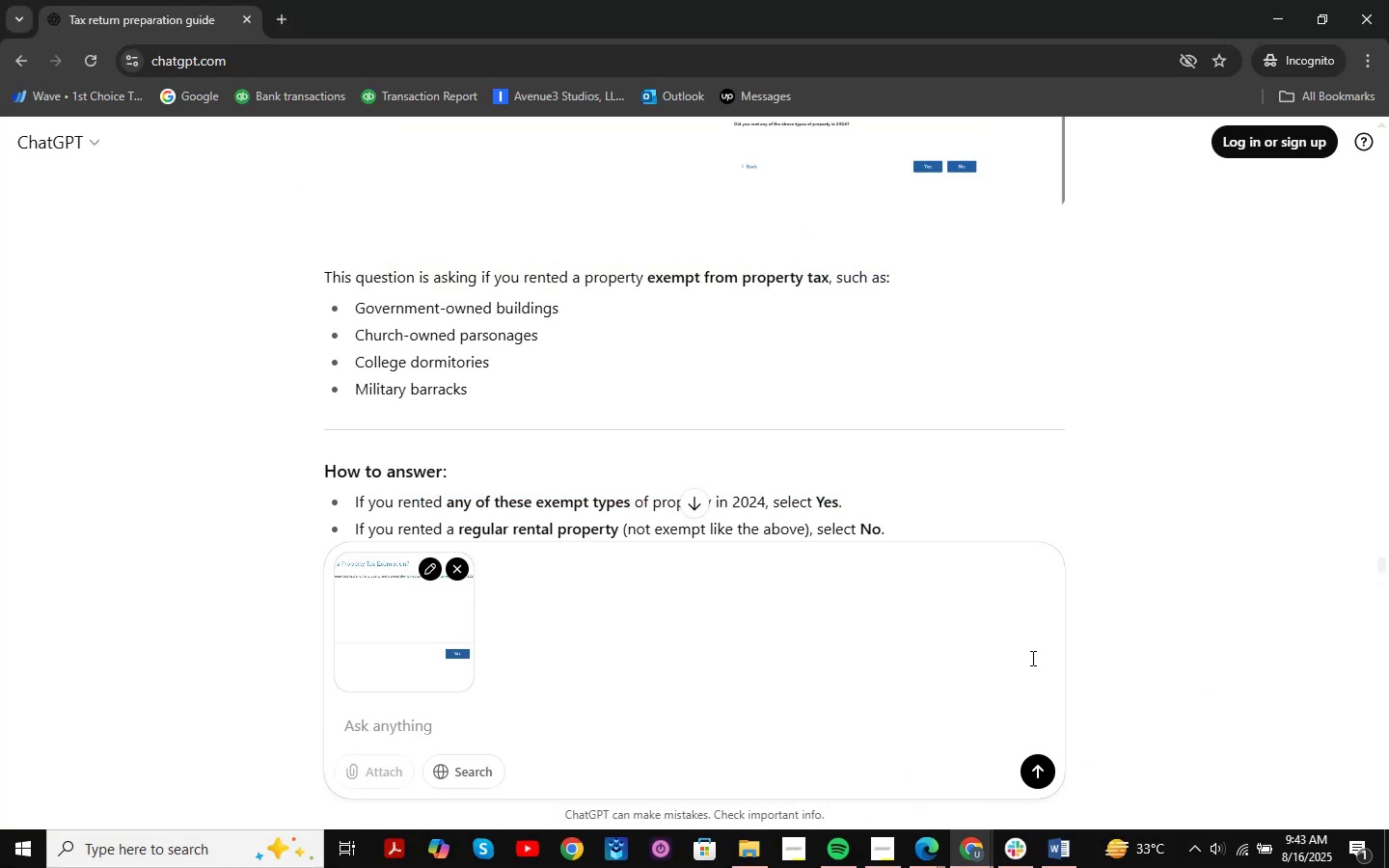 
key(NumpadEnter)
 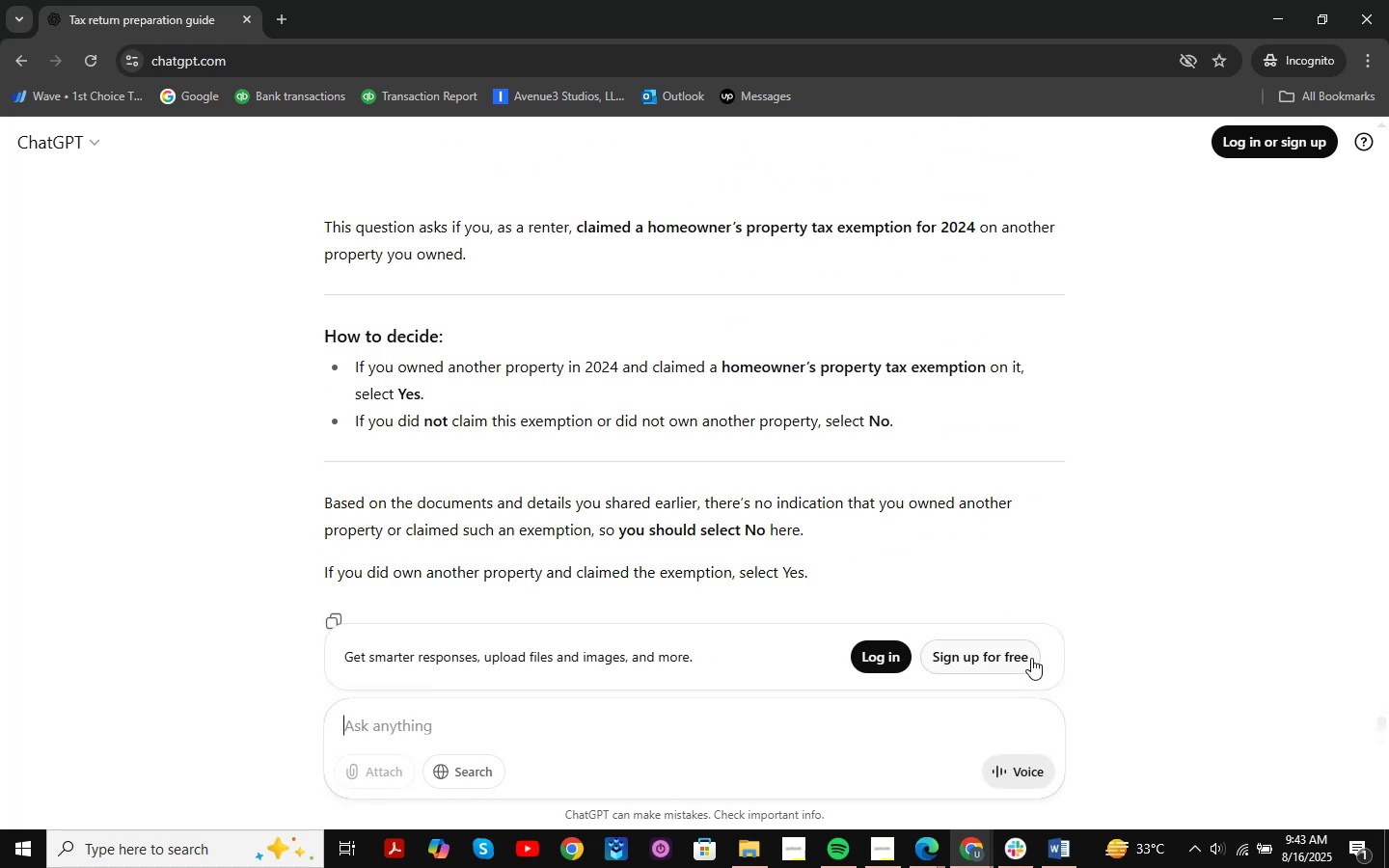 
wait(13.69)
 